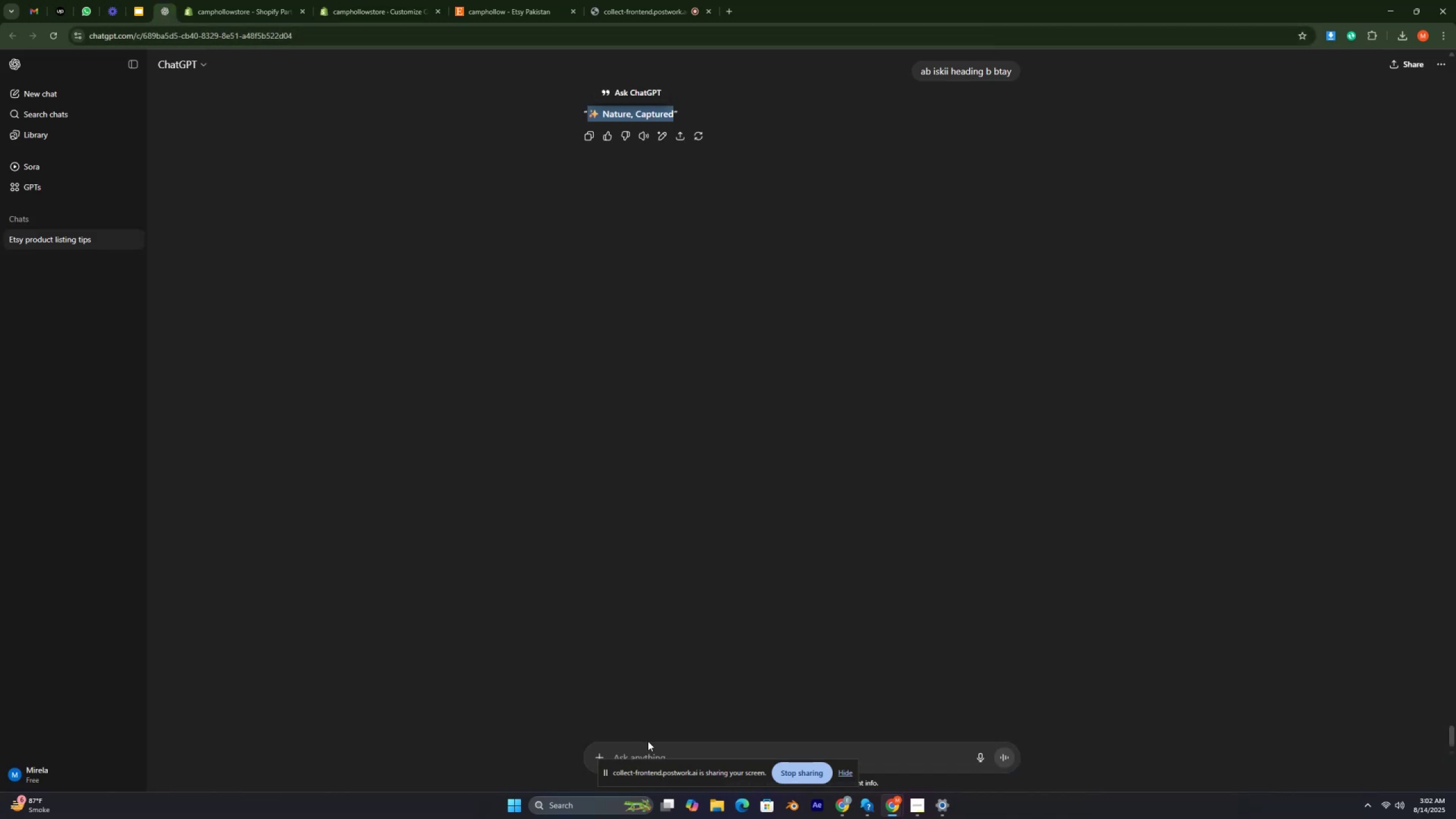 
left_click([648, 741])
 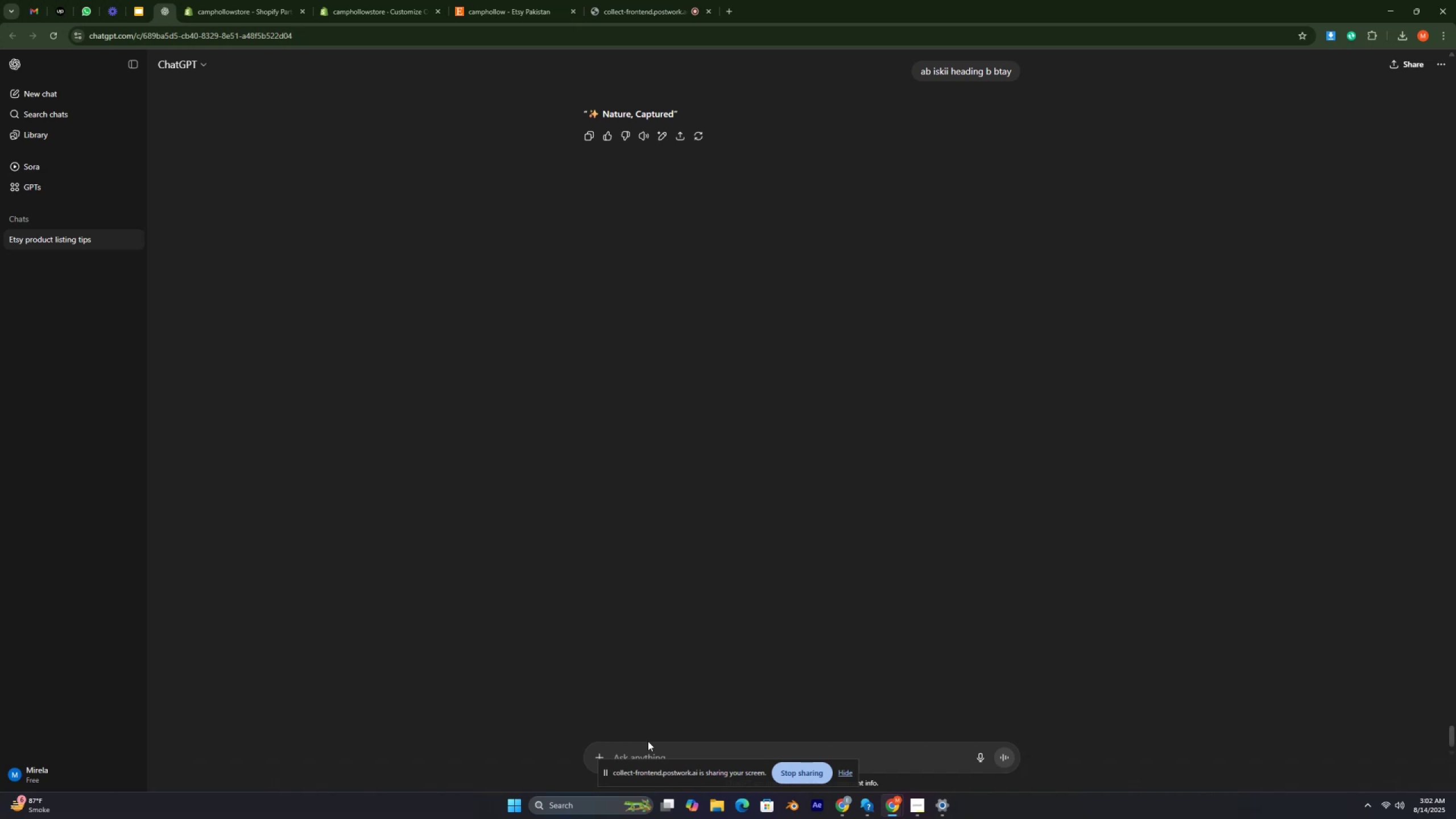 
left_click([648, 744])
 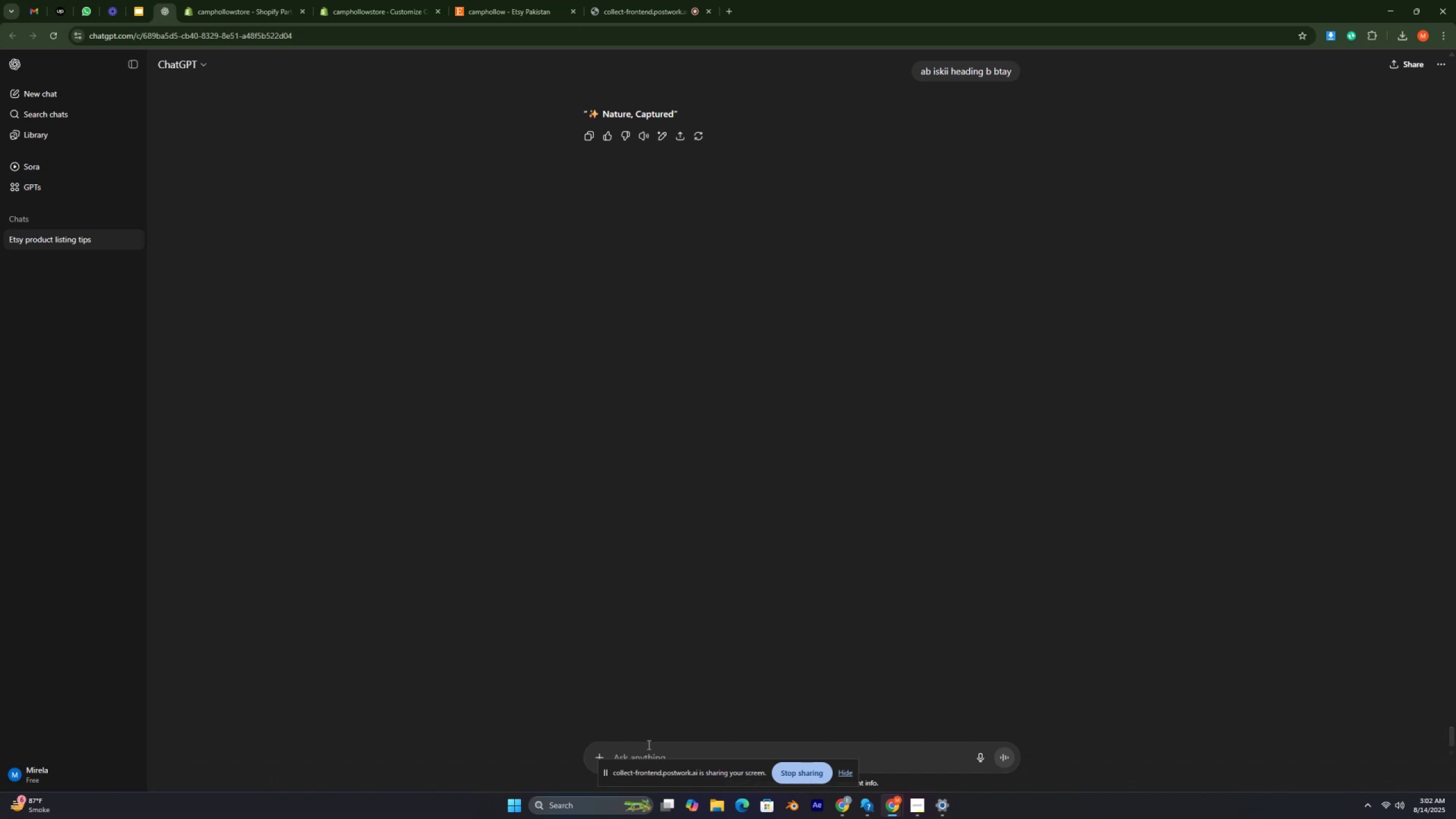 
type(multicolumn section )
 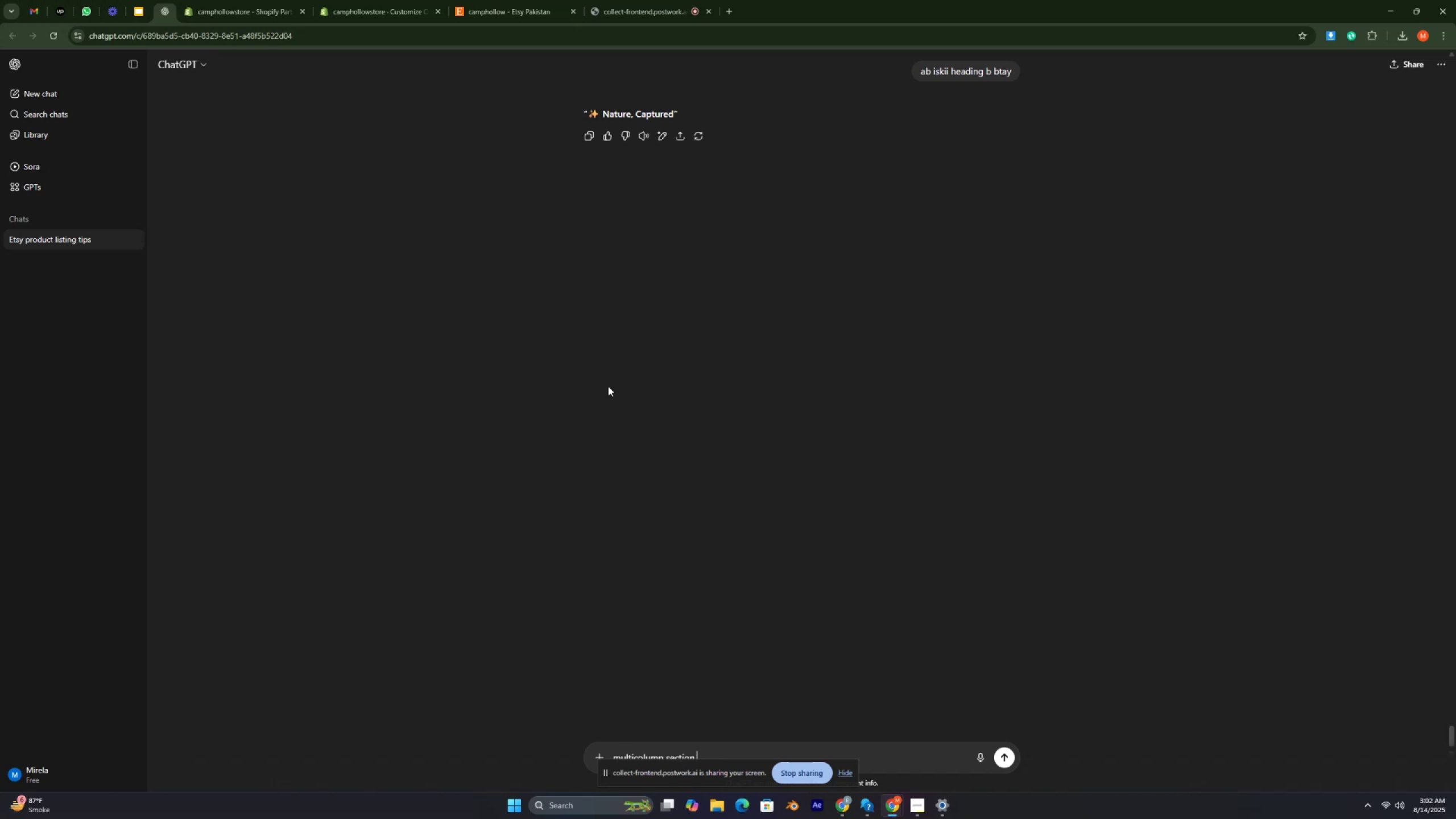 
wait(6.19)
 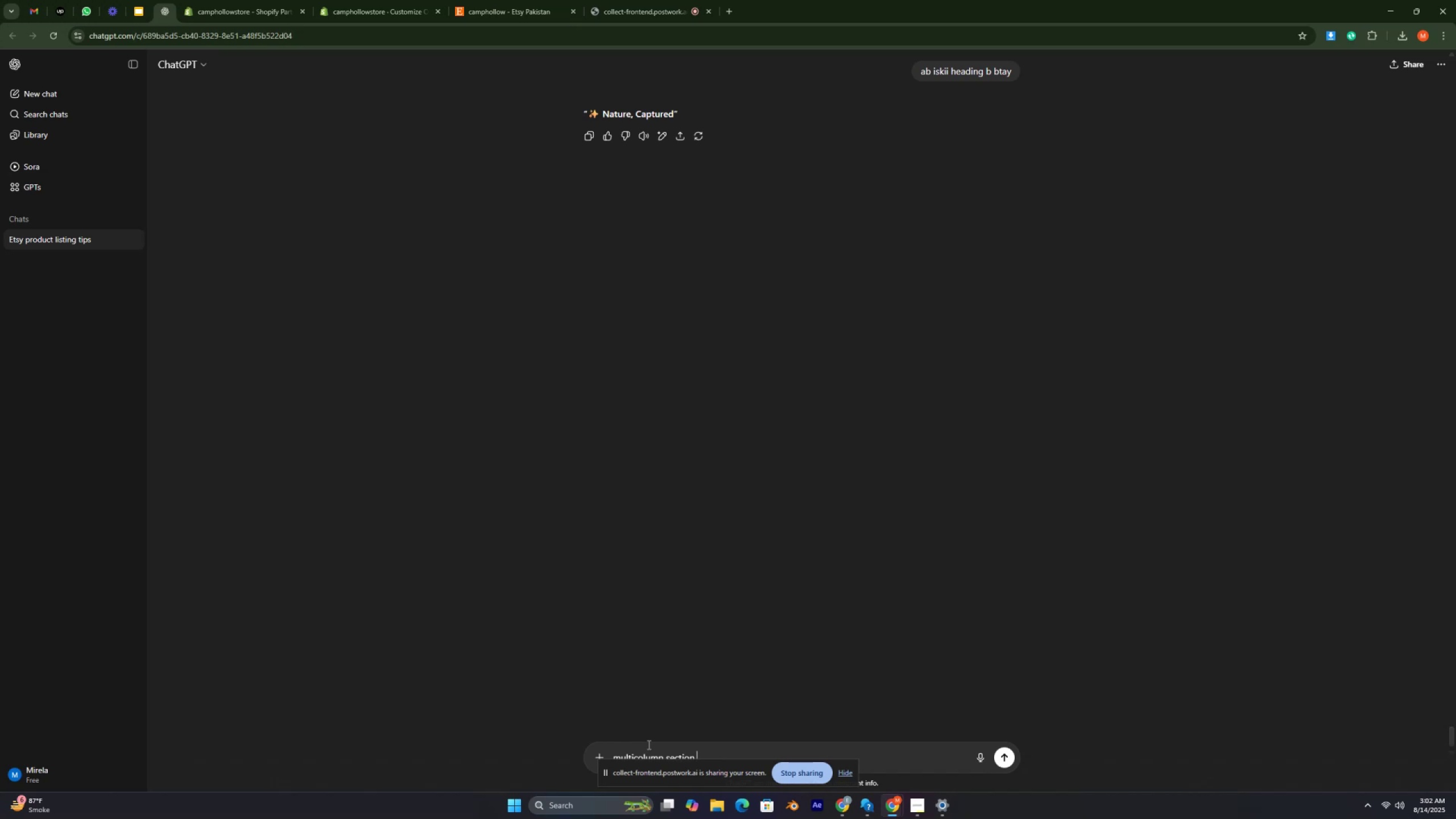 
left_click([392, 9])
 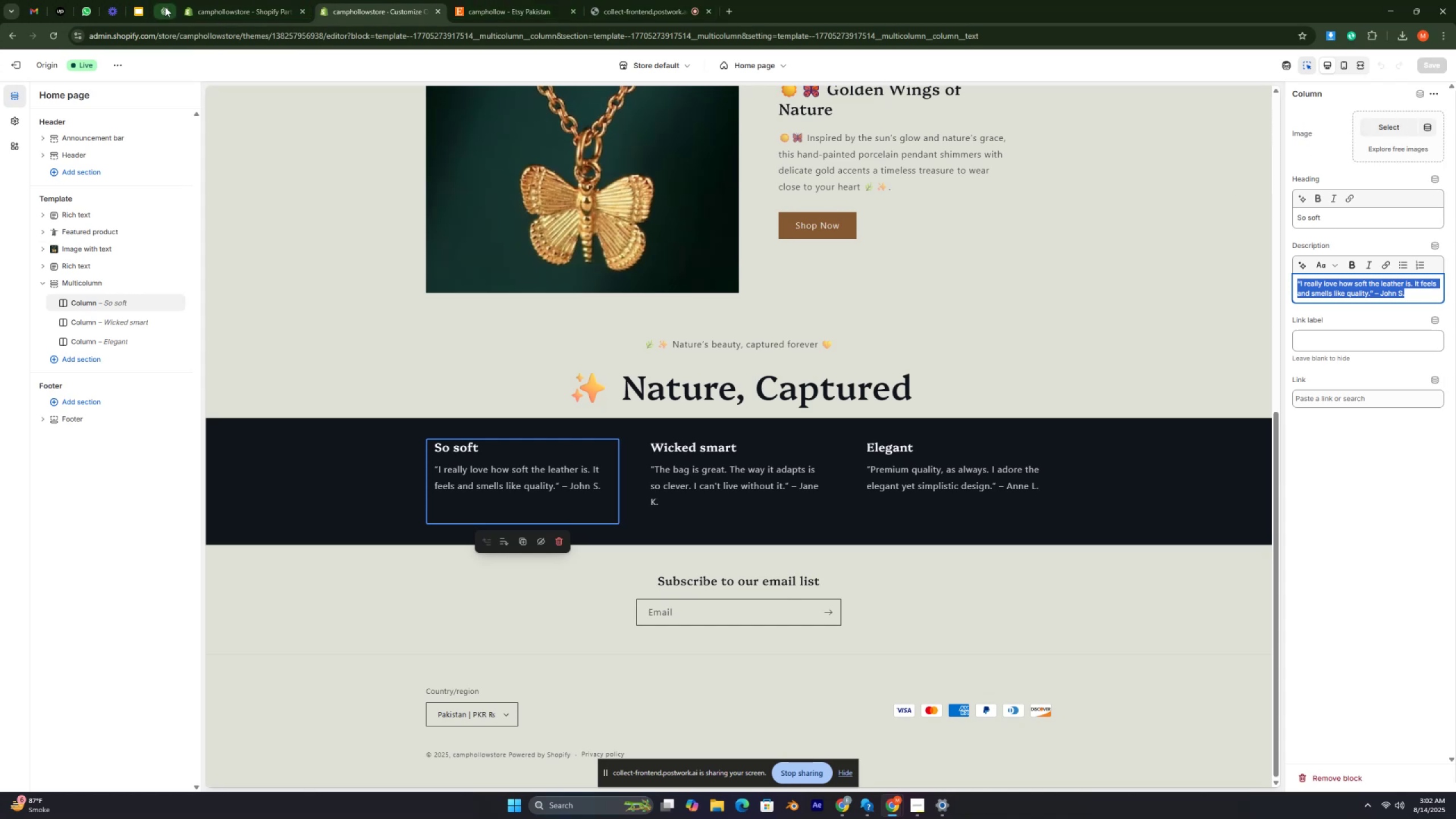 
wait(7.06)
 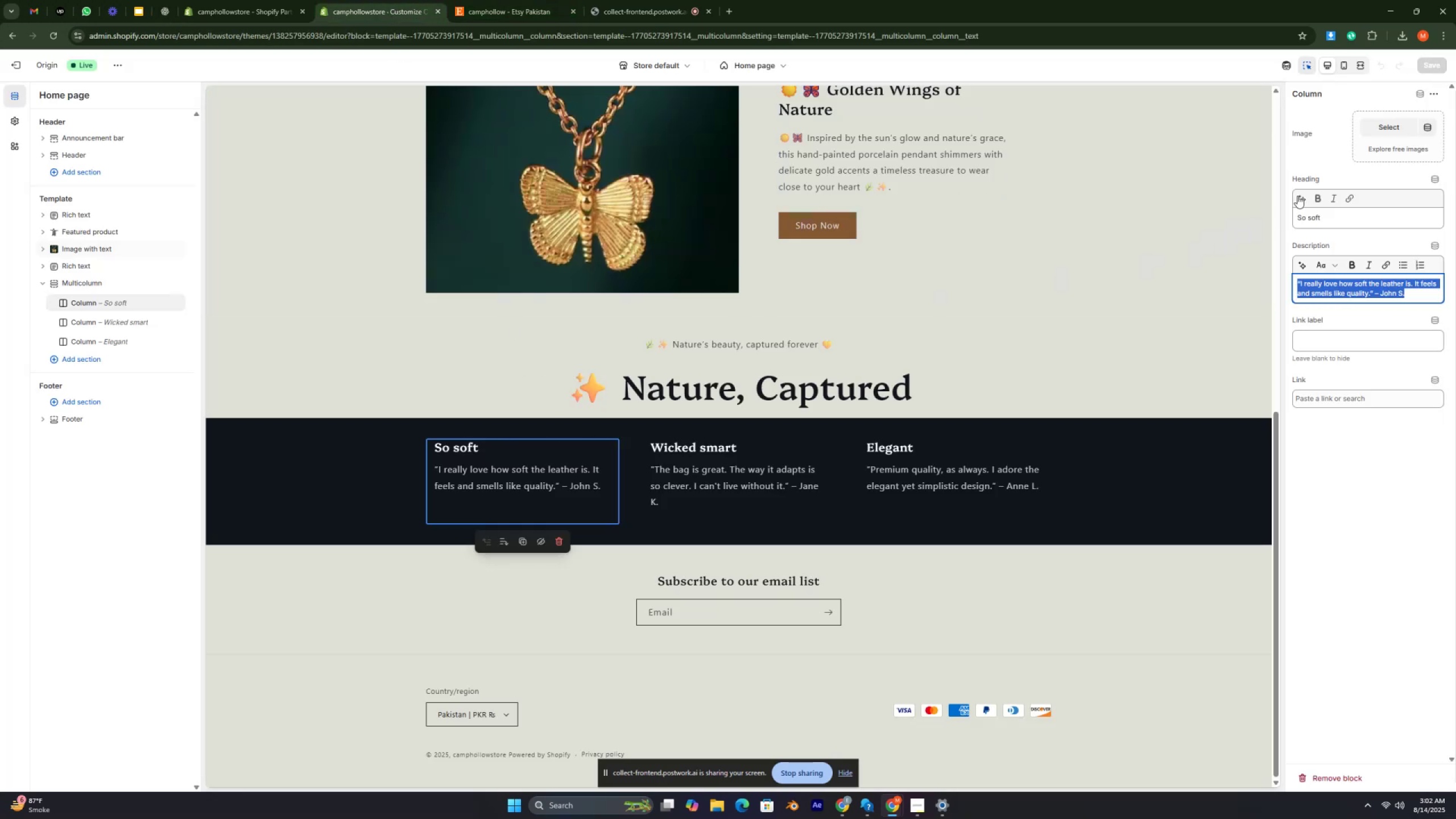 
type(ki heading )
 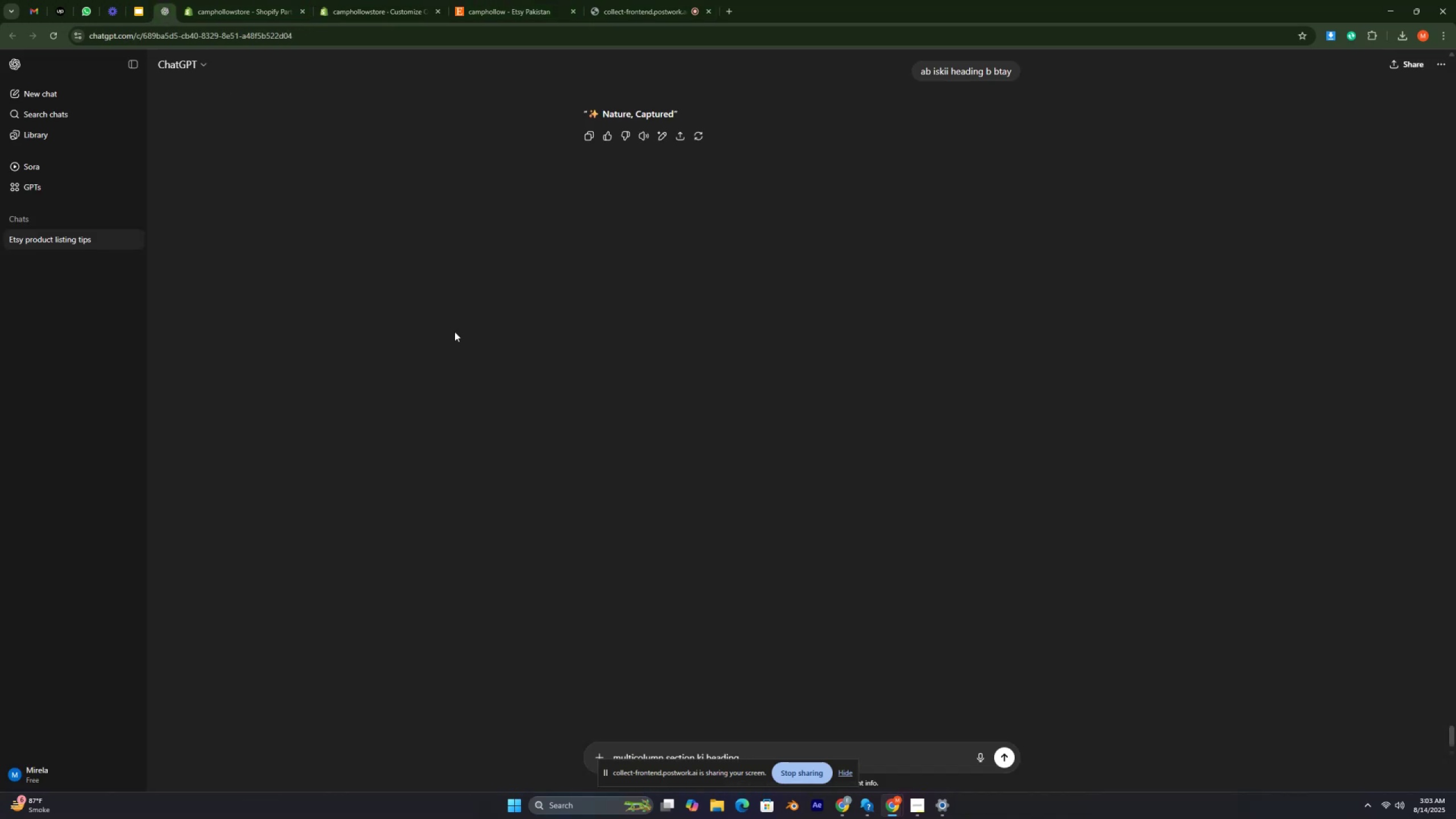 
type( btay shortr )
key(Backspace)
key(Backspace)
type( and attractive)
 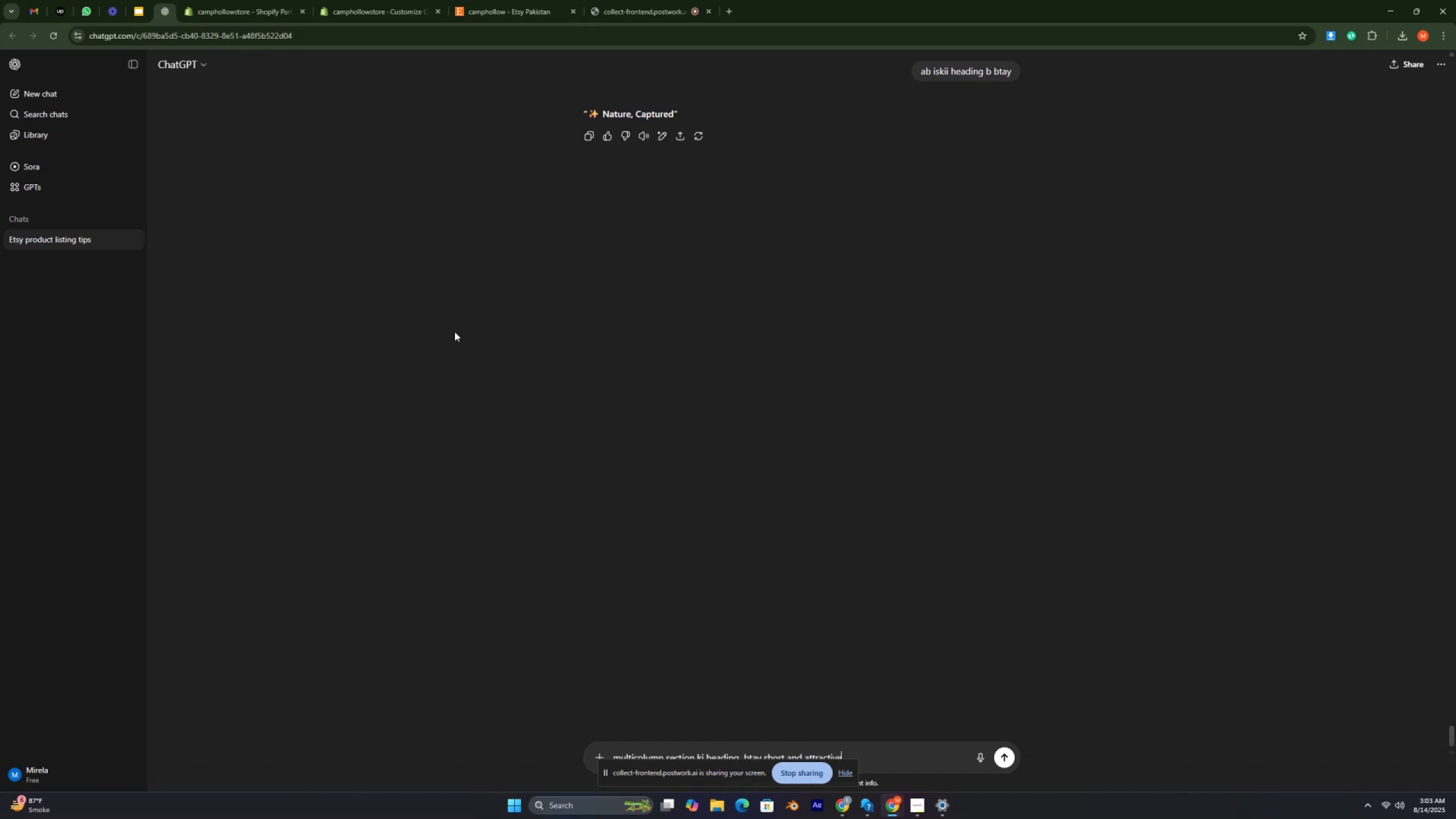 
key(Enter)
 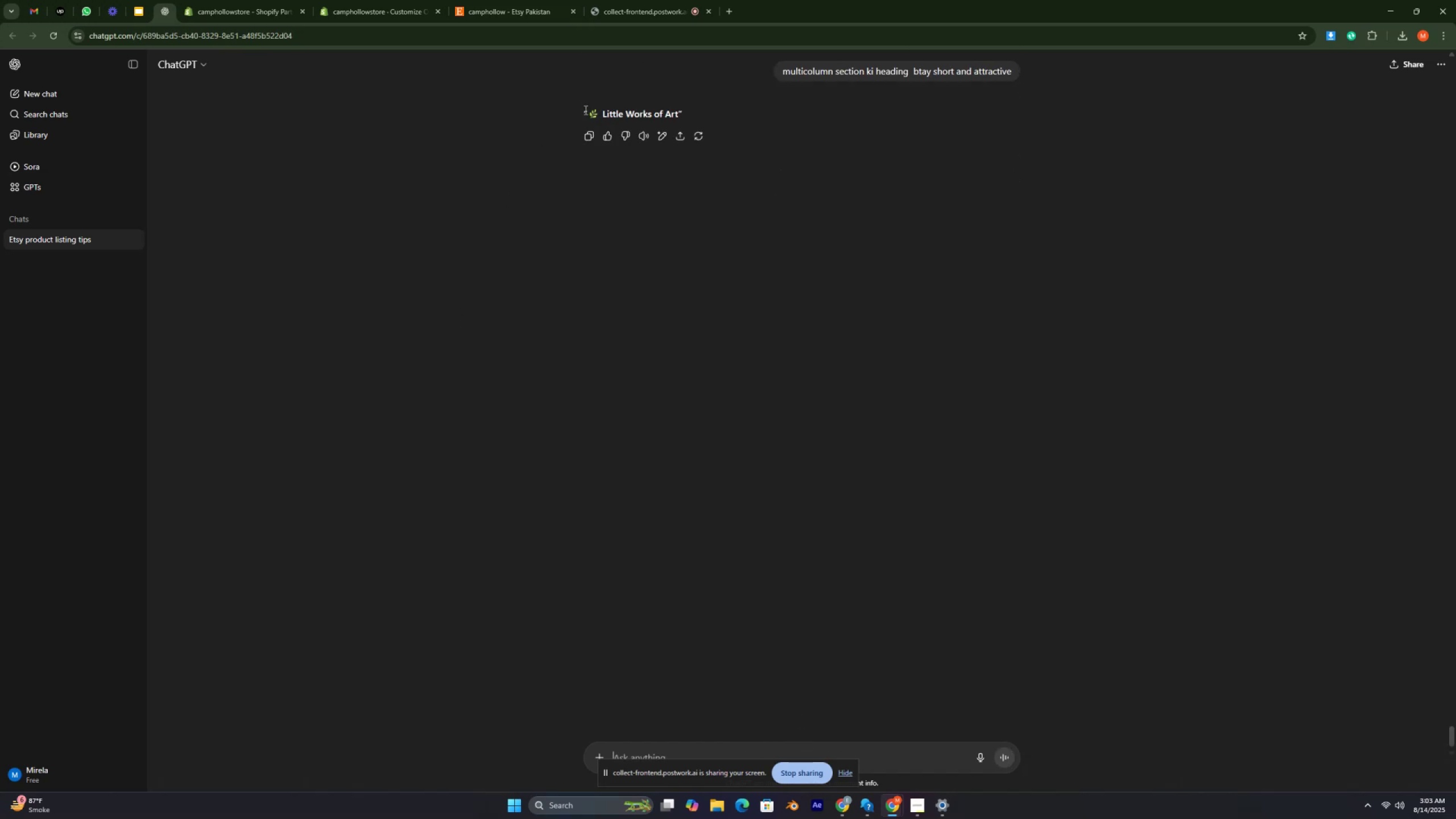 
wait(5.08)
 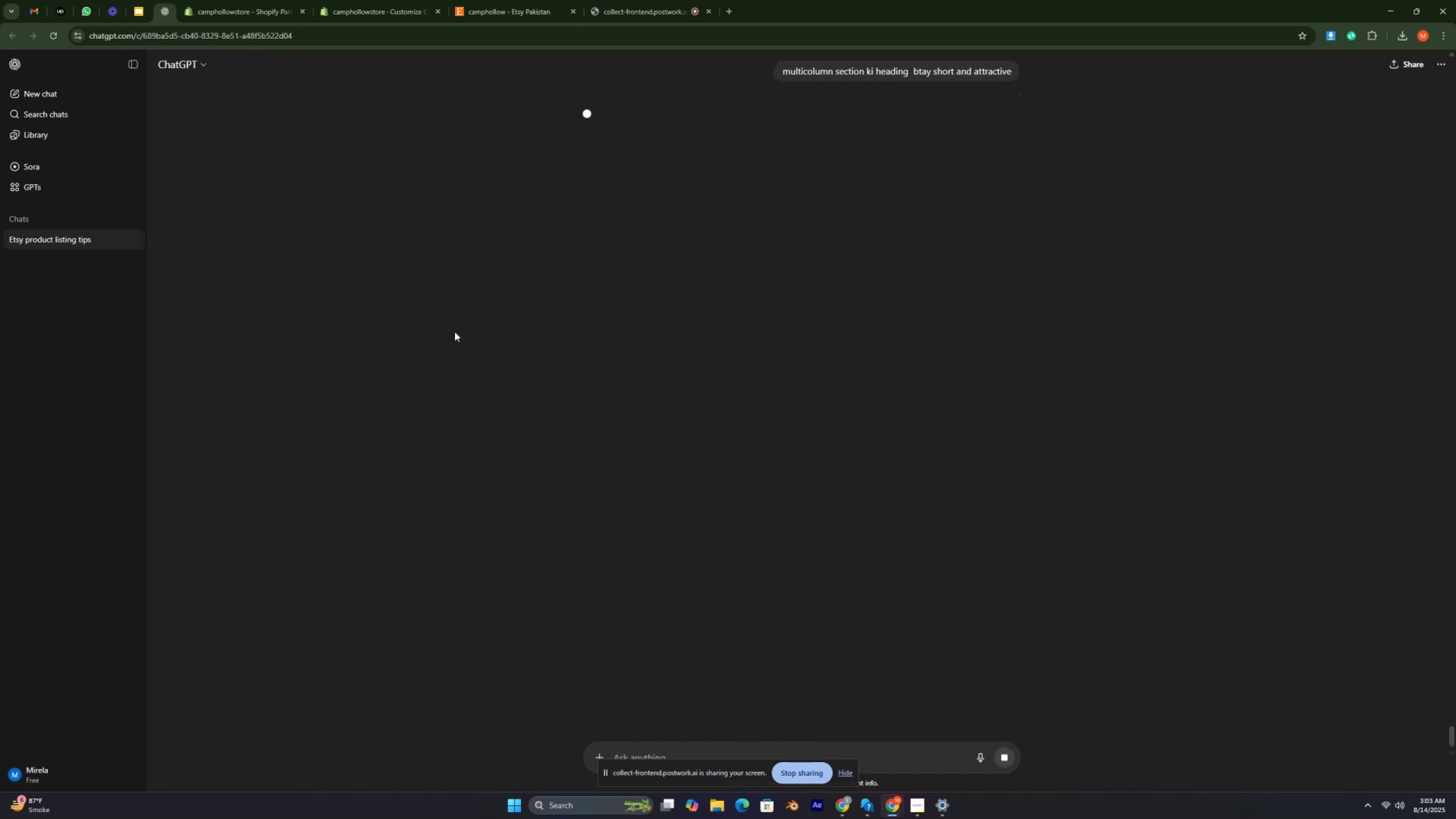 
left_click_drag(start_coordinate=[590, 111], to_coordinate=[679, 119])
 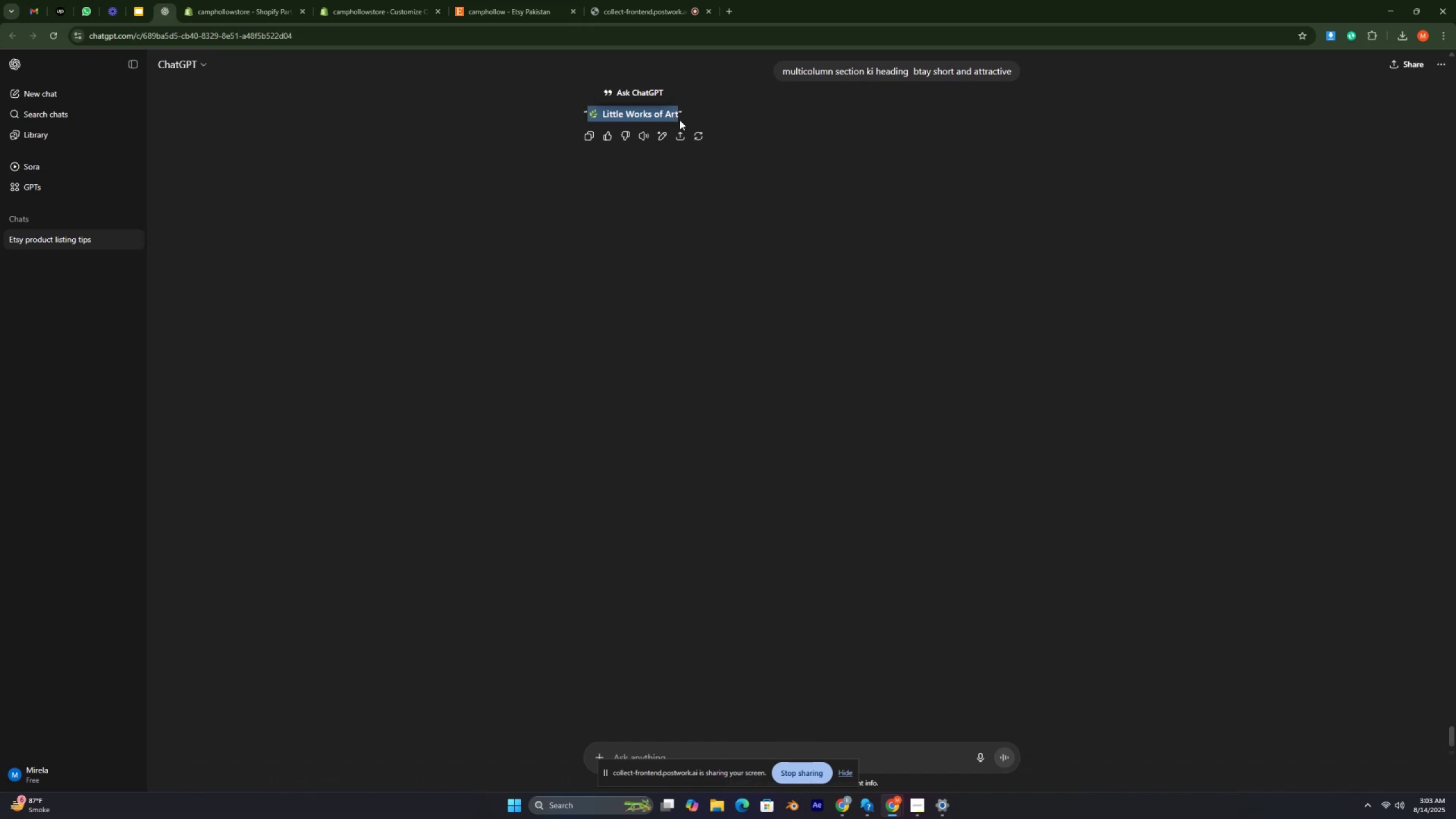 
key(Control+C)
 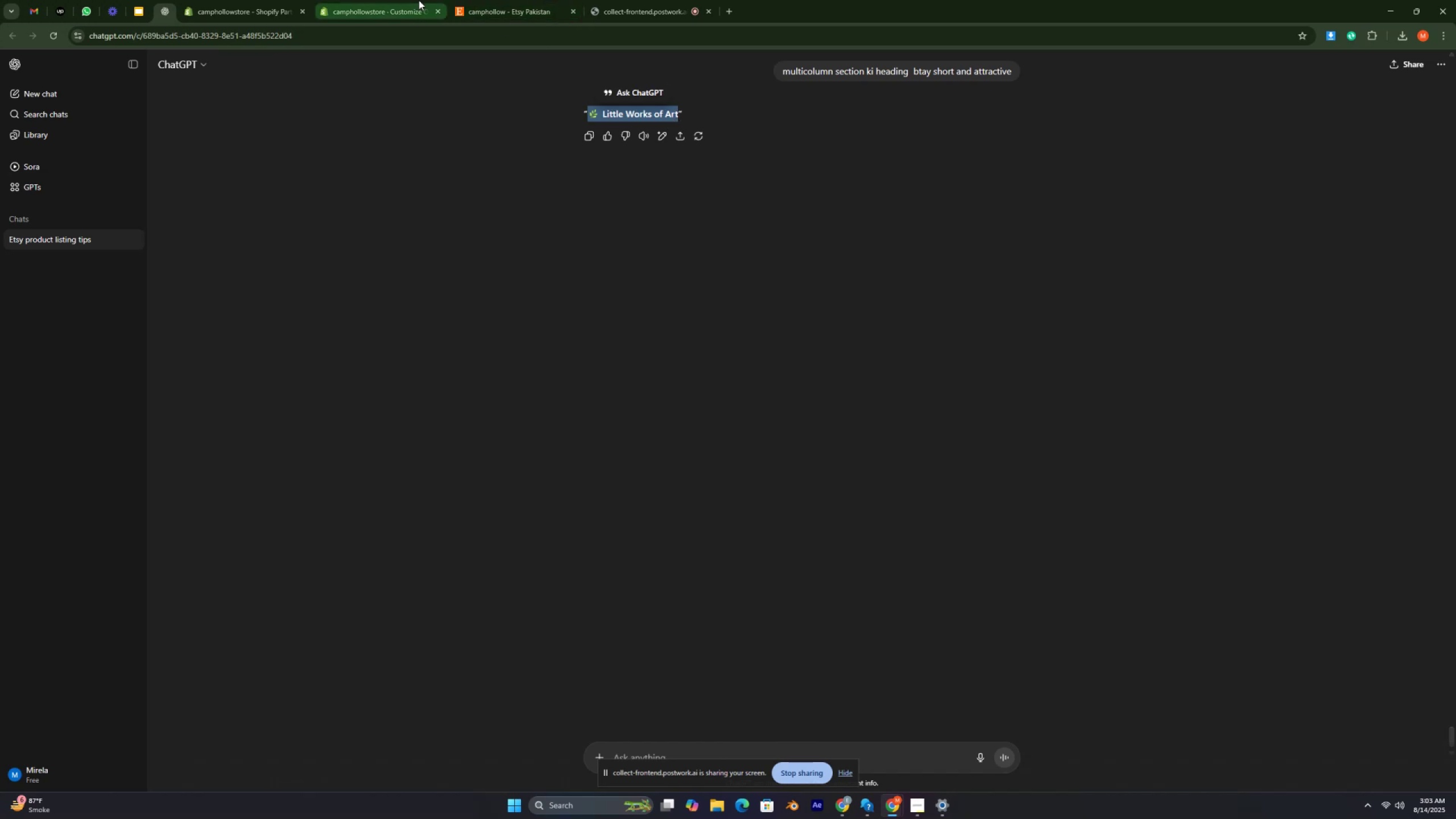 
left_click([395, 13])
 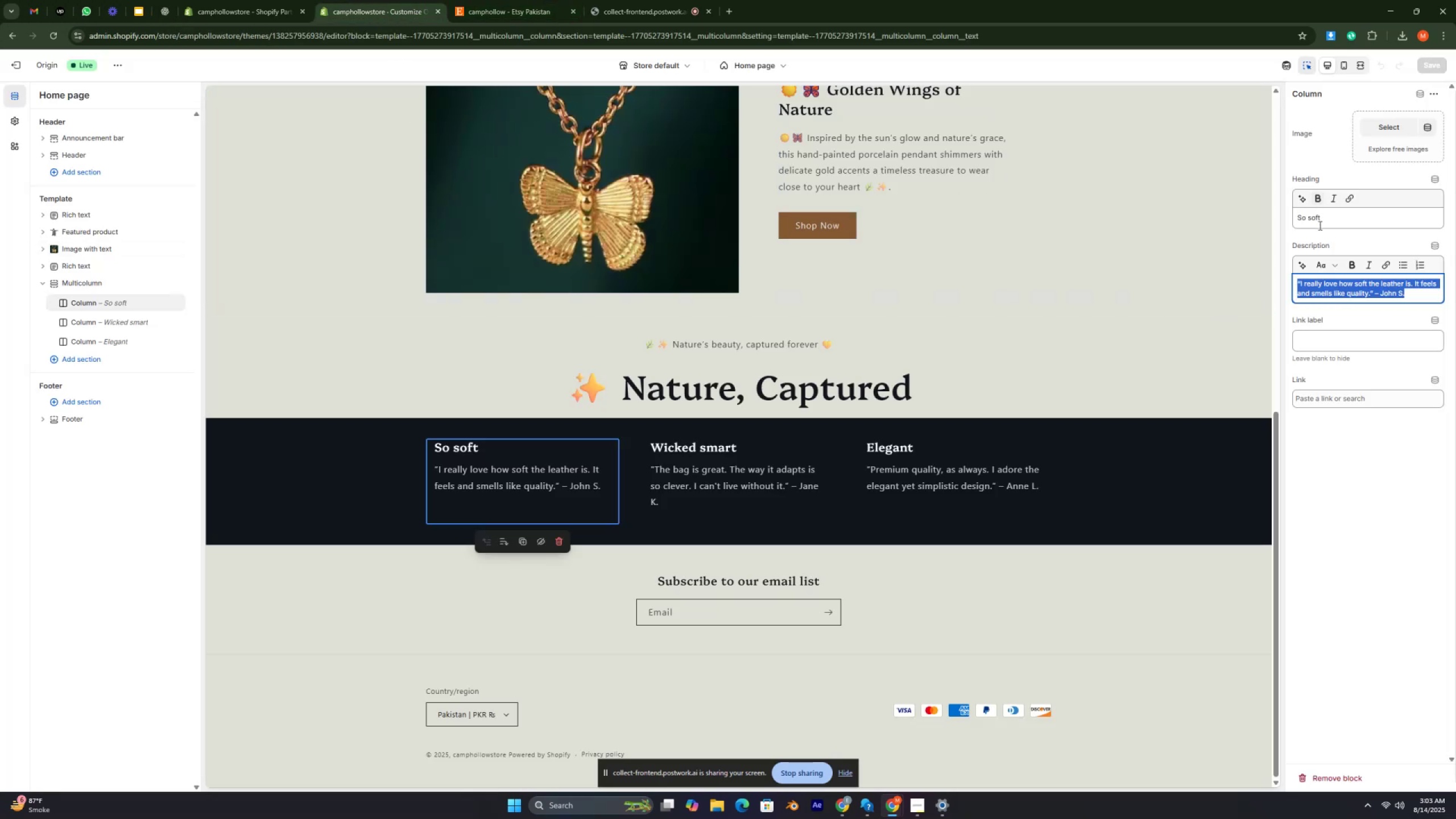 
double_click([1310, 217])
 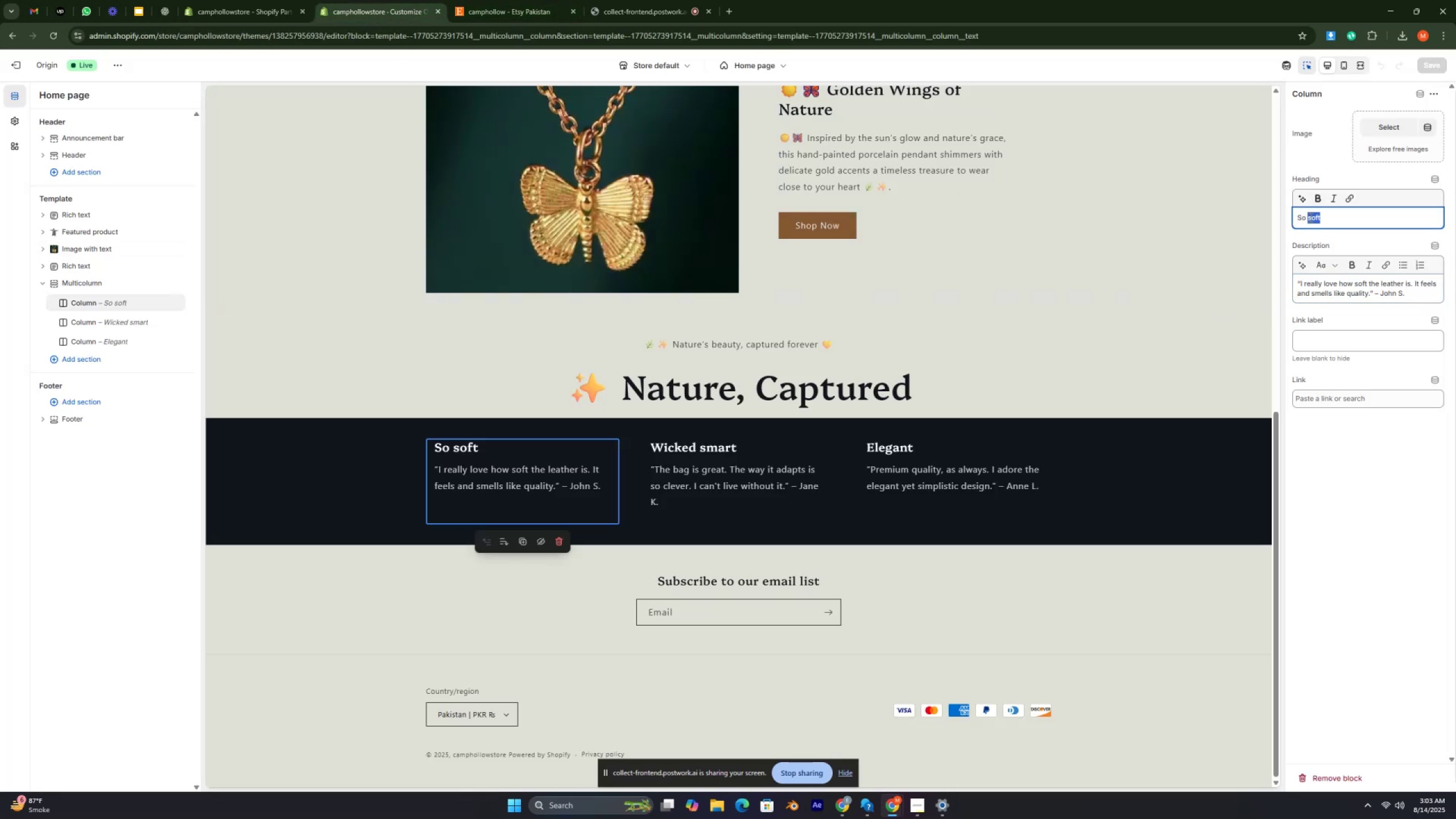 
triple_click([1310, 217])
 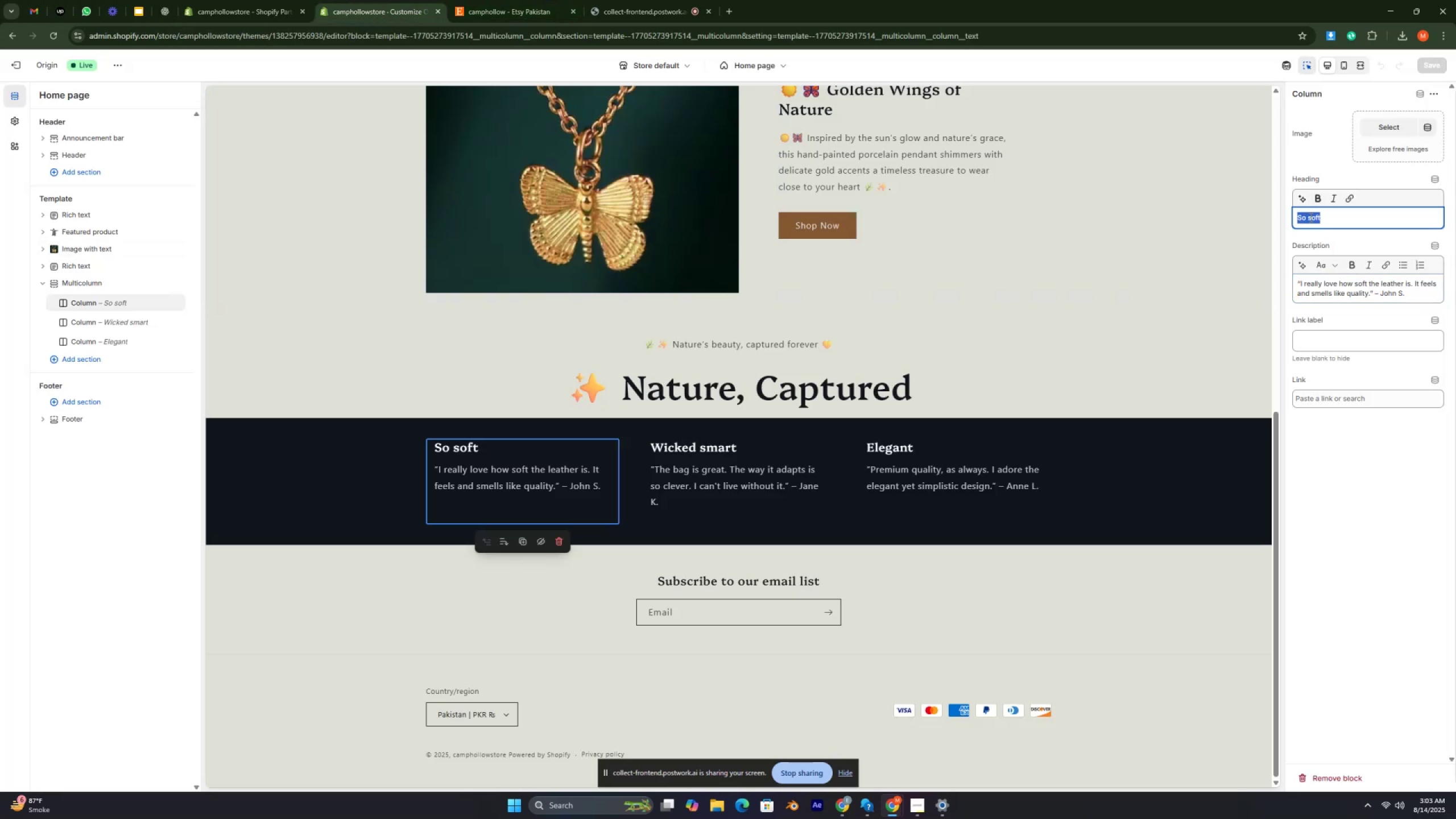 
key(Control+V)
 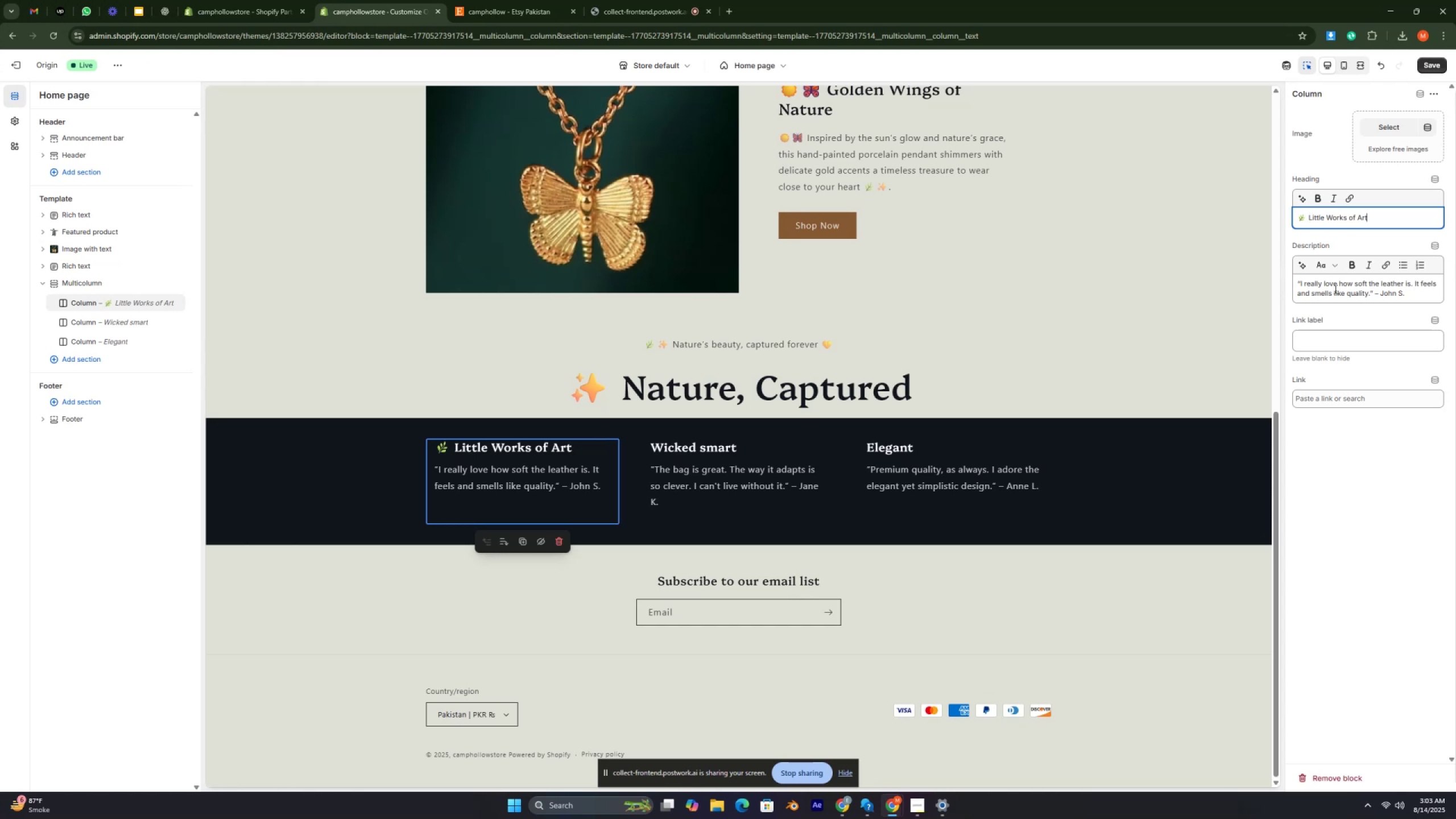 
left_click([1328, 287])
 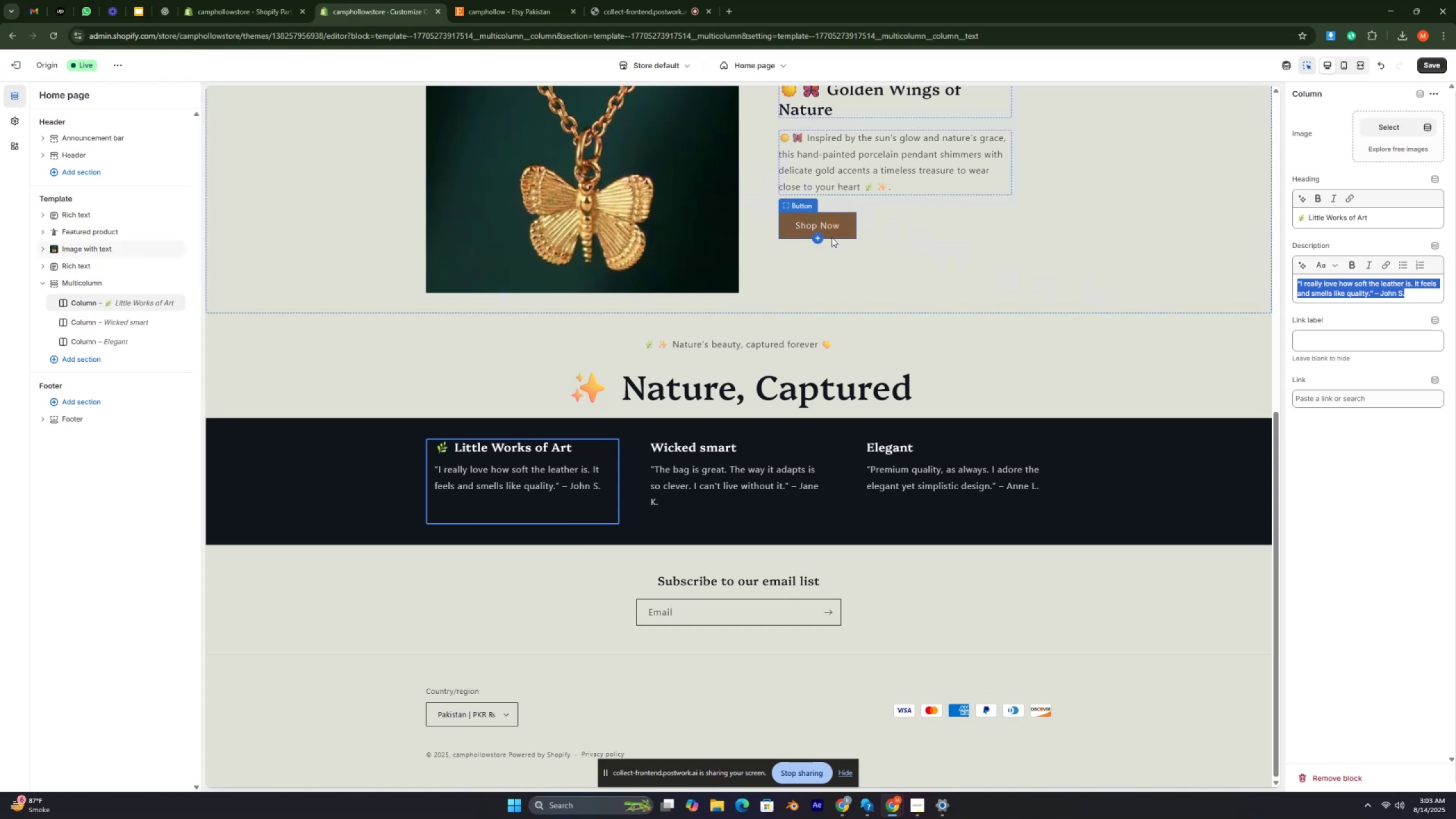 
wait(15.72)
 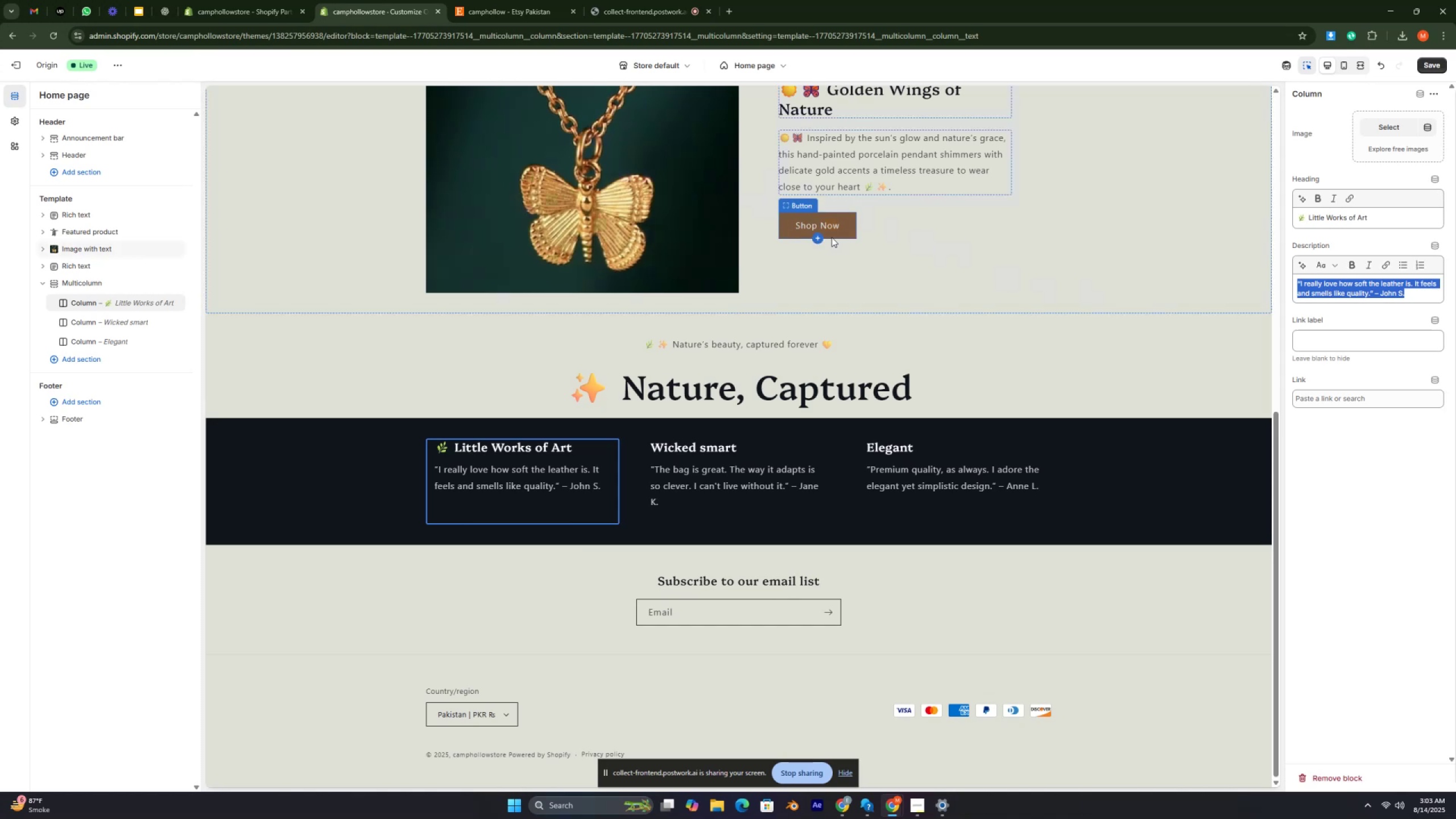 
left_click([645, 746])
 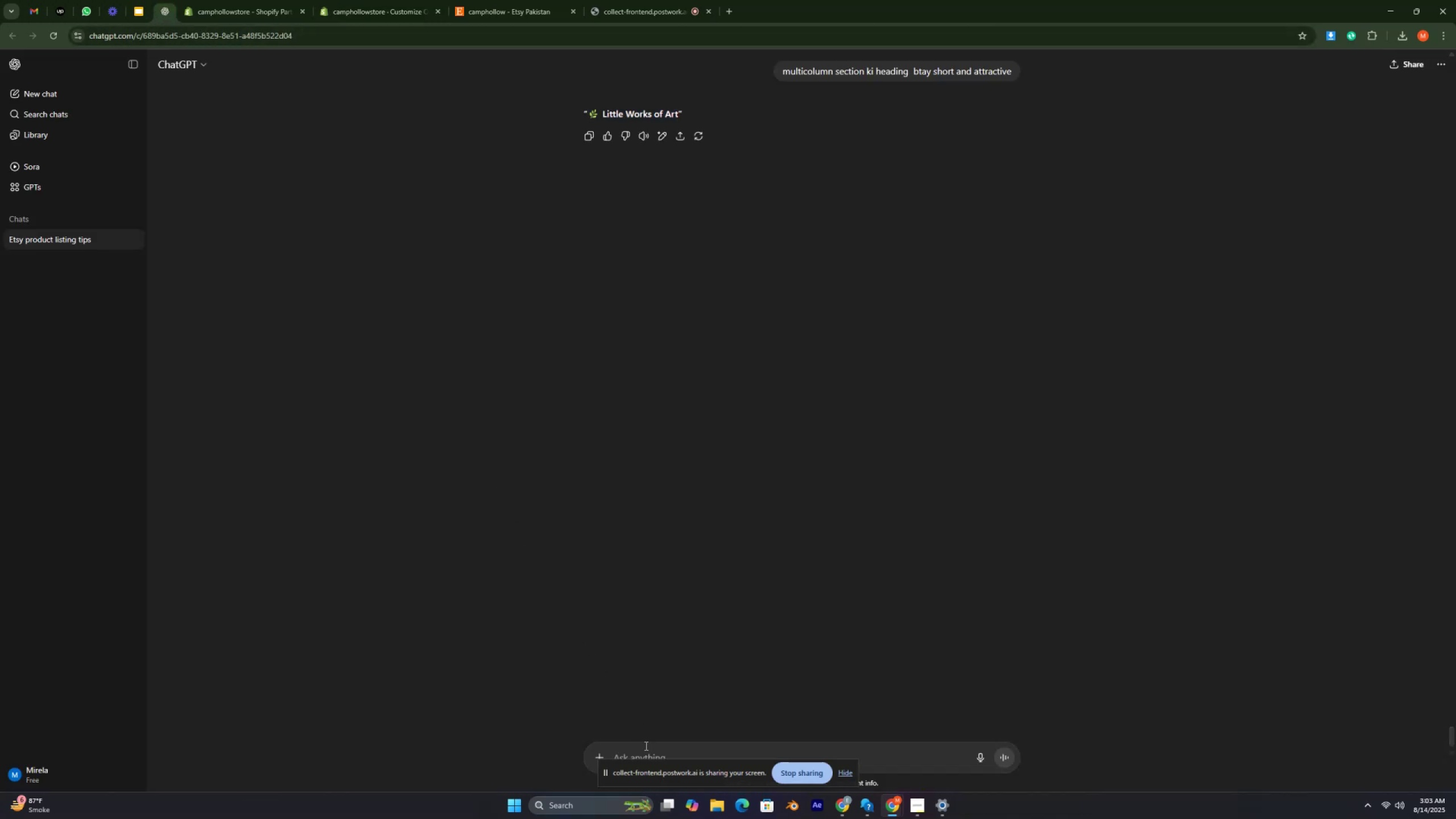 
type(ab iskii short description b btay with attractive emojies)
 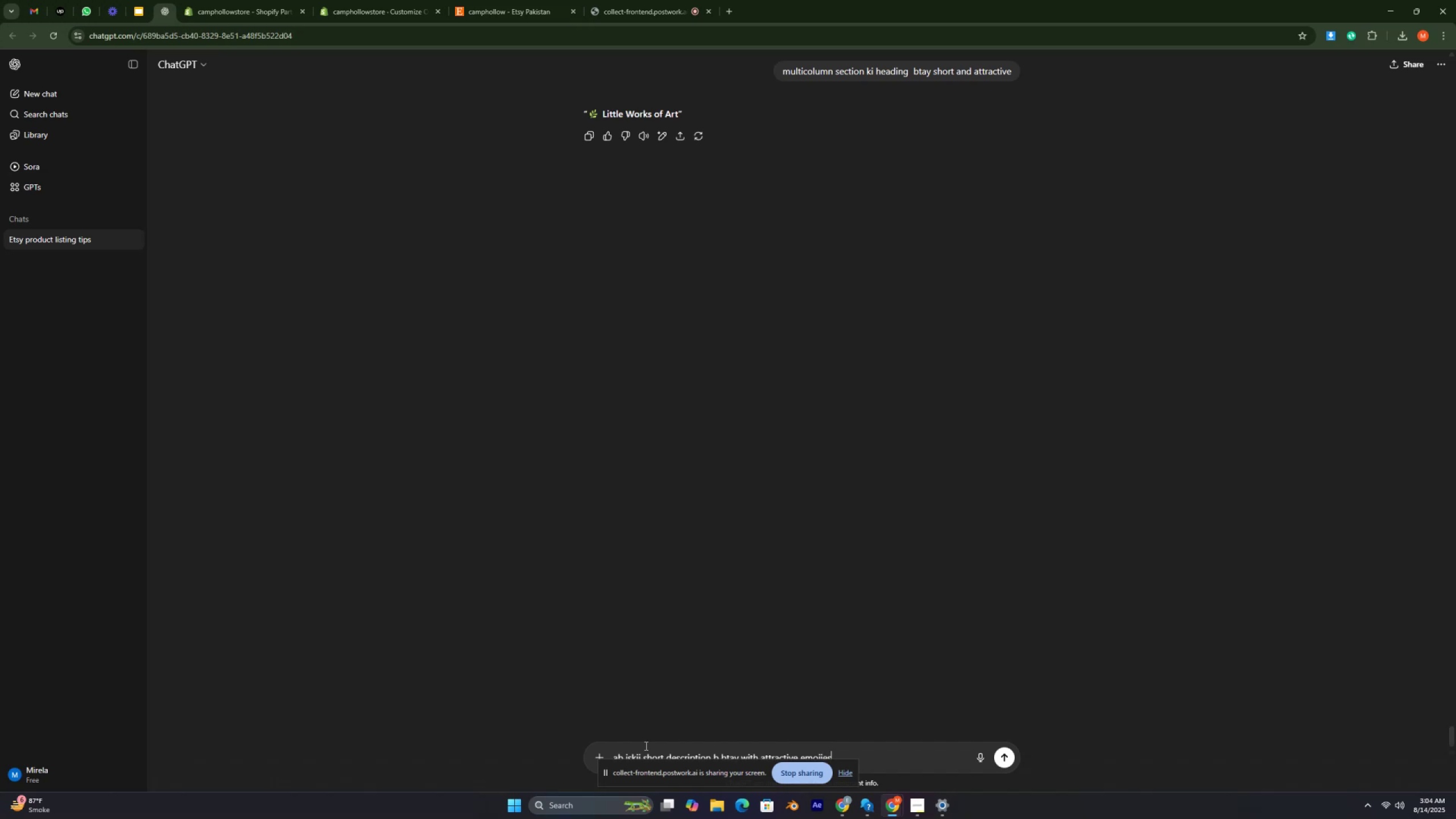 
key(Enter)
 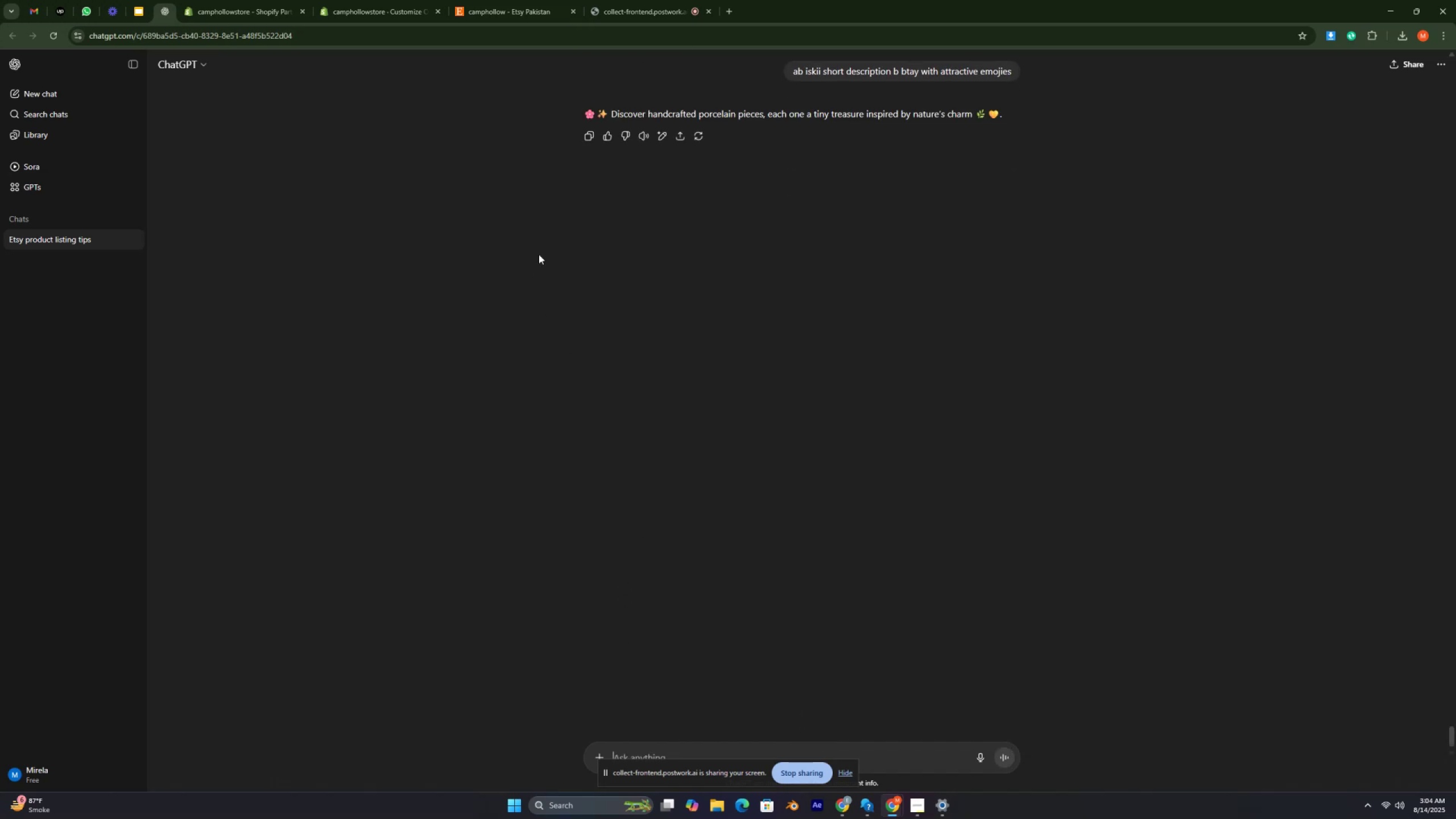 
left_click_drag(start_coordinate=[576, 113], to_coordinate=[1017, 121])
 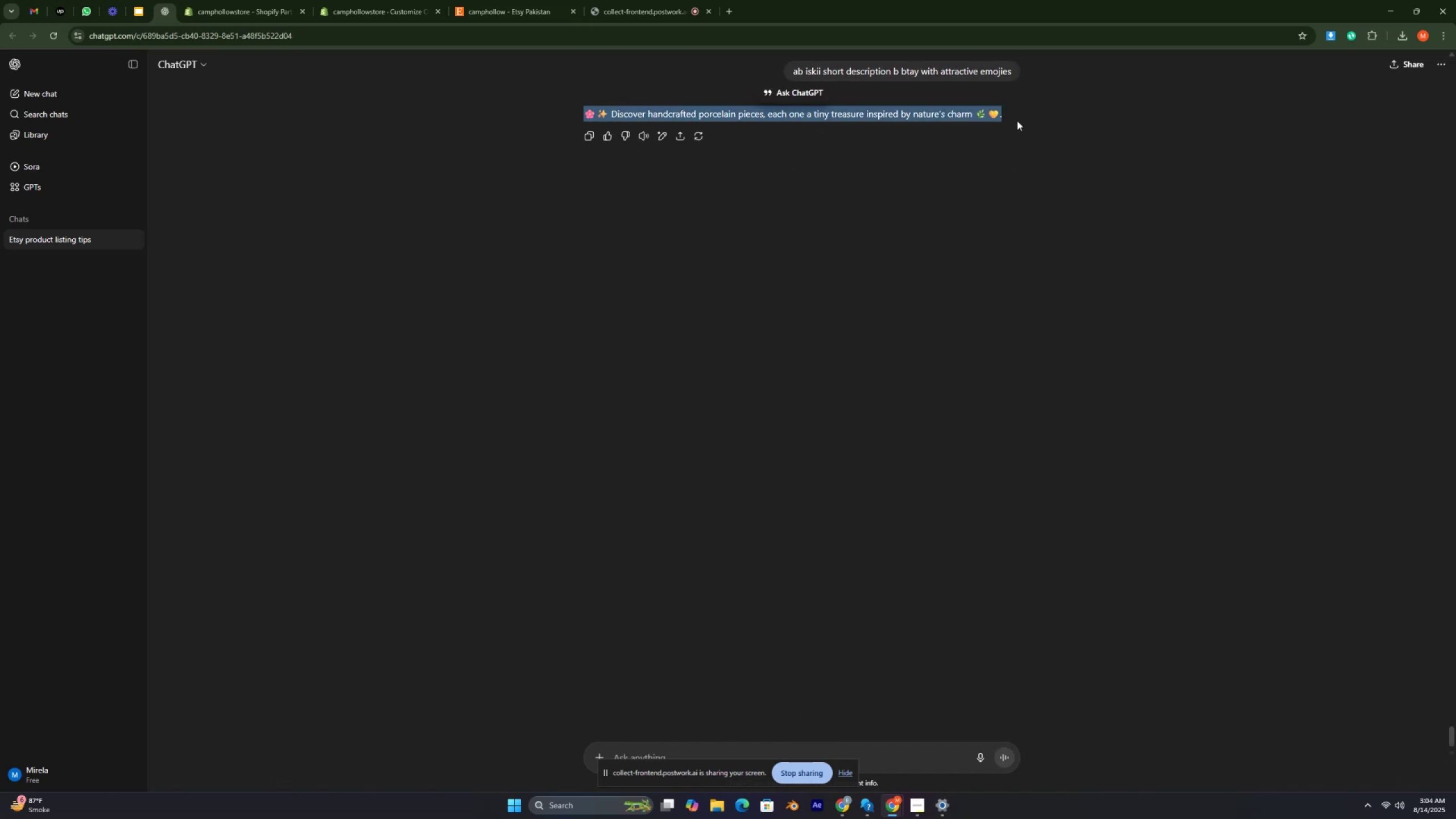 
key(Control+C)
 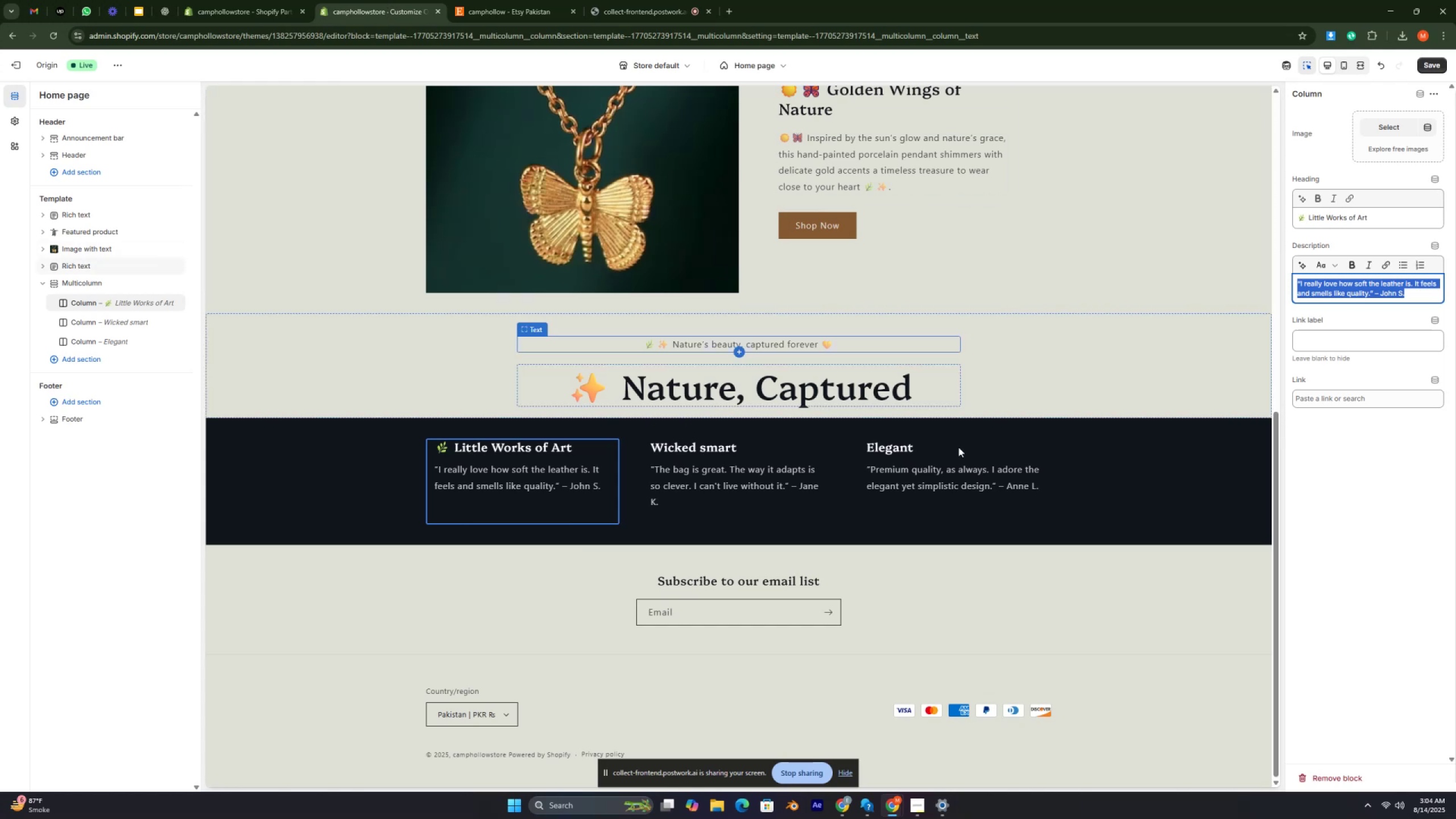 
key(Control+V)
 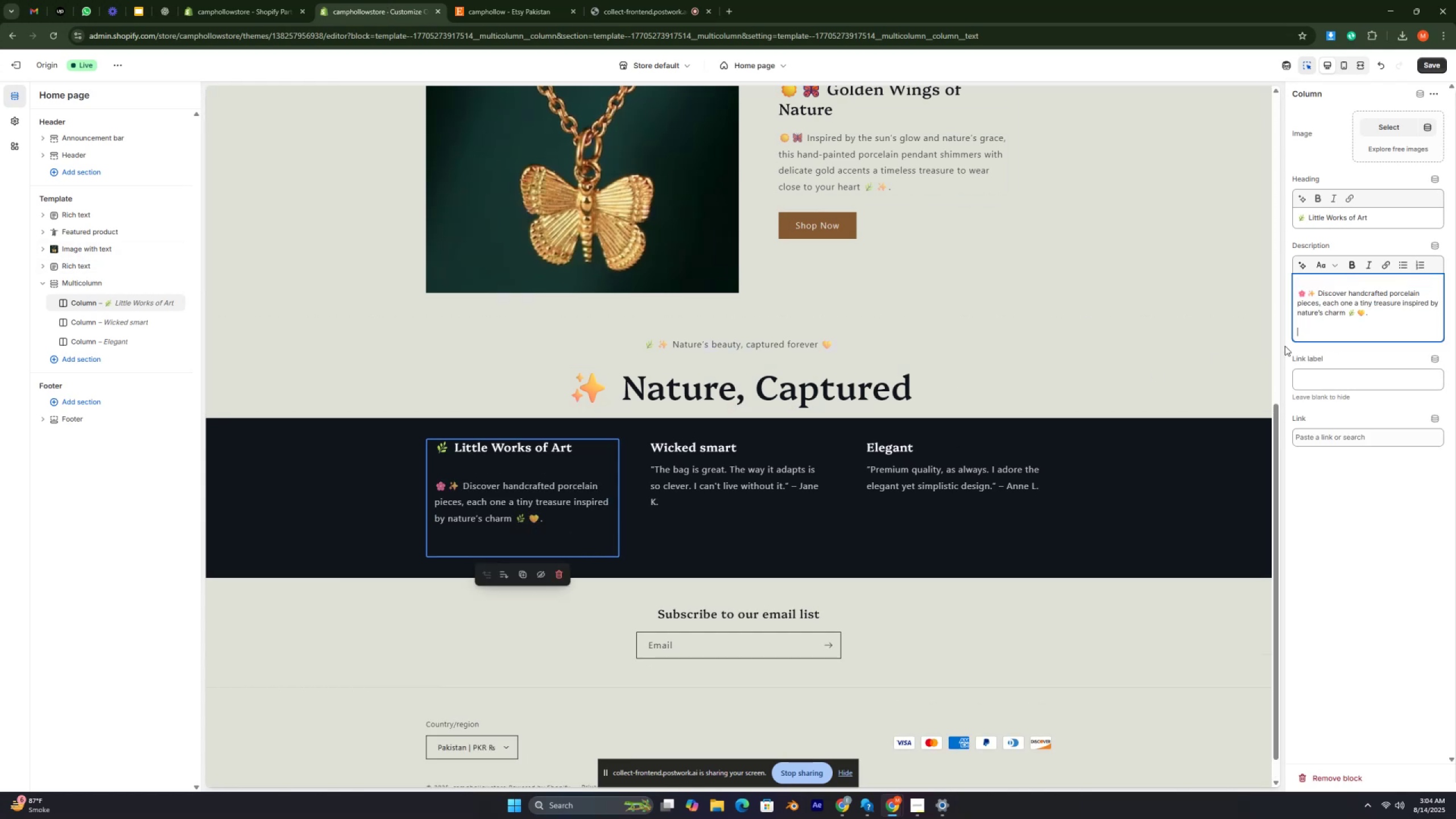 
key(Backspace)
 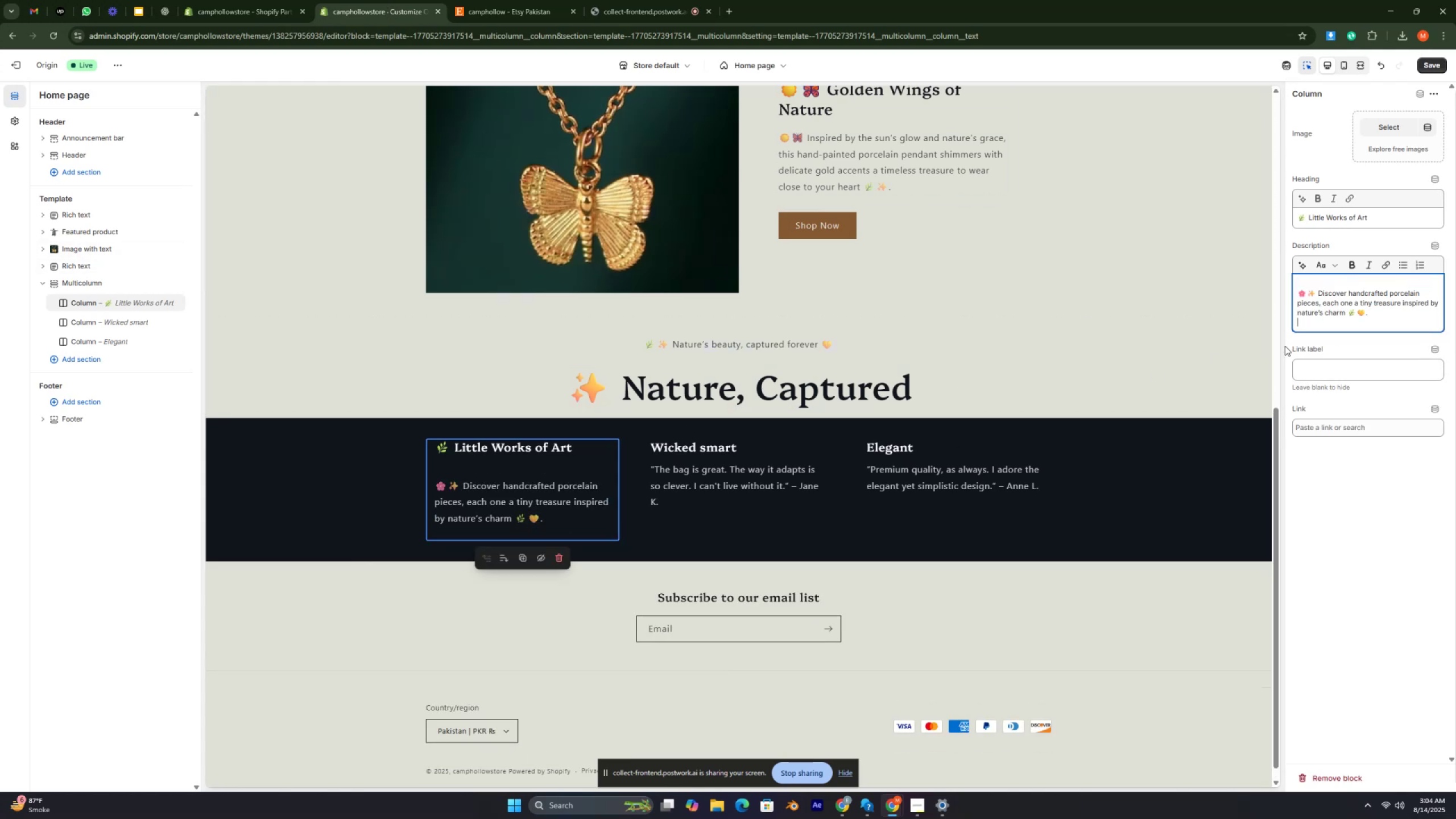 
key(Backspace)
 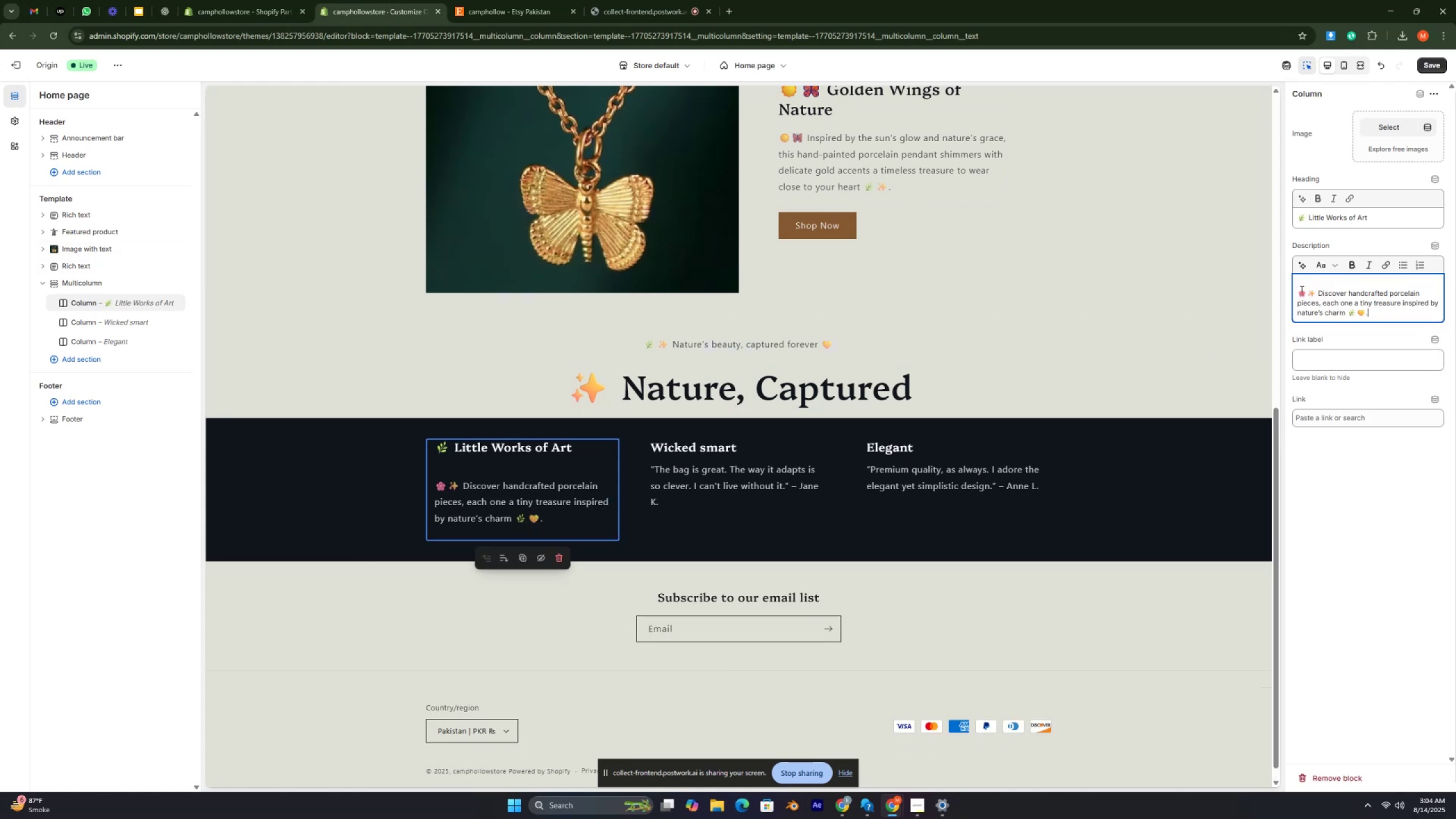 
left_click([1294, 294])
 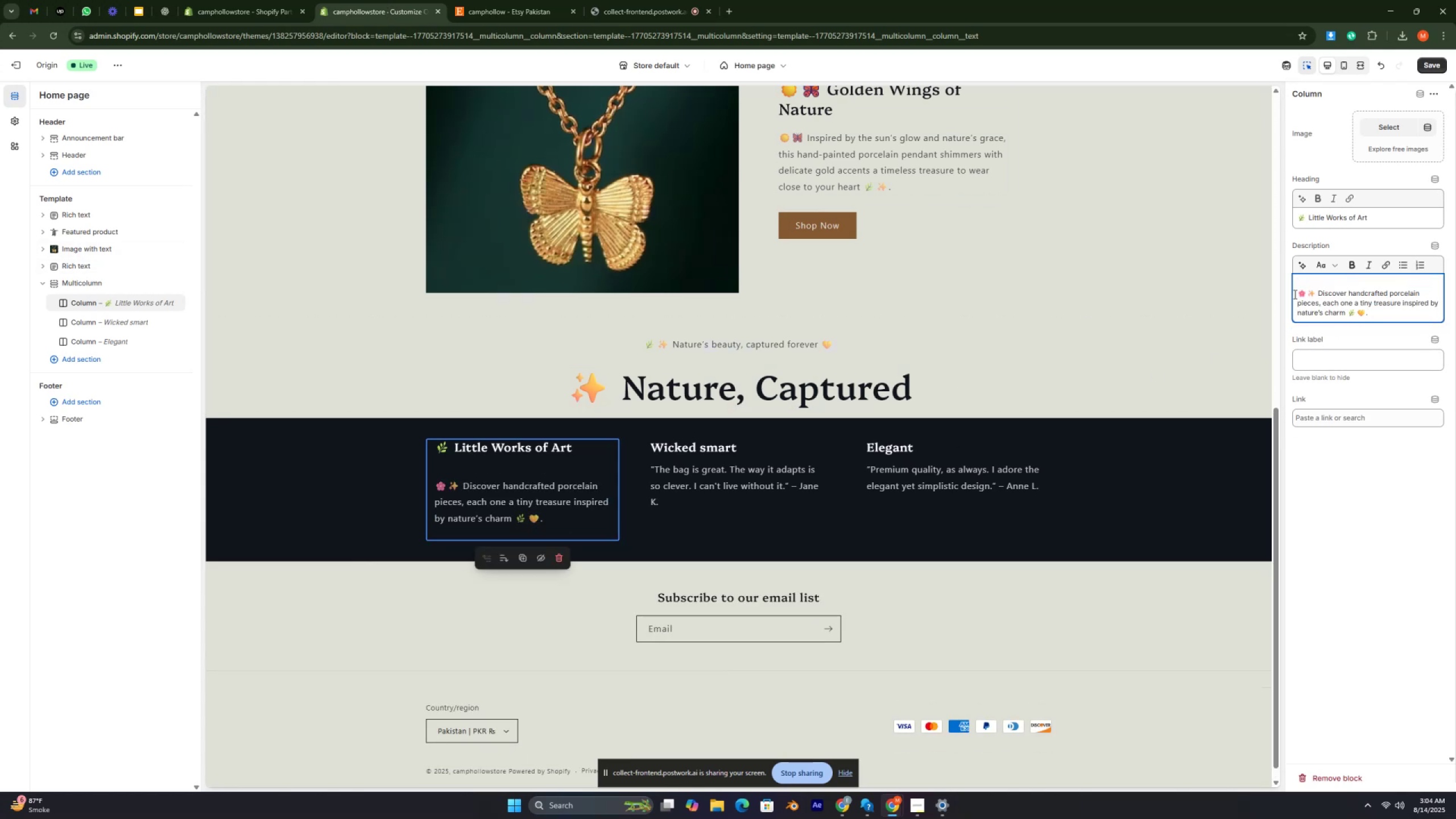 
key(Backspace)
 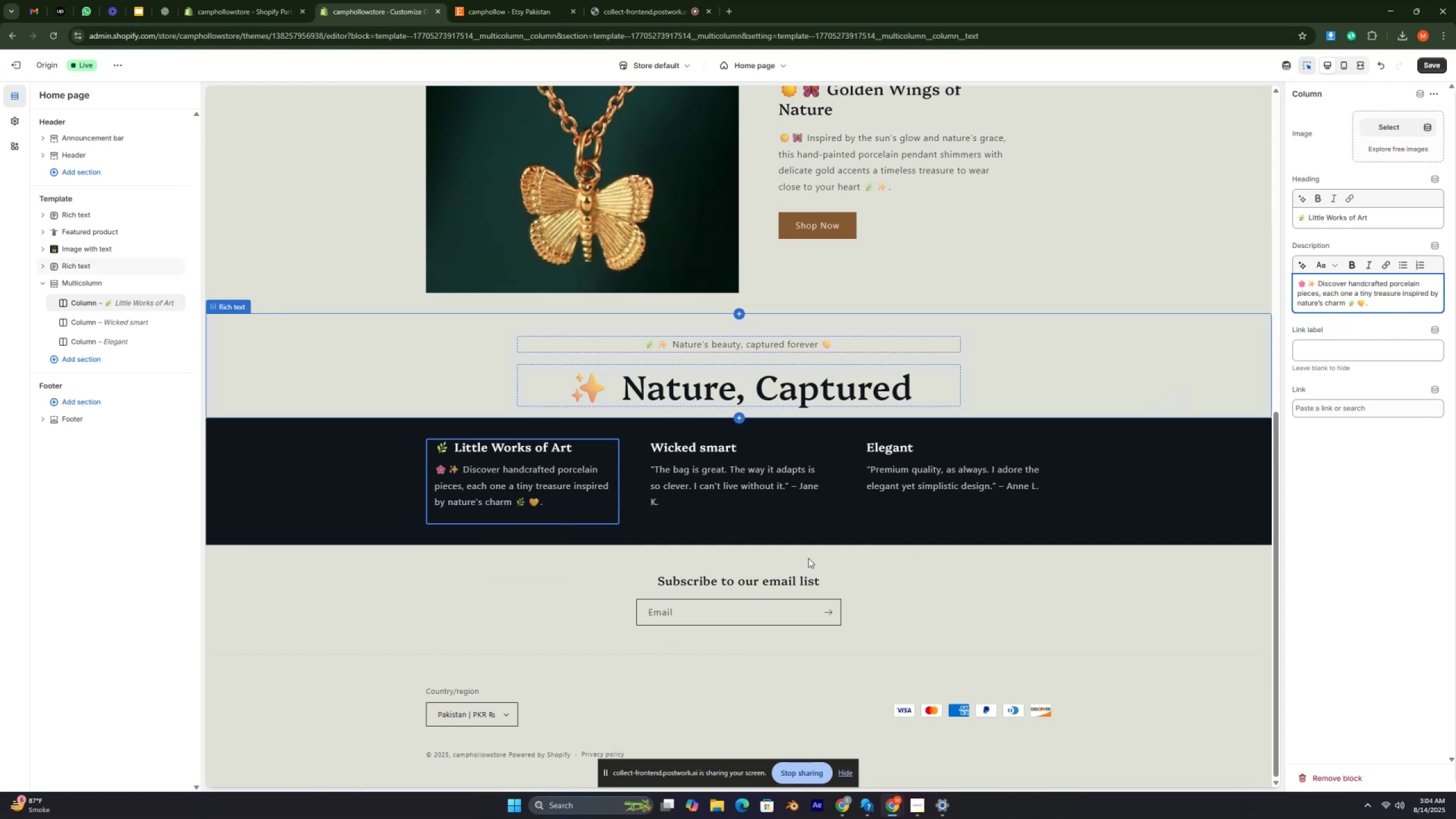 
wait(5.8)
 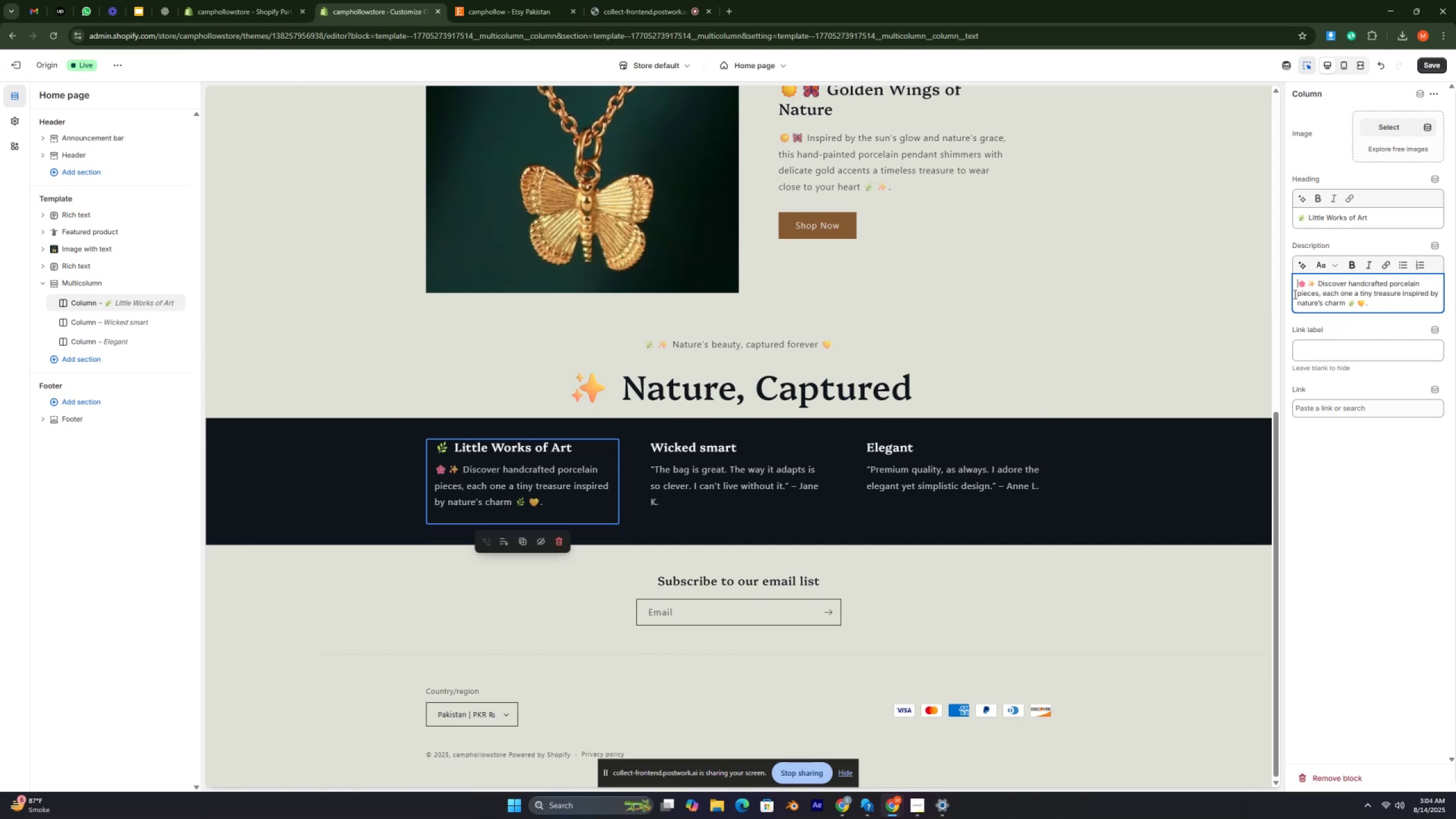 
left_click([774, 508])
 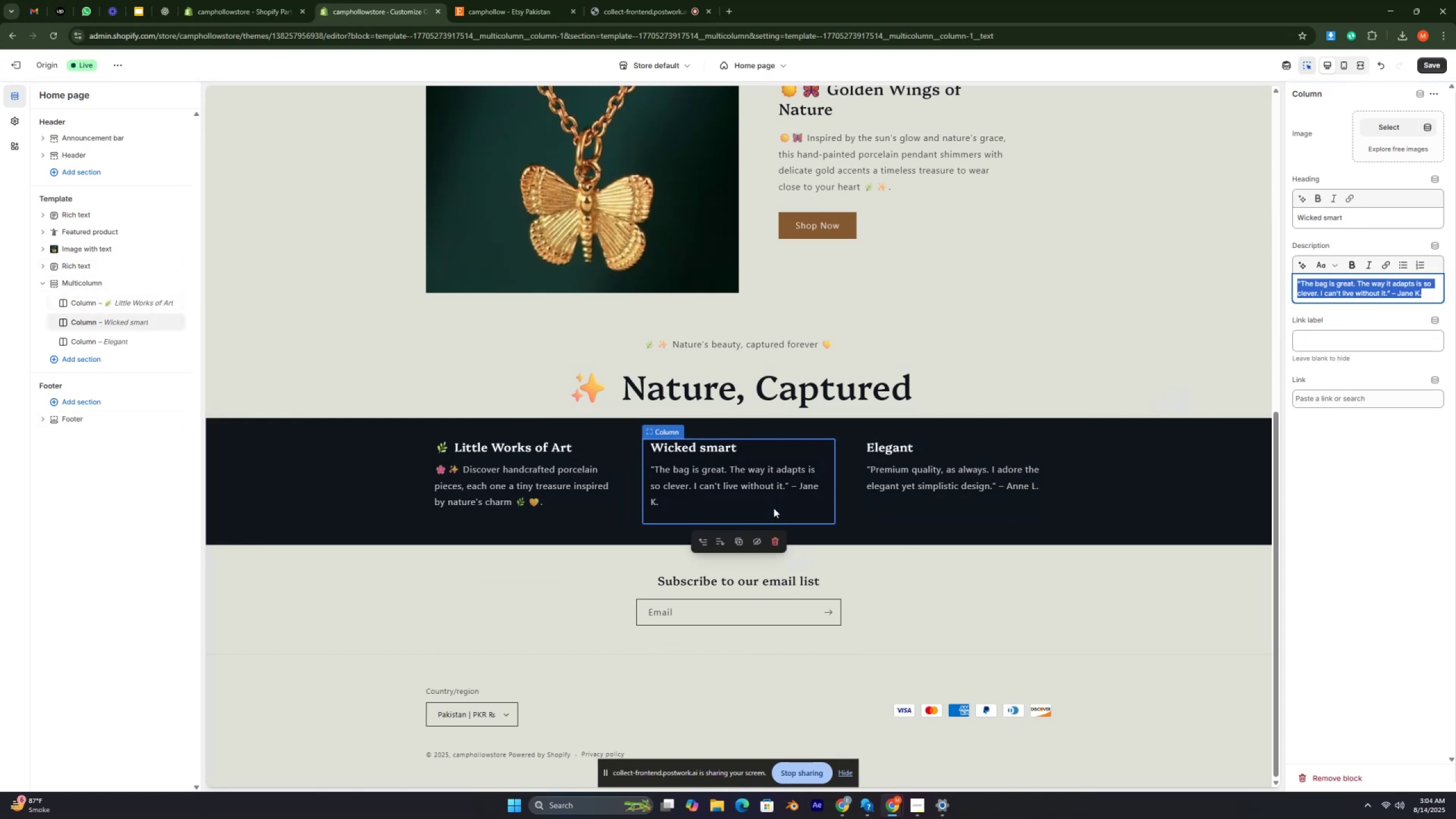 
scroll: coordinate [773, 507], scroll_direction: up, amount: 8.0
 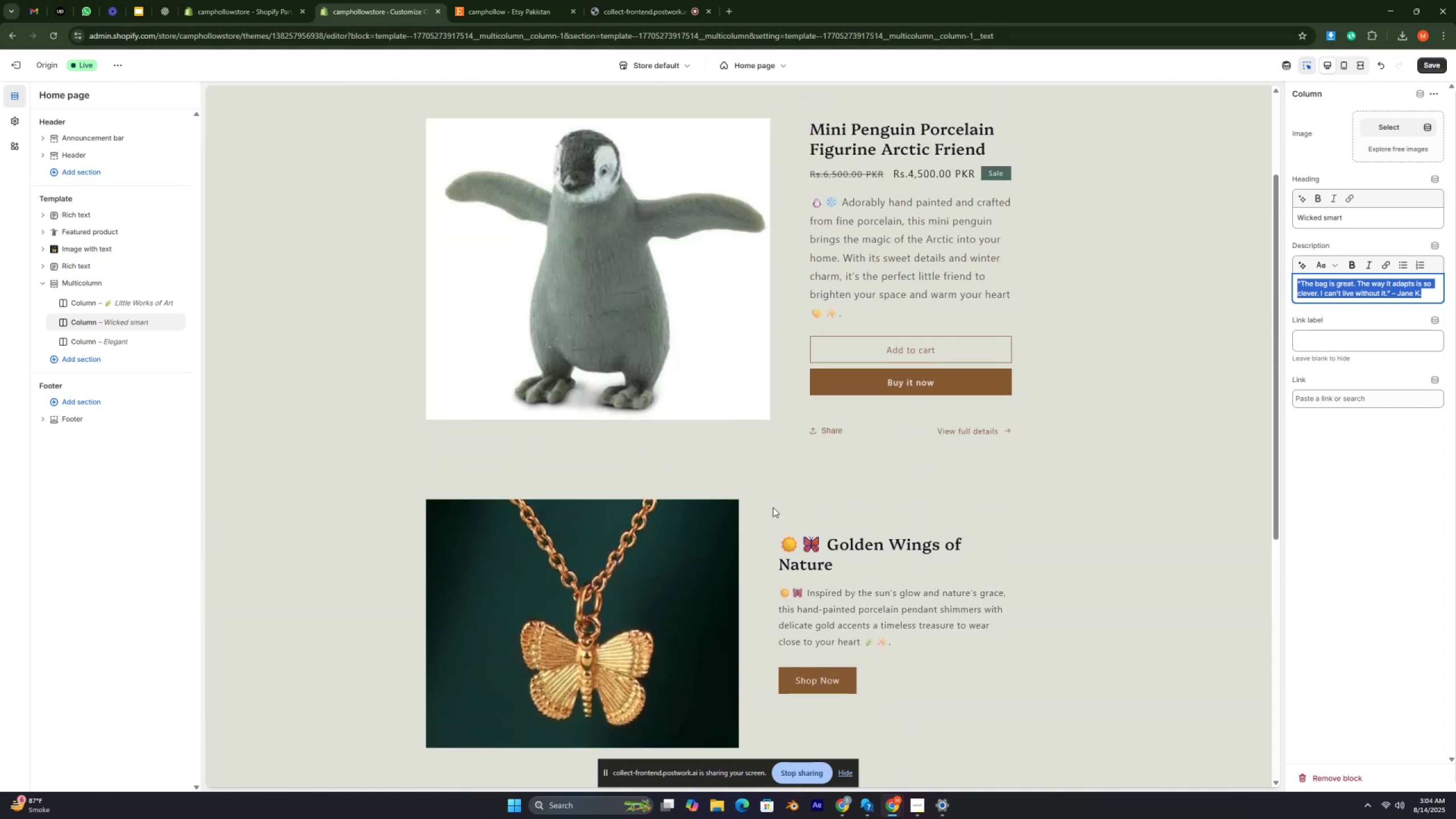 
scroll: coordinate [773, 507], scroll_direction: down, amount: 10.0
 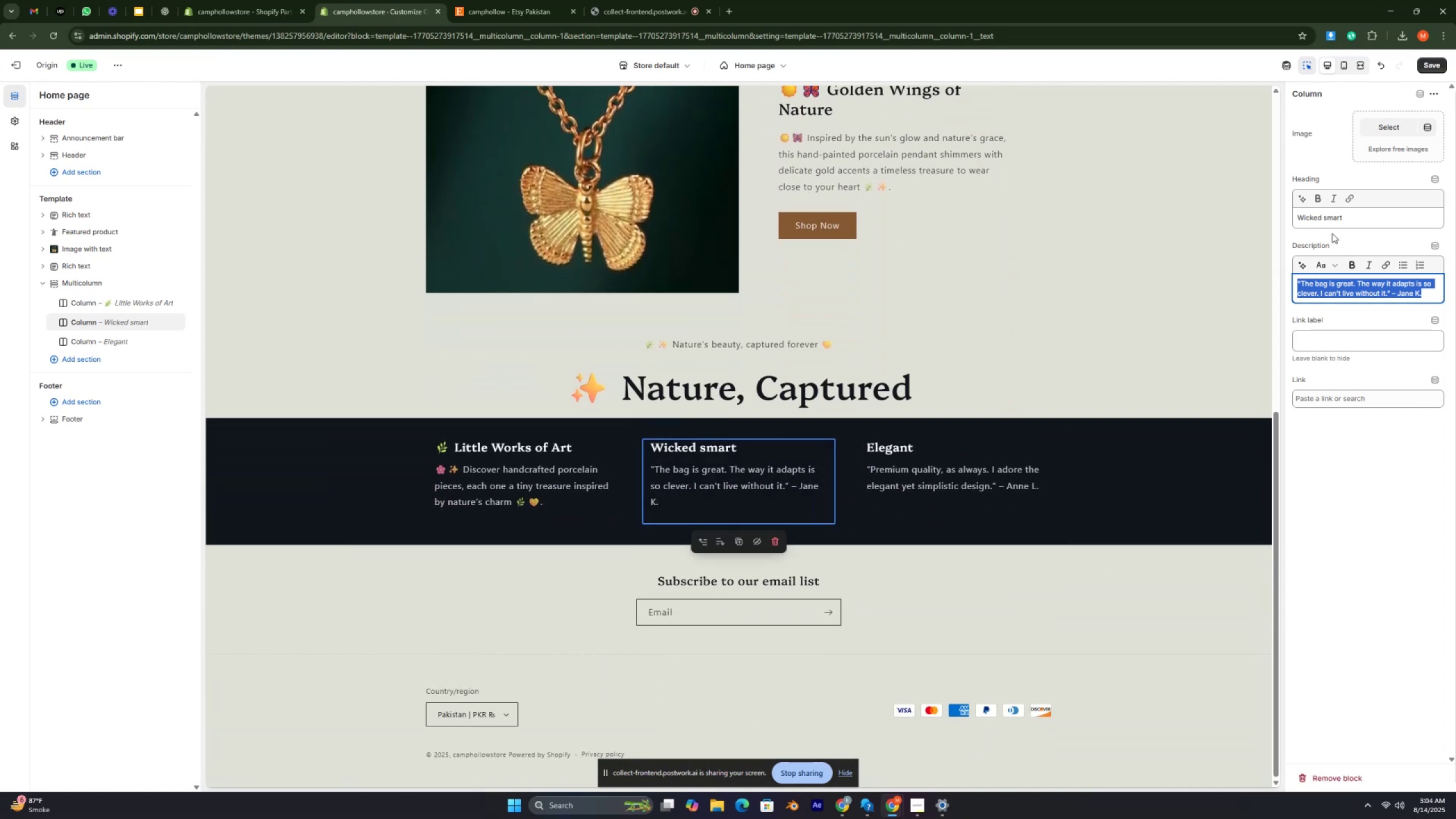 
double_click([1325, 217])
 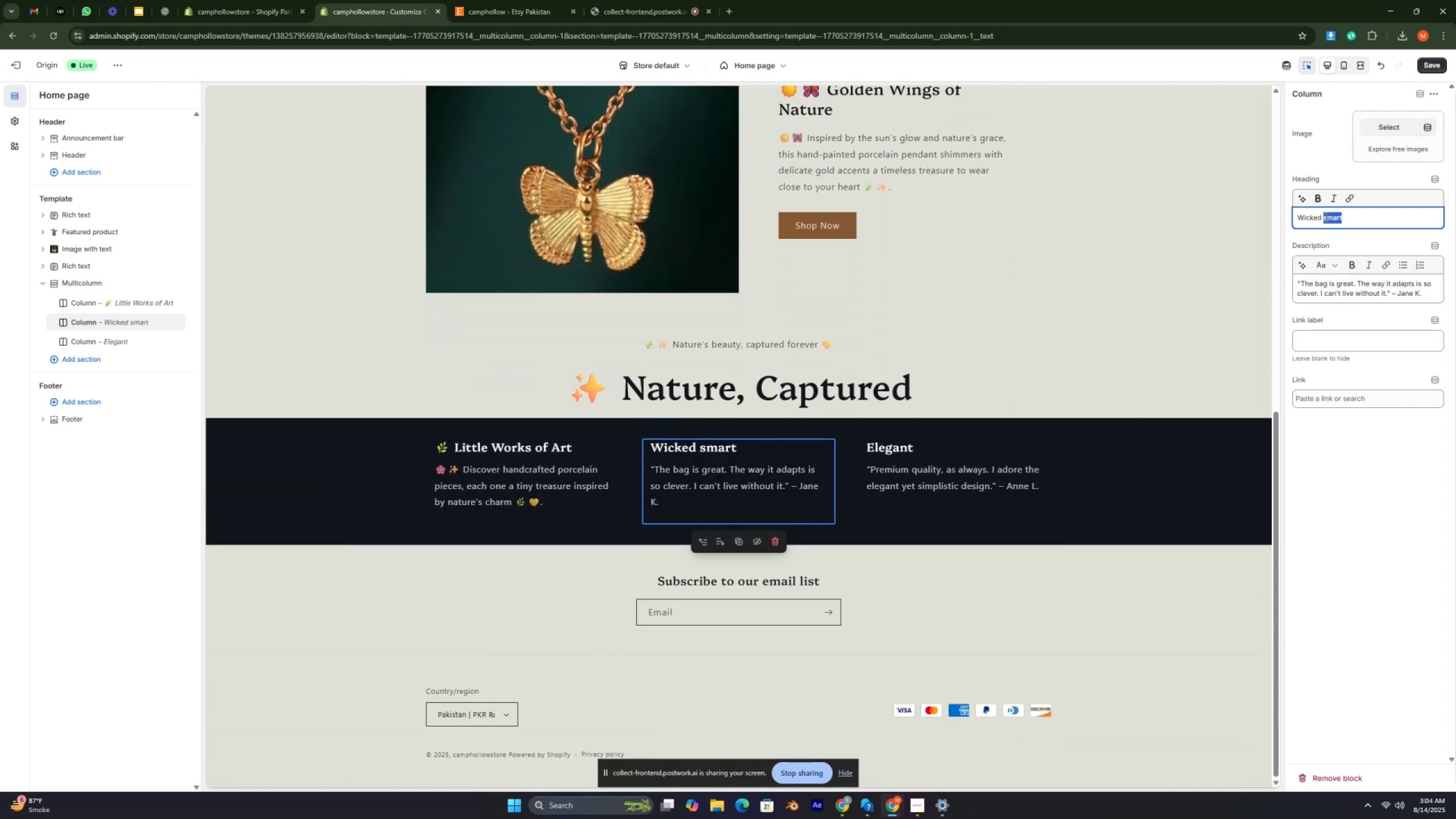 
triple_click([1325, 217])
 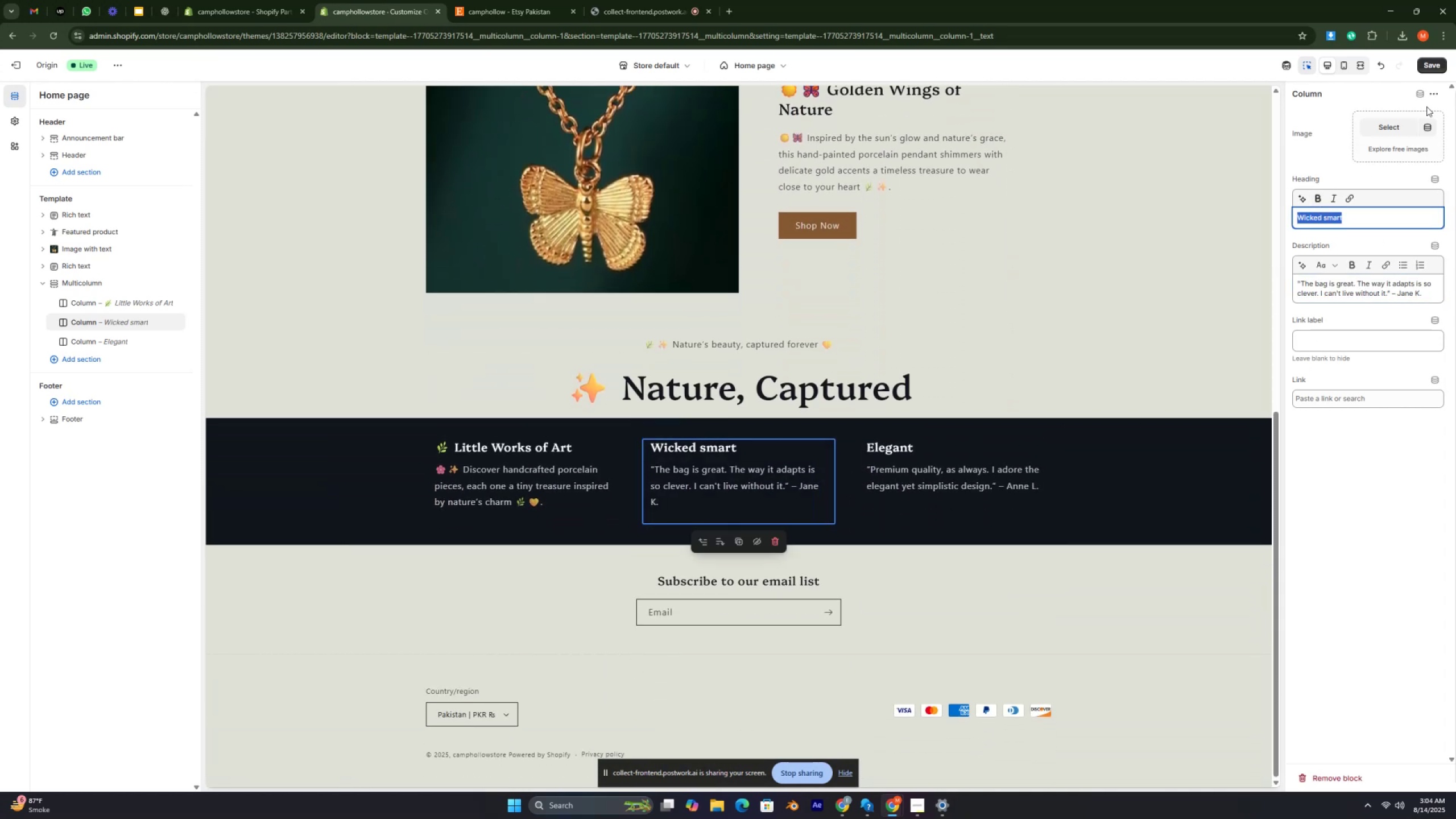 
left_click([1427, 73])
 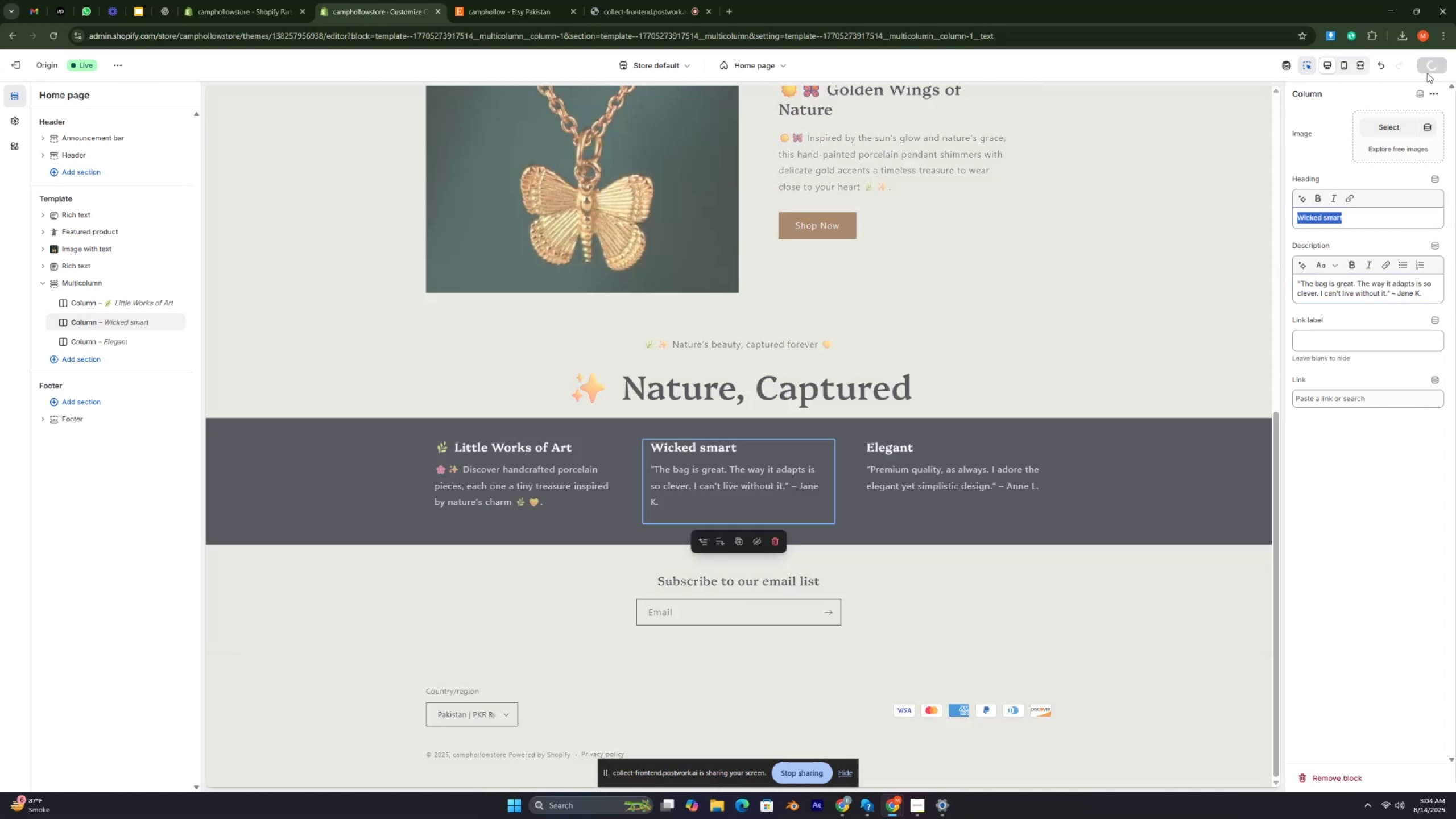 
key(Control+ControlRight)
 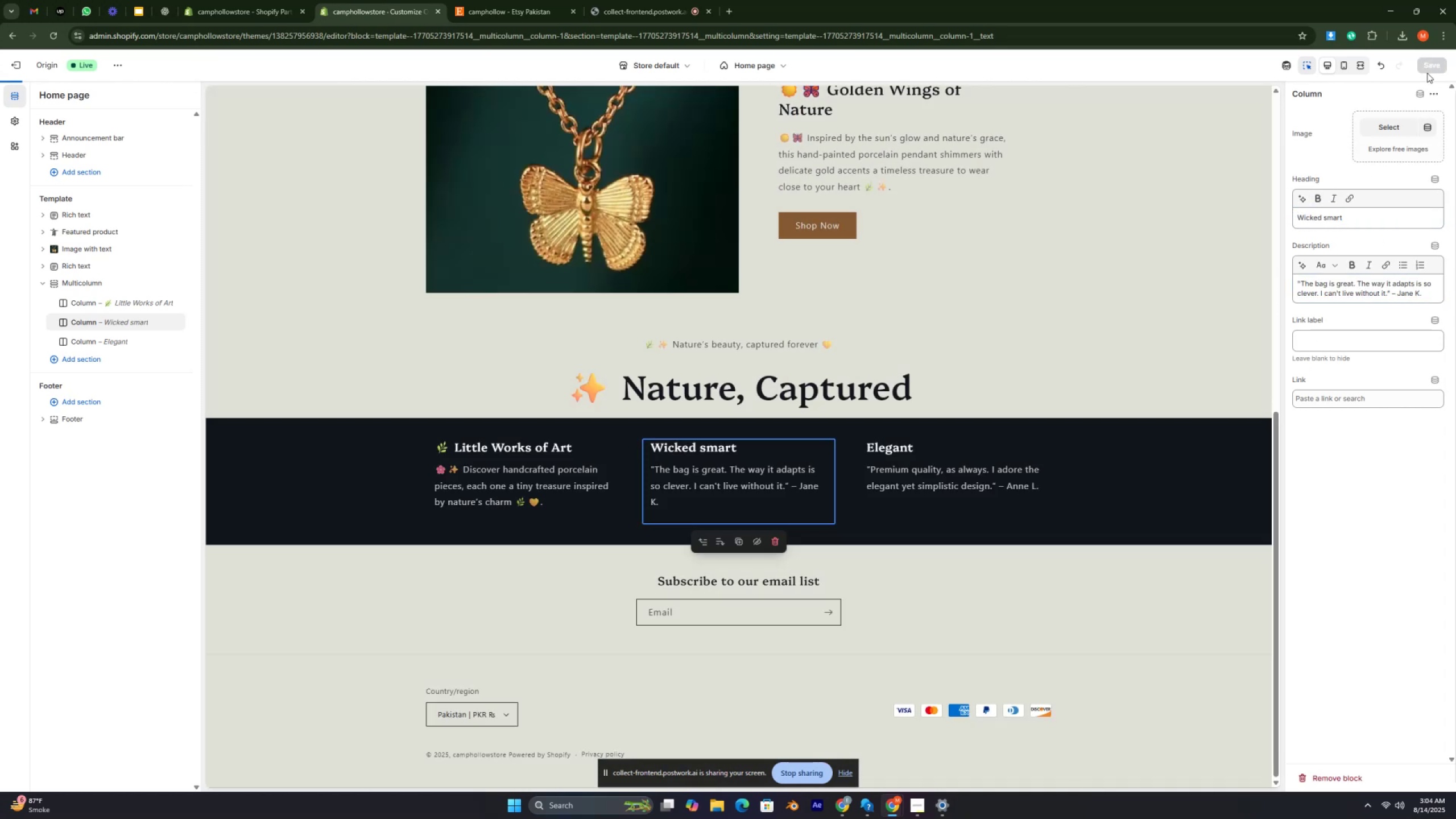 
key(Control+ControlRight)
 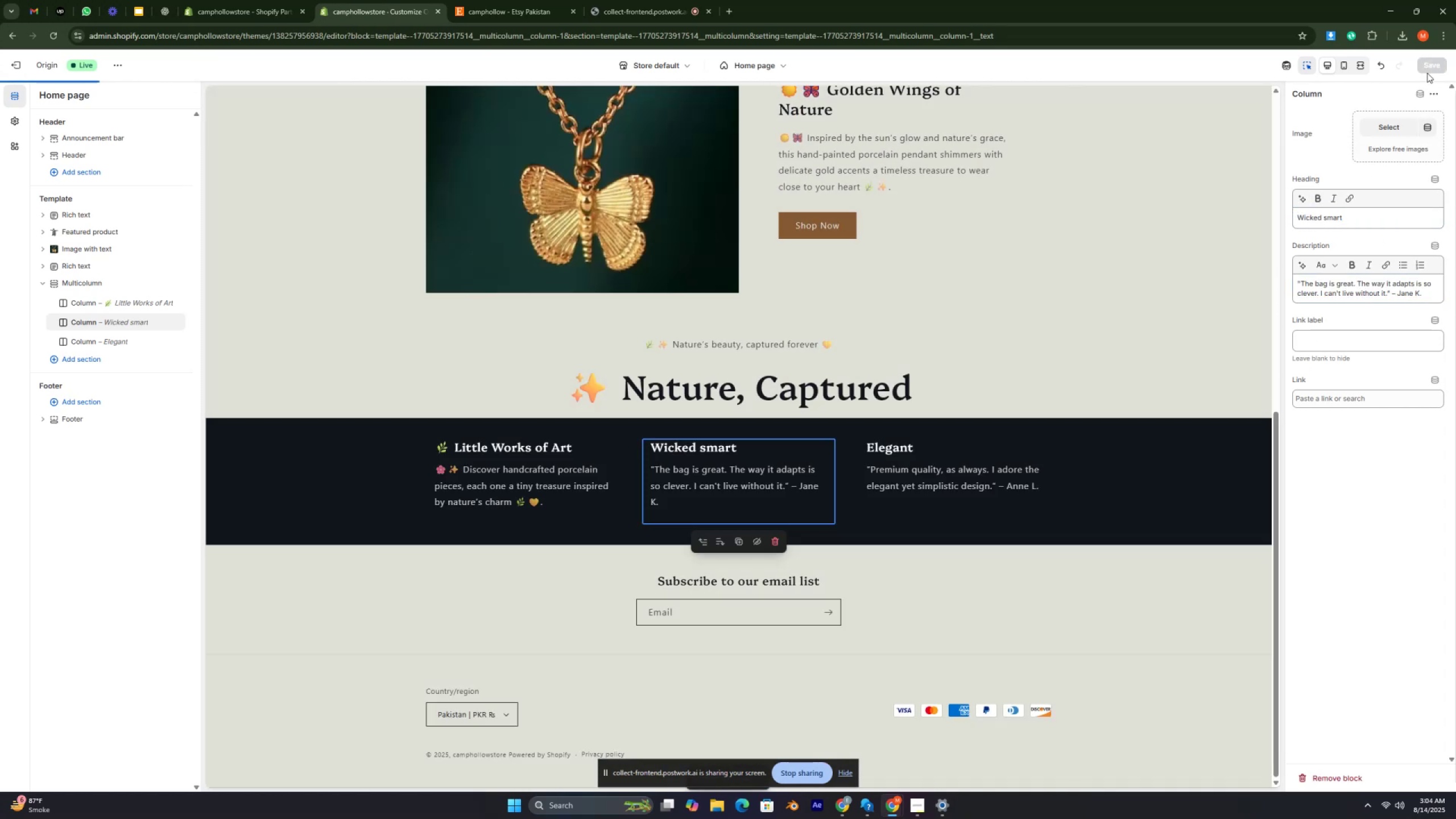 
key(Control+ControlRight)
 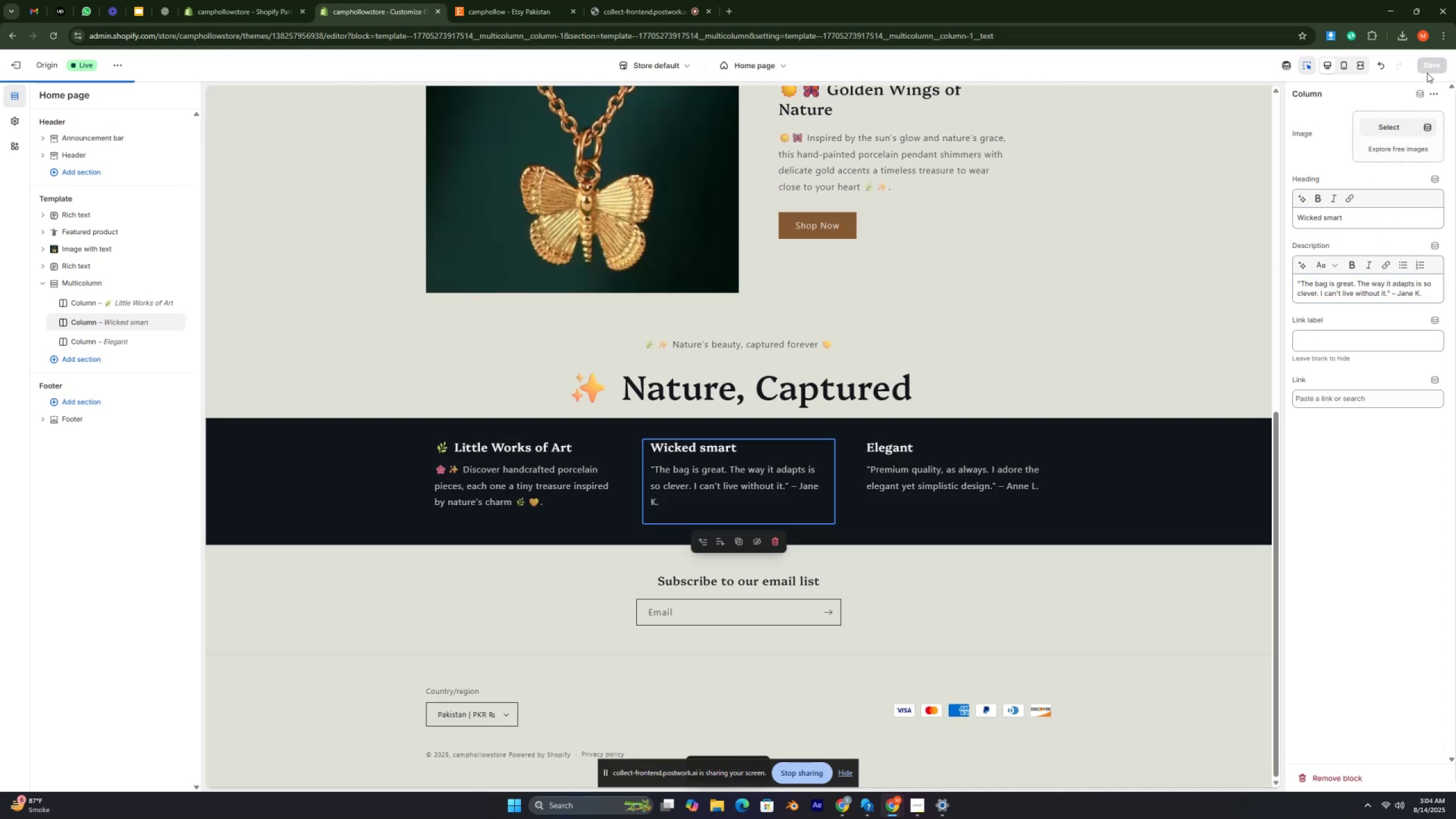 
key(Control+ControlRight)
 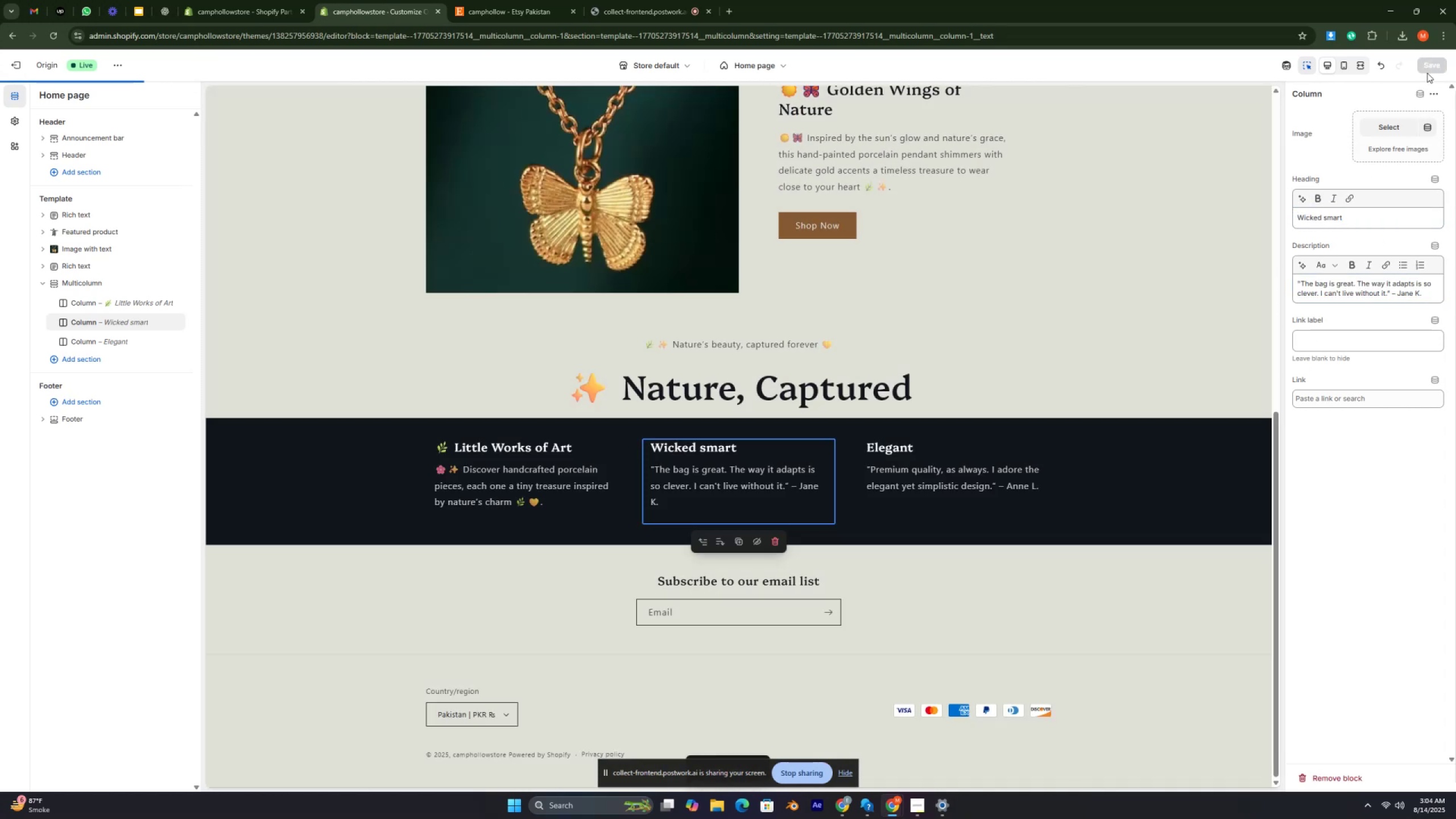 
key(Control+ControlRight)
 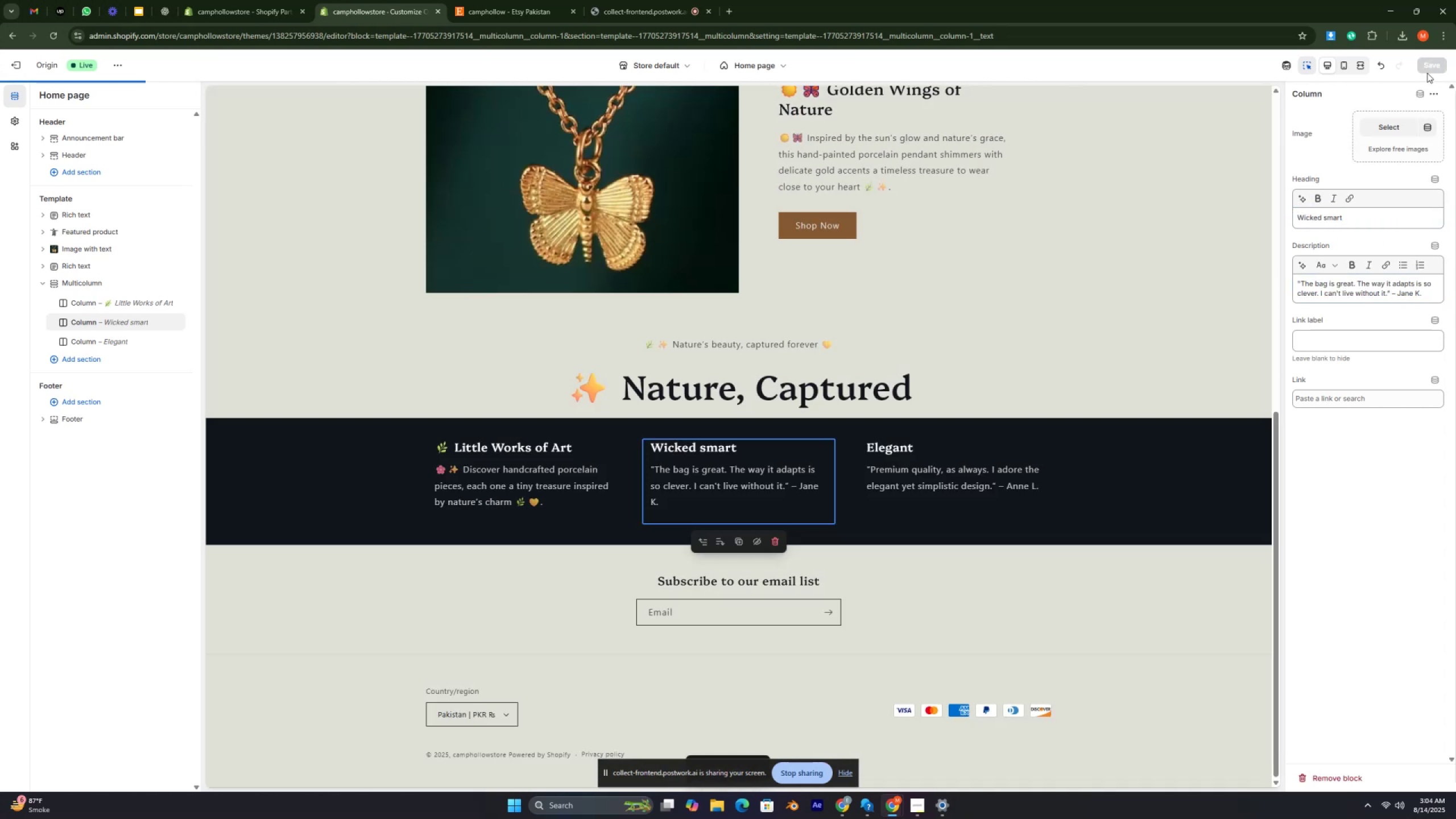 
key(Control+ControlRight)
 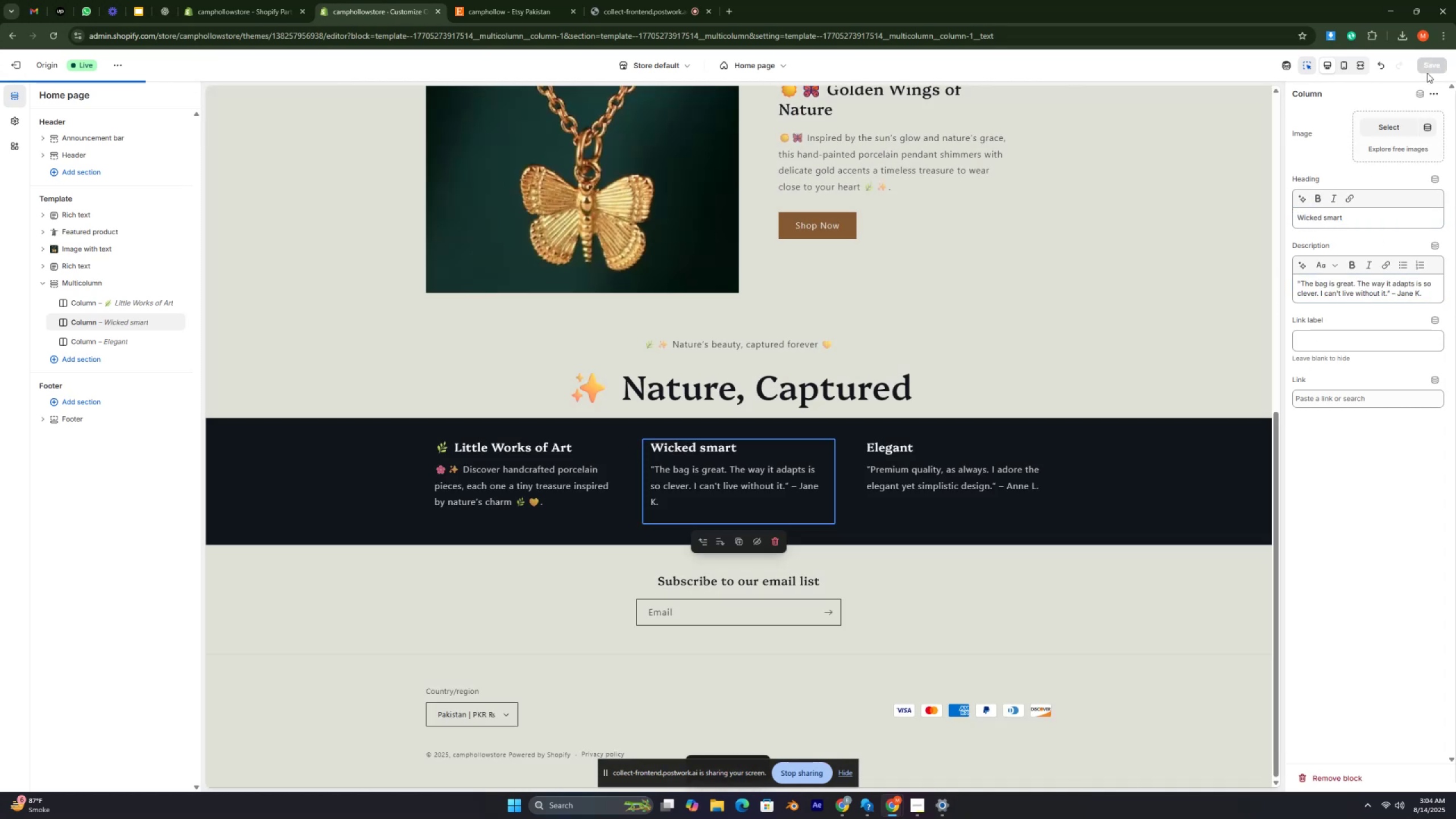 
key(Control+ControlRight)
 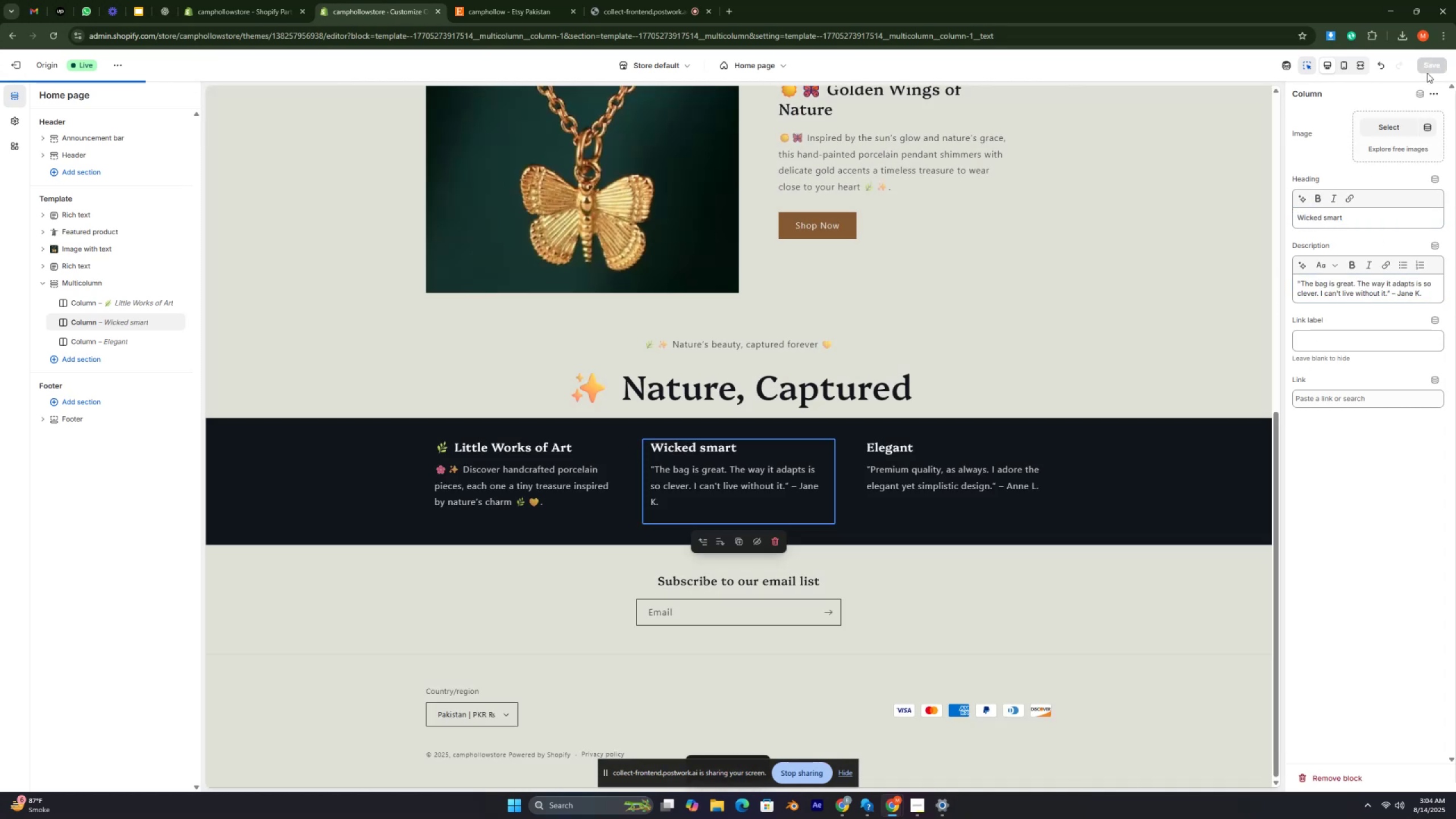 
key(Control+ControlRight)
 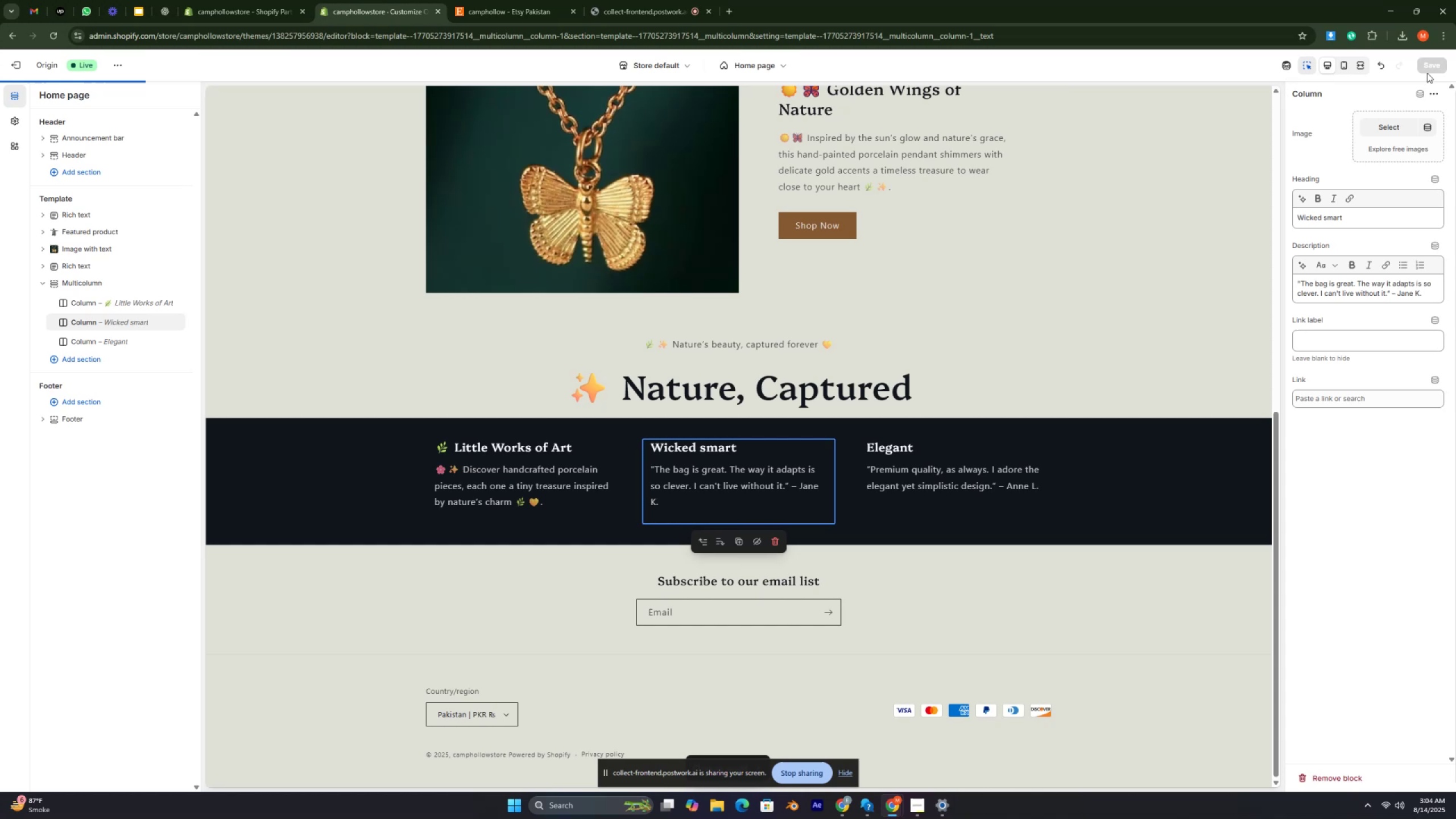 
key(Control+ControlRight)
 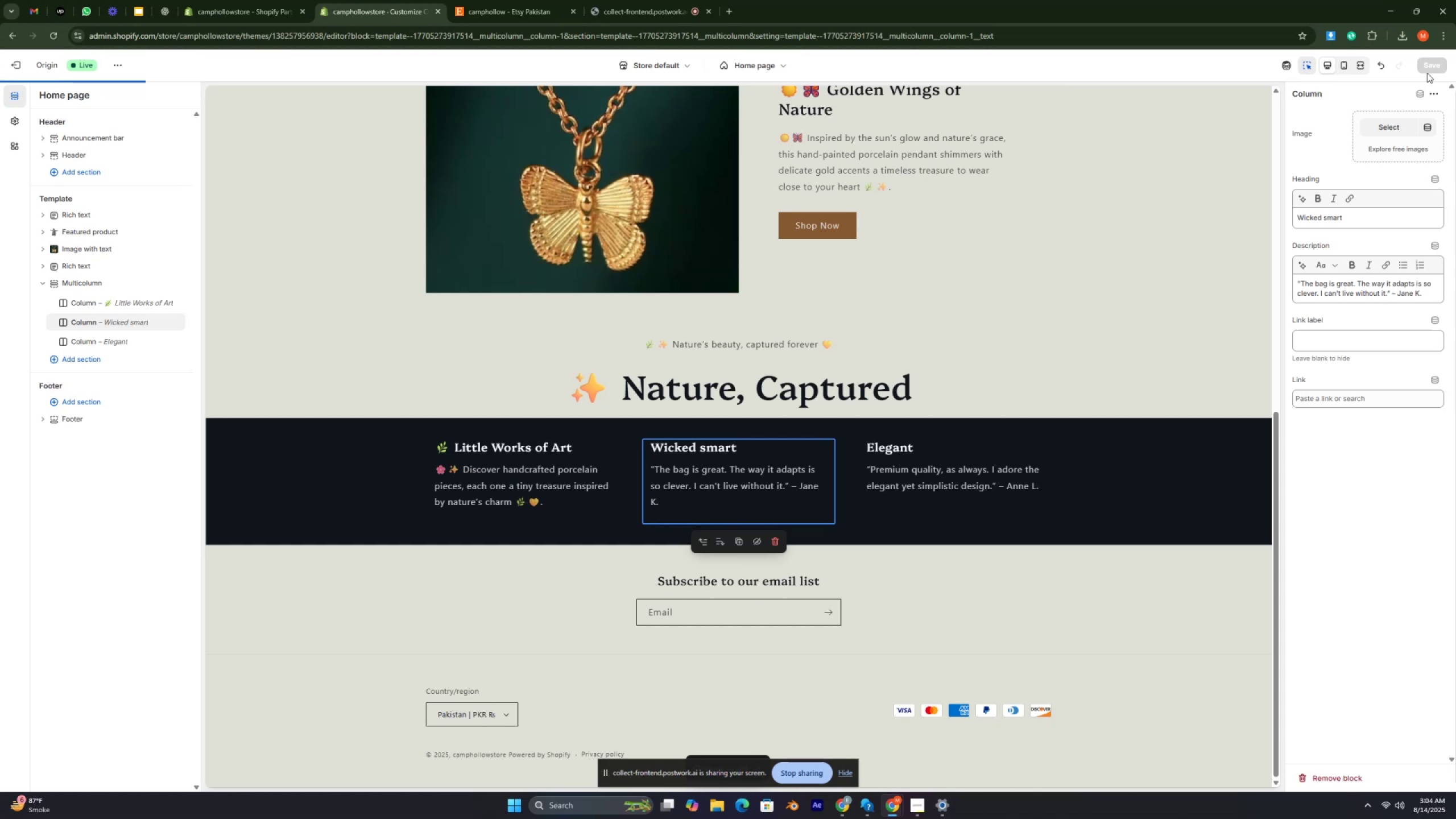 
key(Control+ControlRight)
 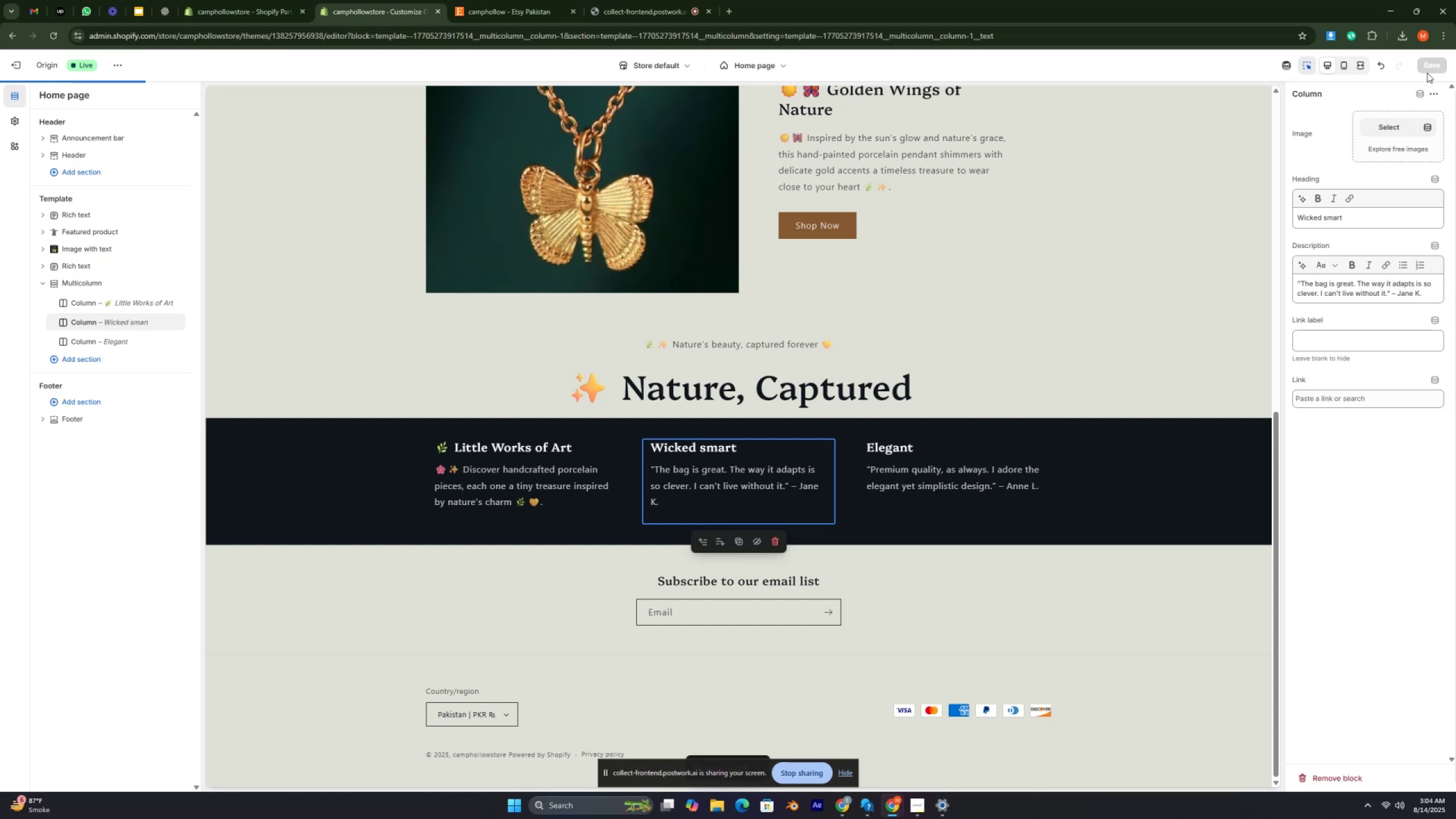 
key(Control+ControlRight)
 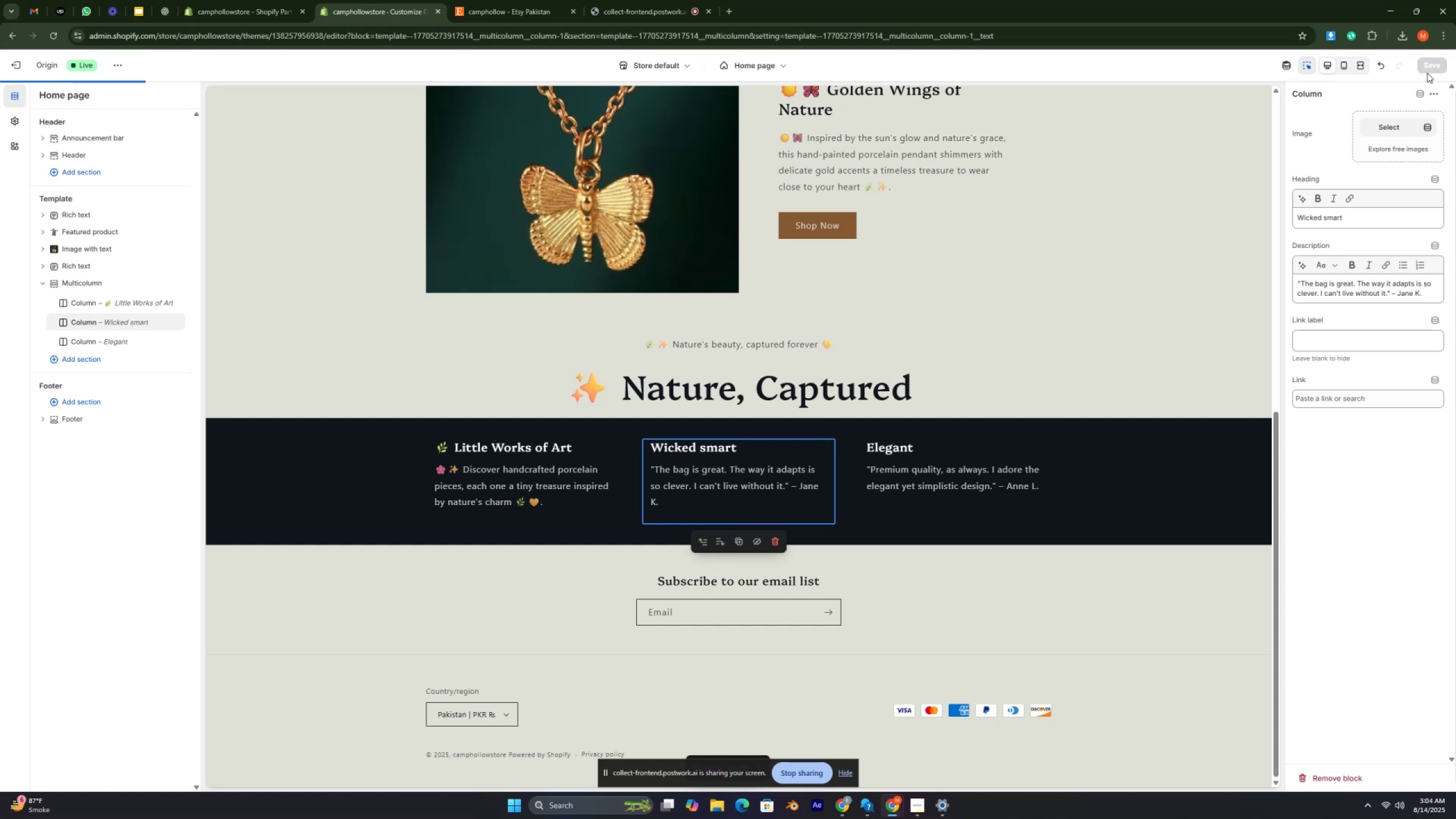 
key(Control+ControlRight)
 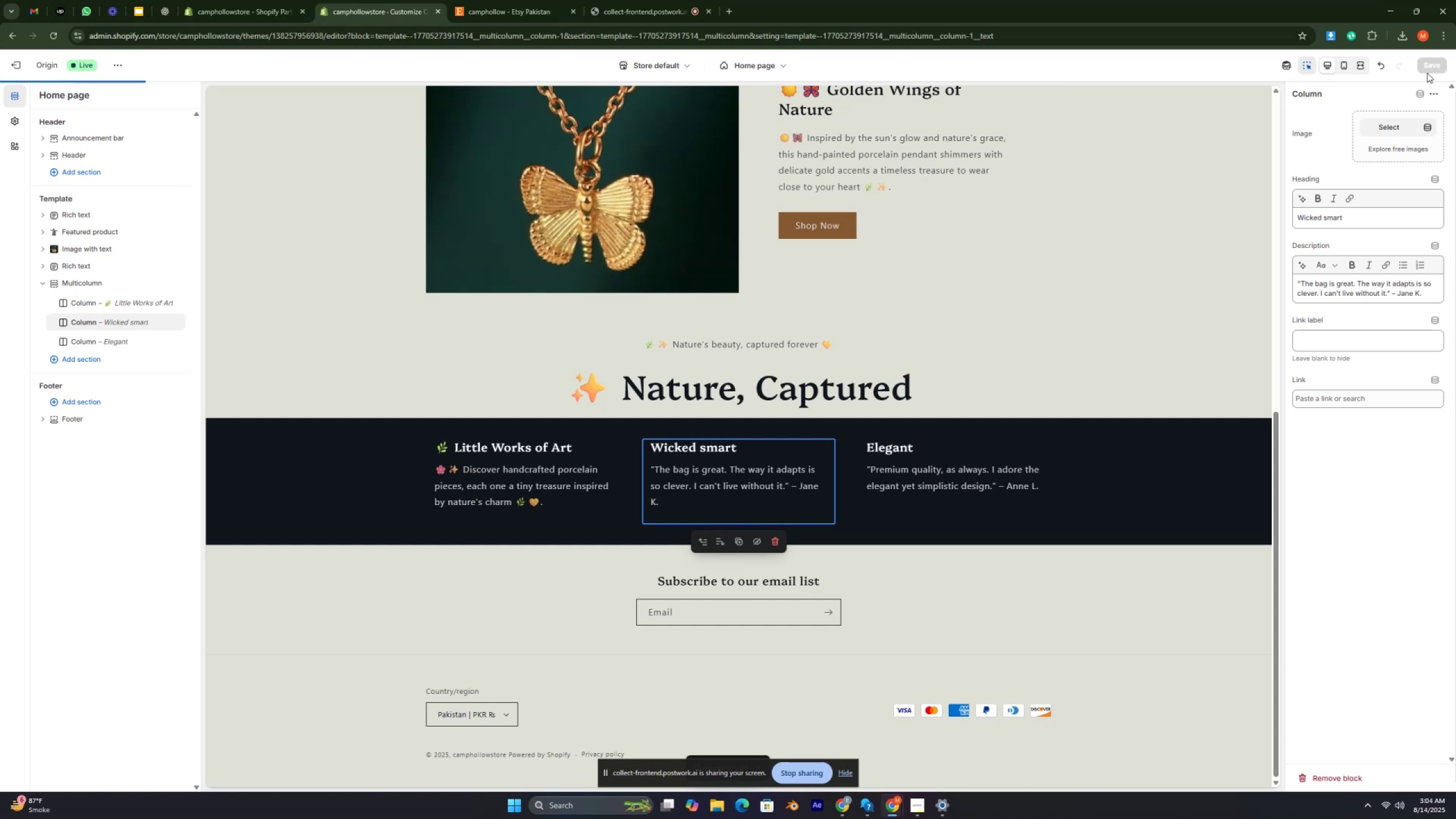 
key(Control+ControlRight)
 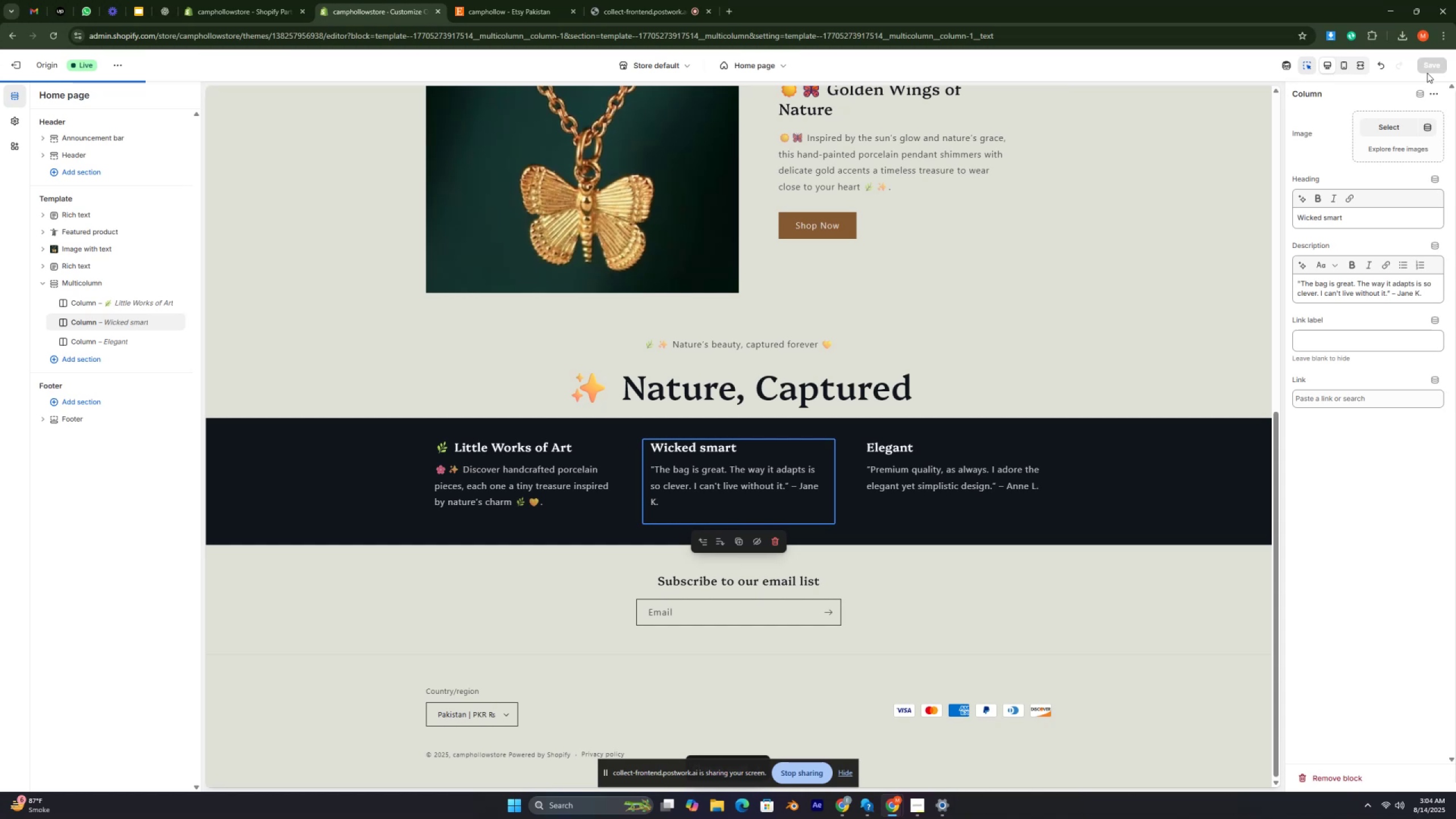 
key(Control+ControlRight)
 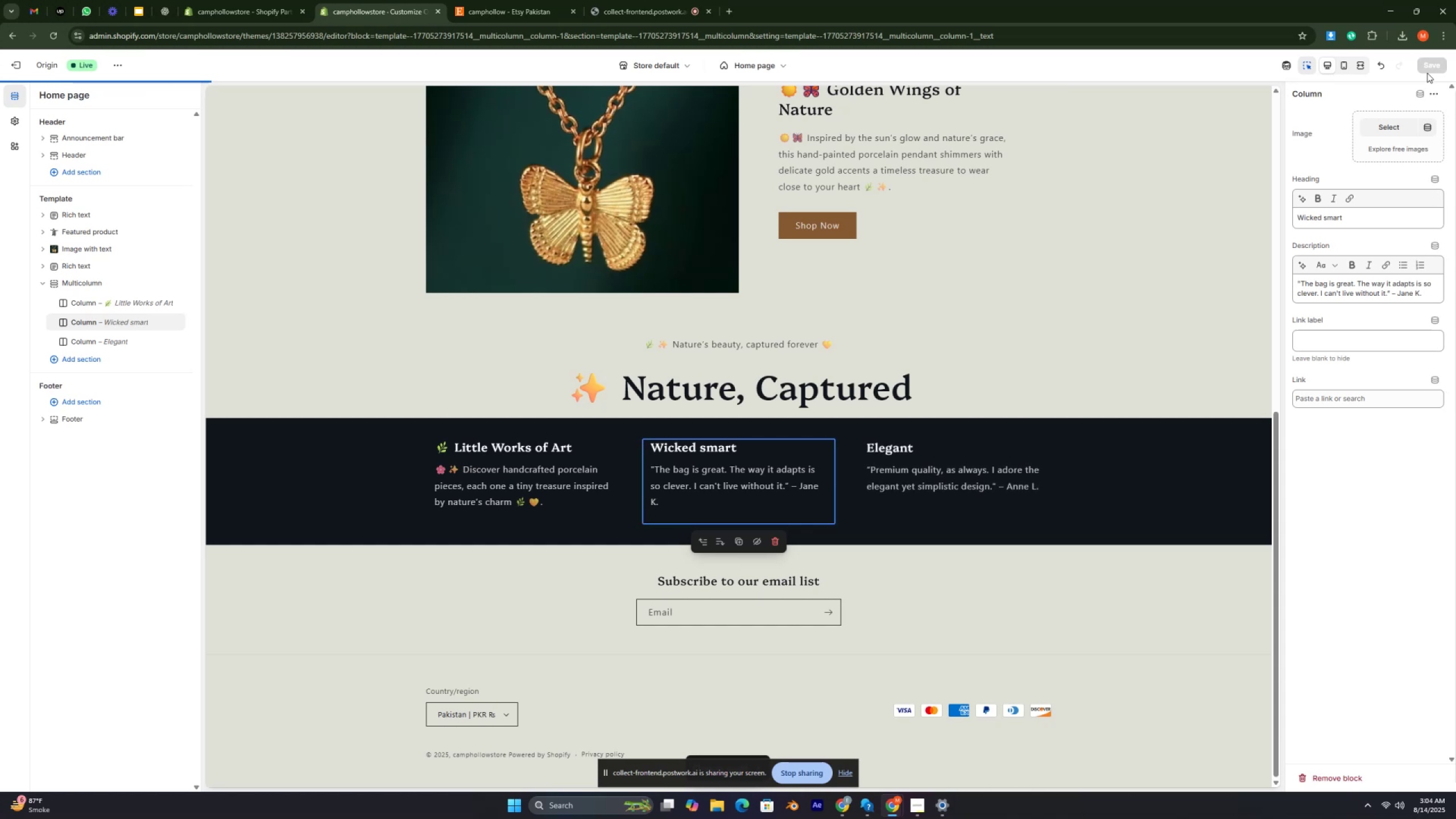 
key(Control+ControlRight)
 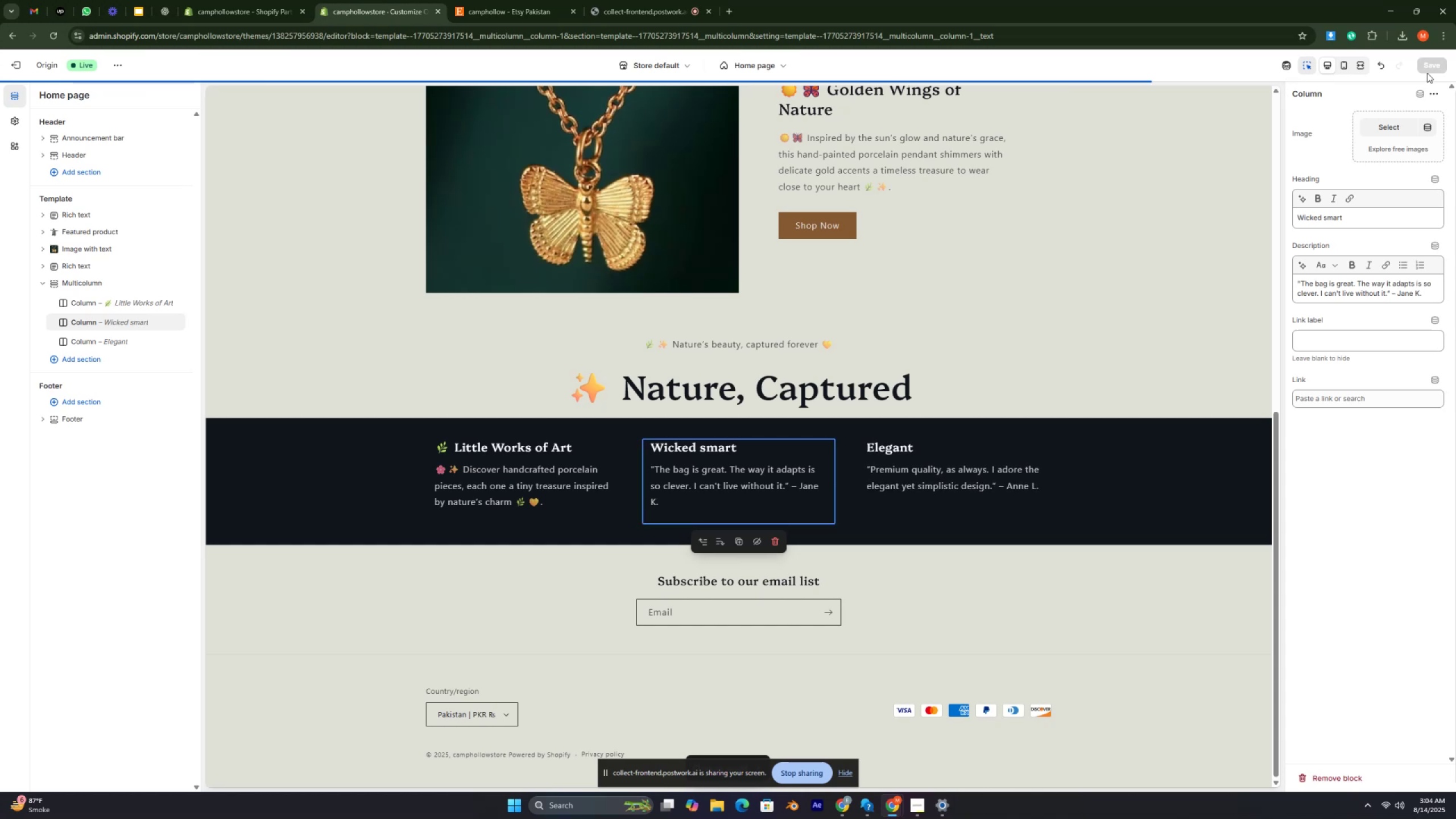 
key(Control+ControlRight)
 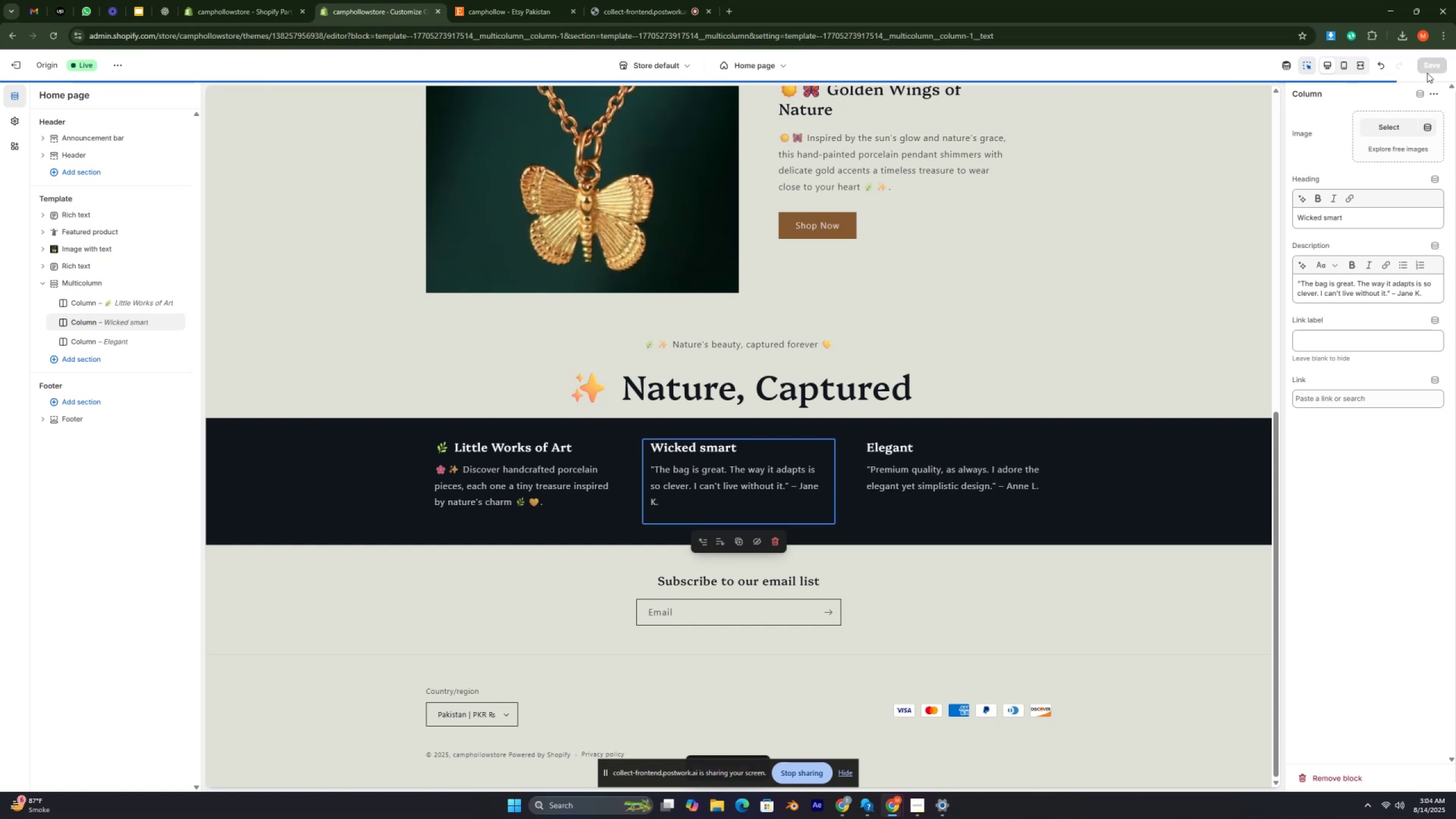 
key(Control+ControlRight)
 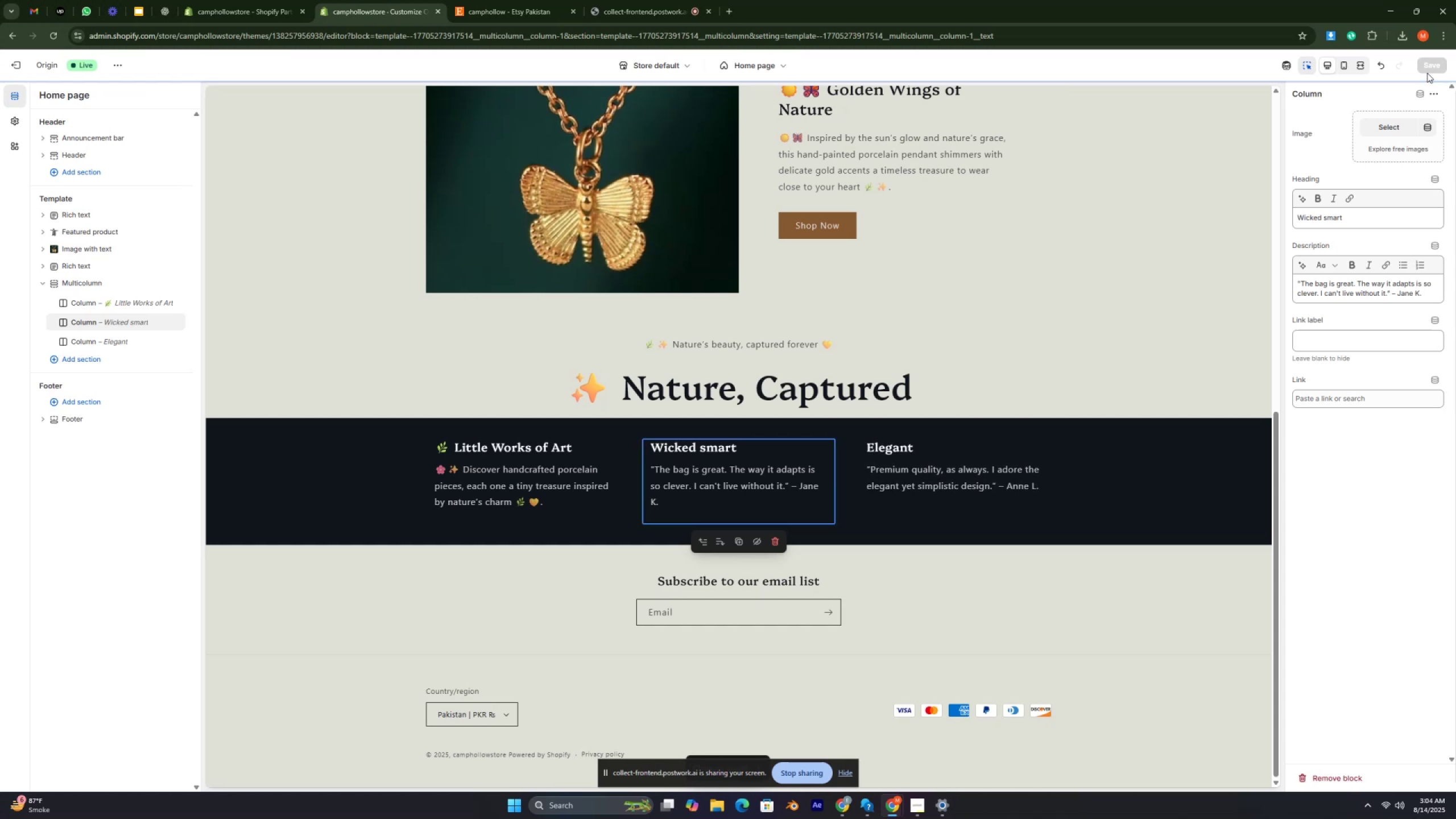 
key(Control+ControlRight)
 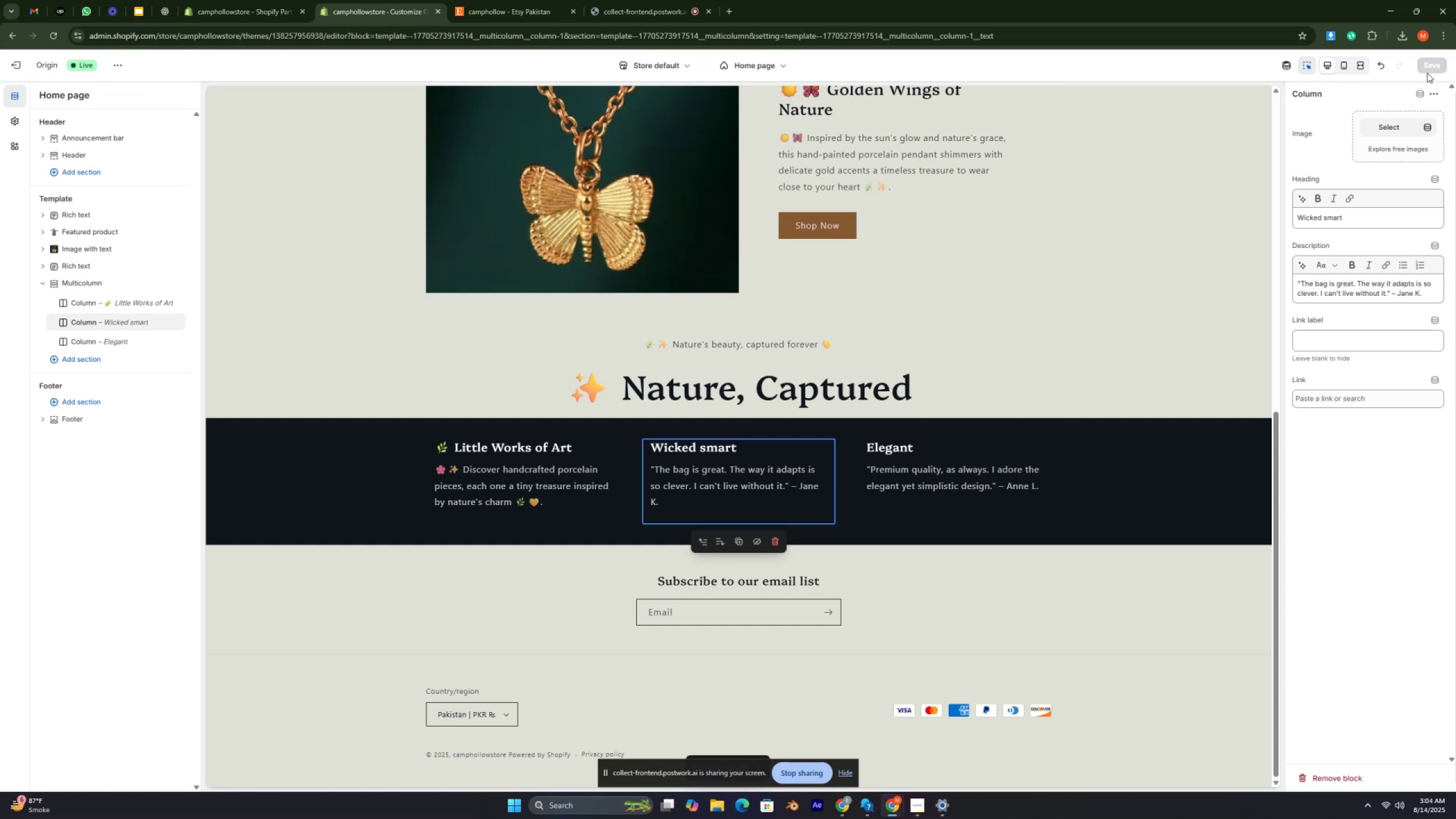 
key(Control+ControlRight)
 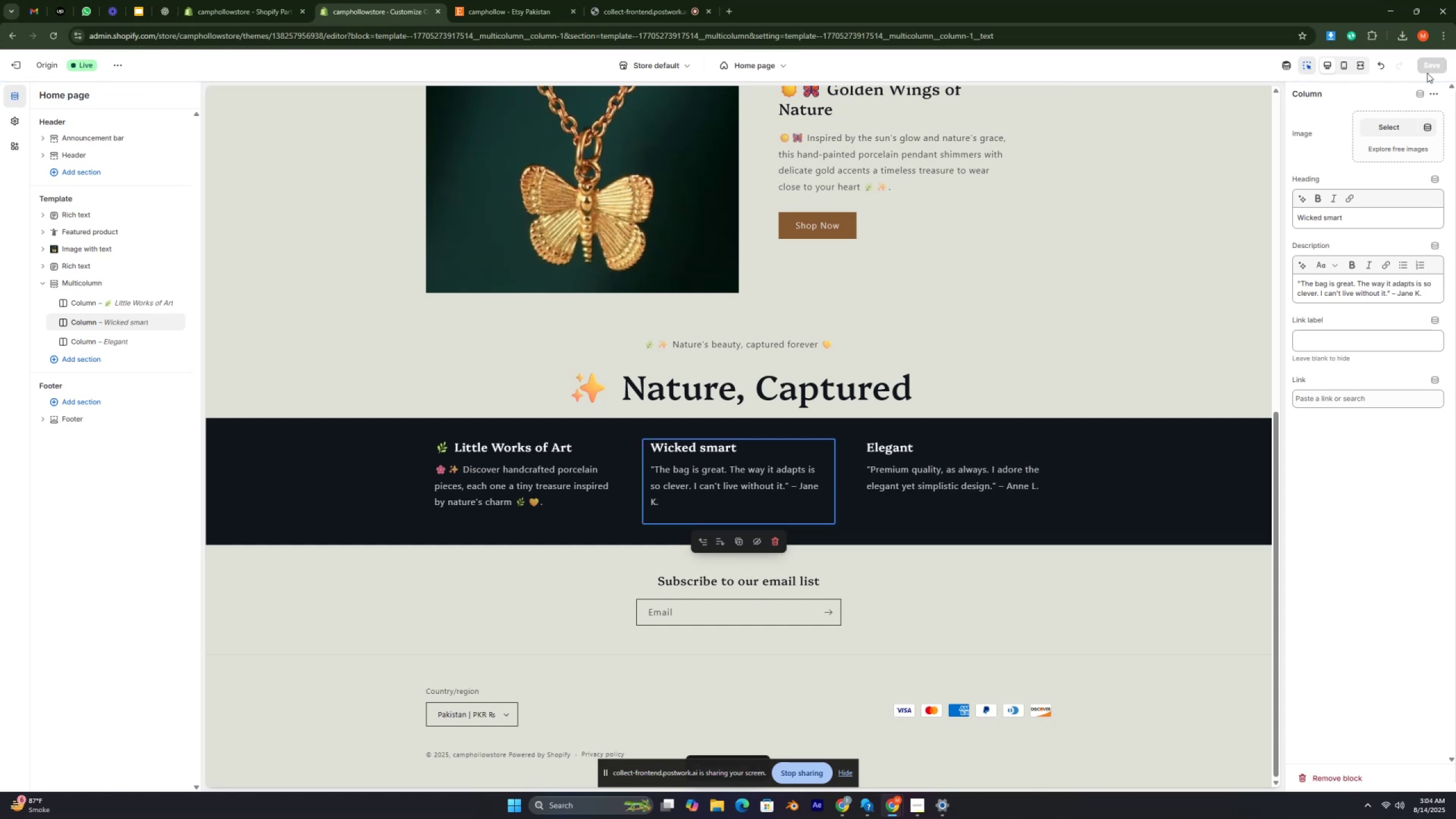 
key(Control+ControlRight)
 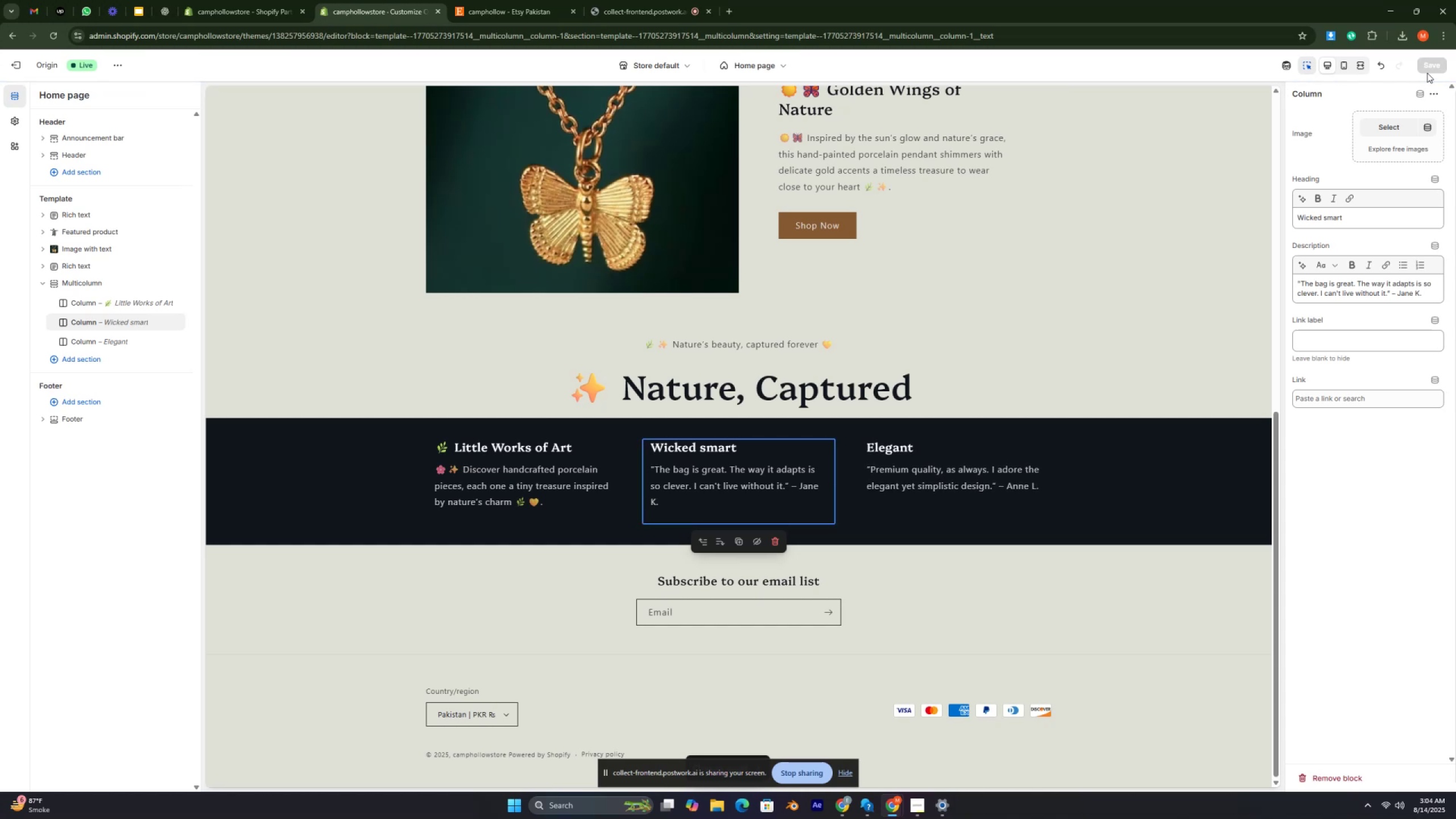 
key(Control+ControlRight)
 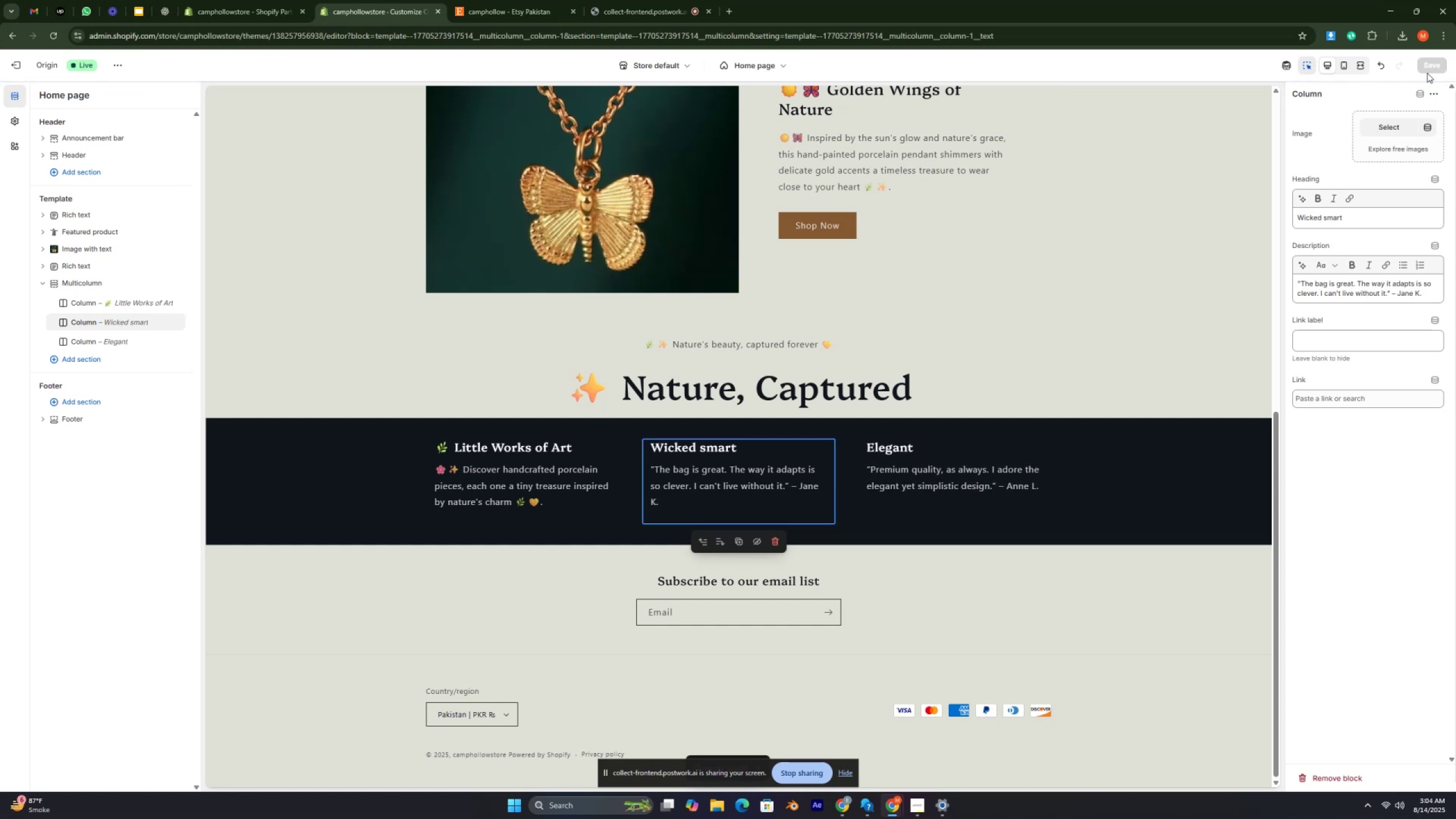 
key(Control+ControlRight)
 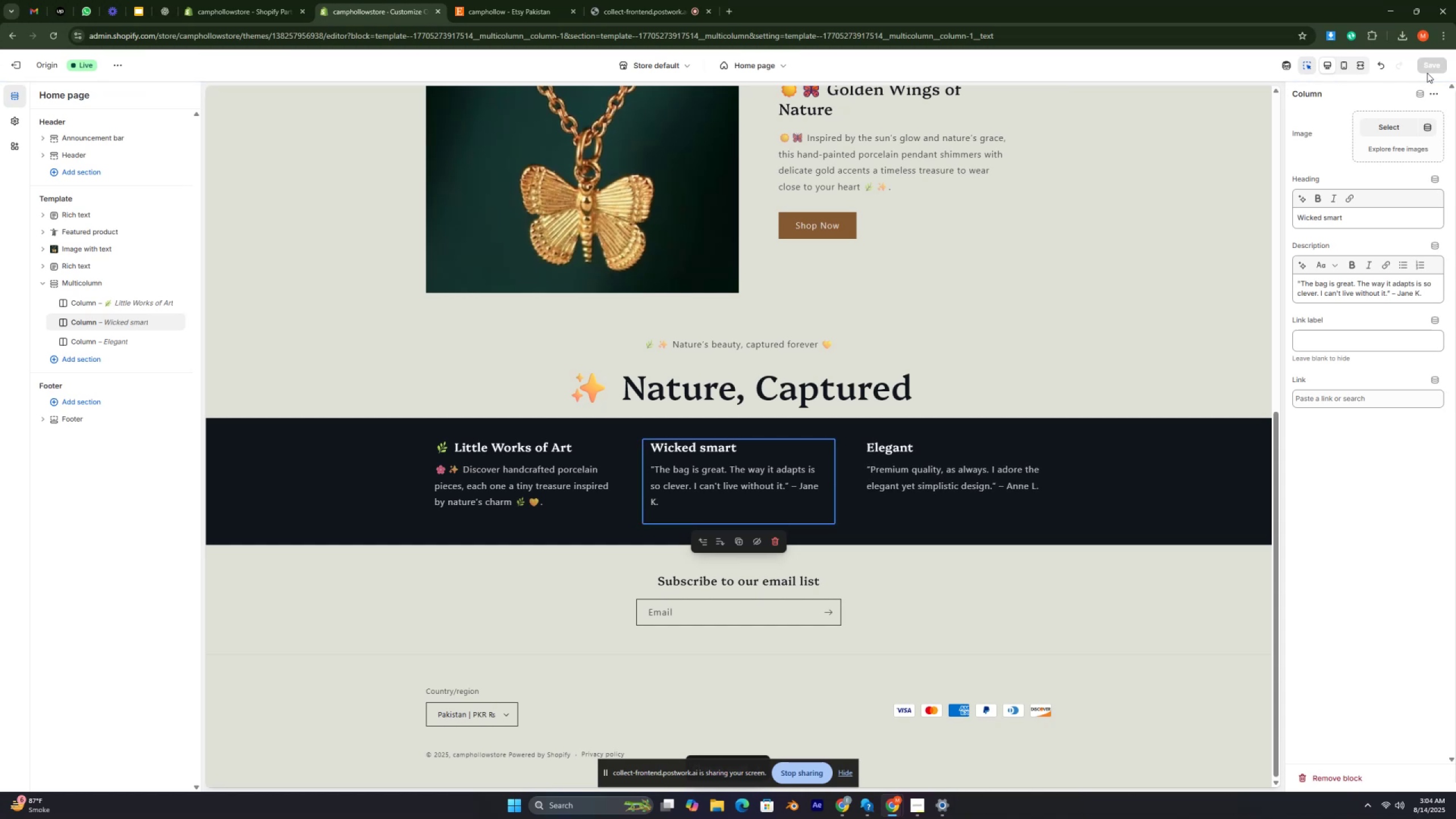 
key(Control+ControlRight)
 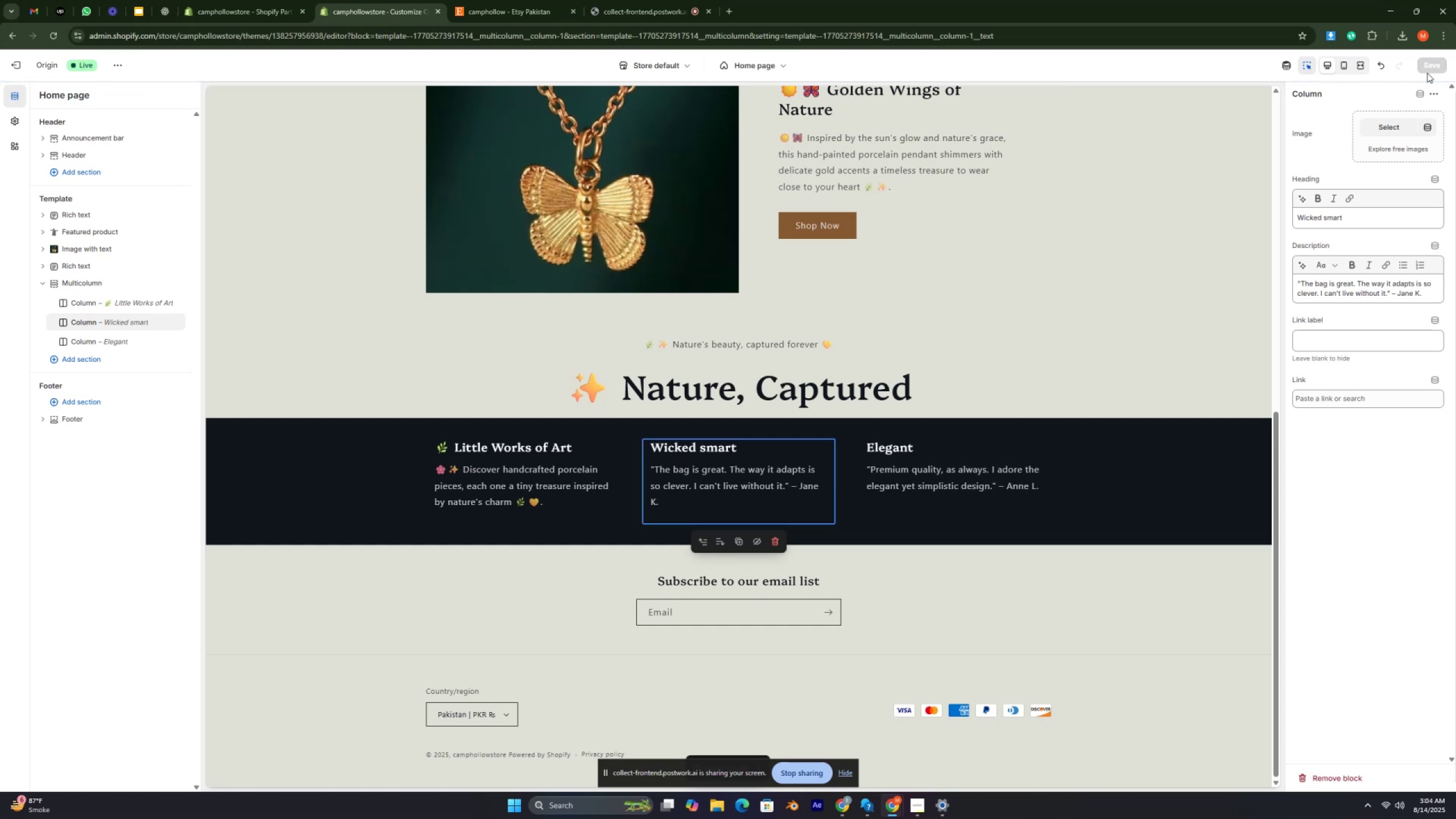 
key(Control+ControlRight)
 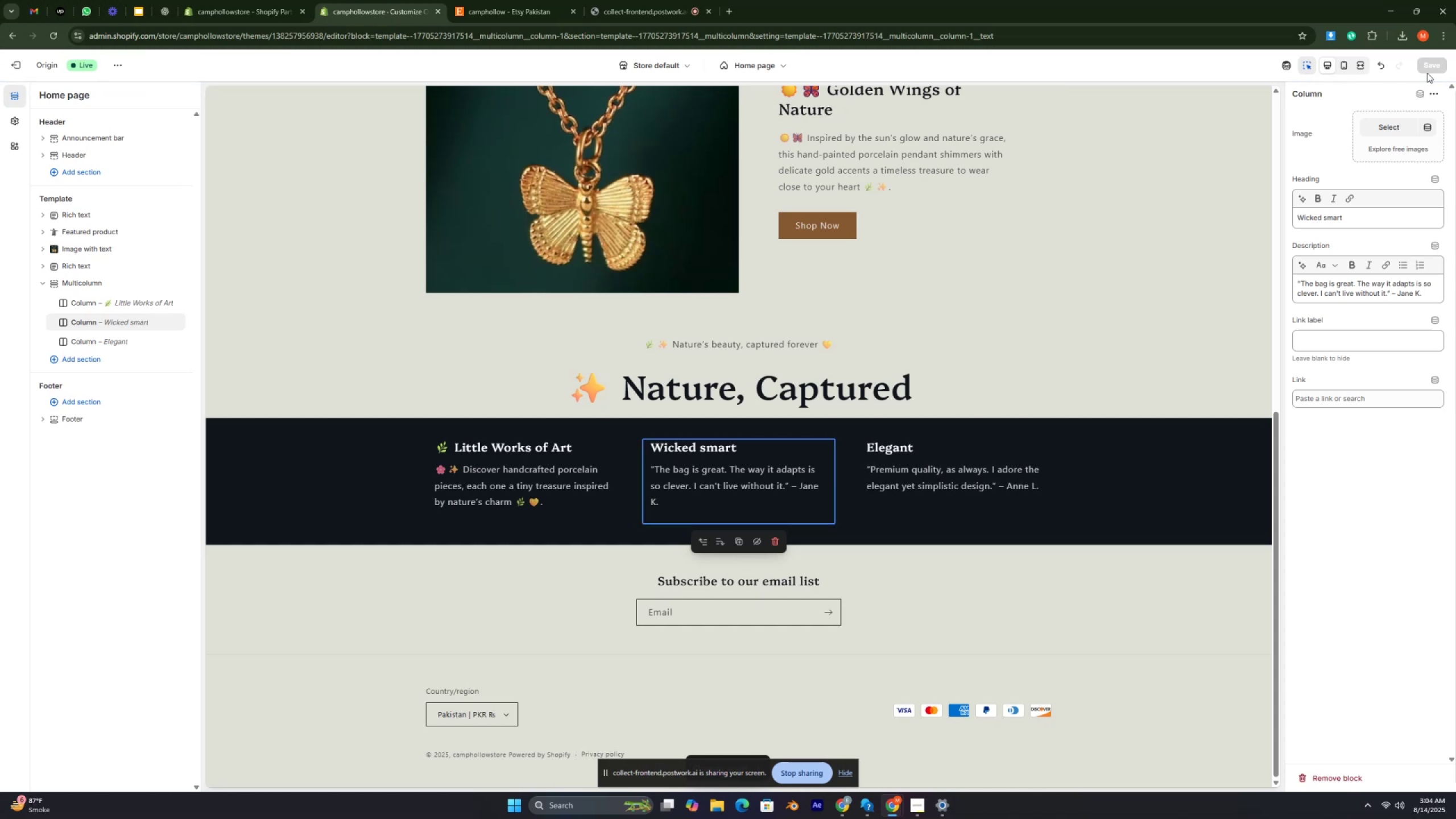 
key(Control+ControlRight)
 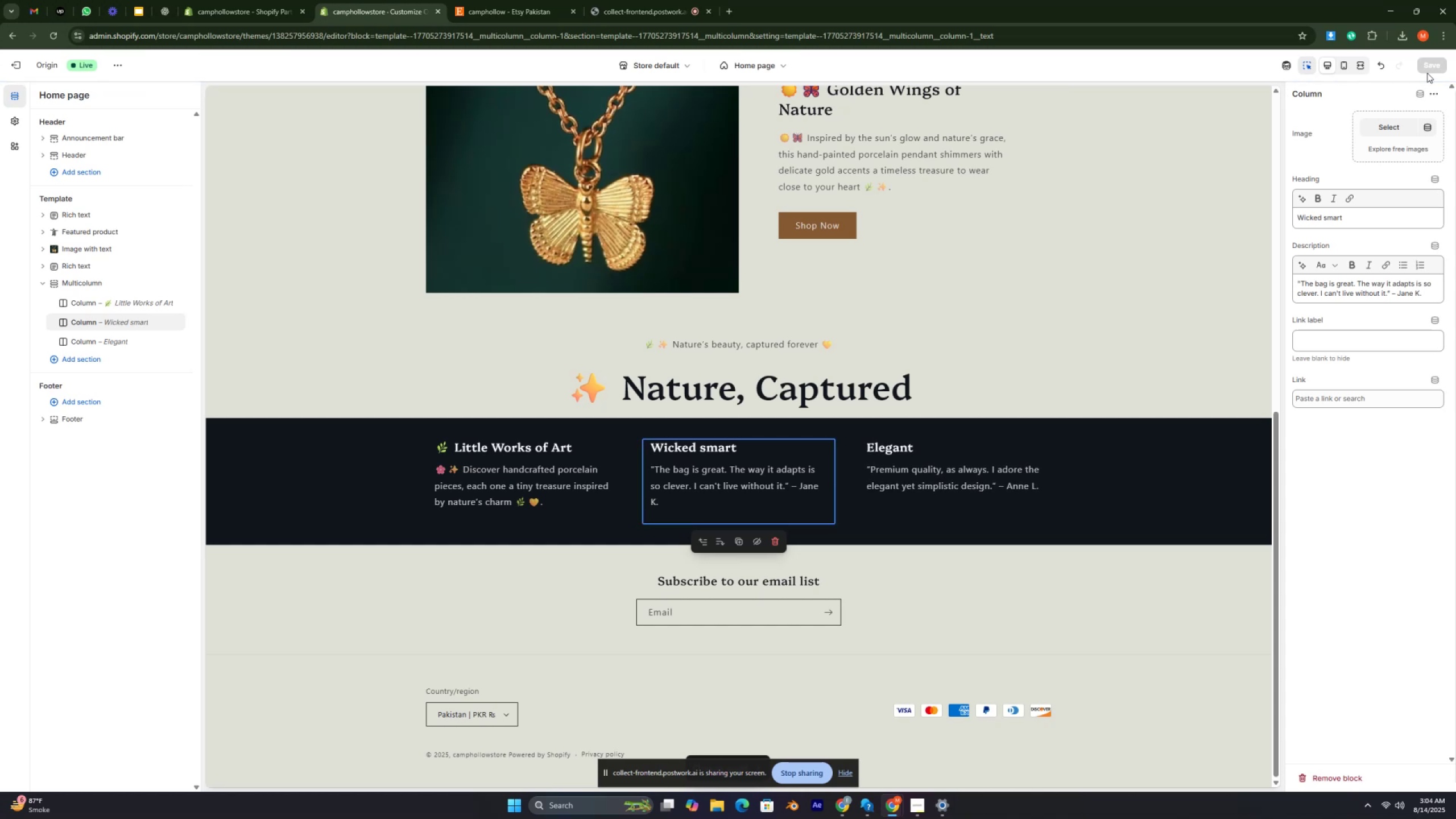 
key(Control+ControlRight)
 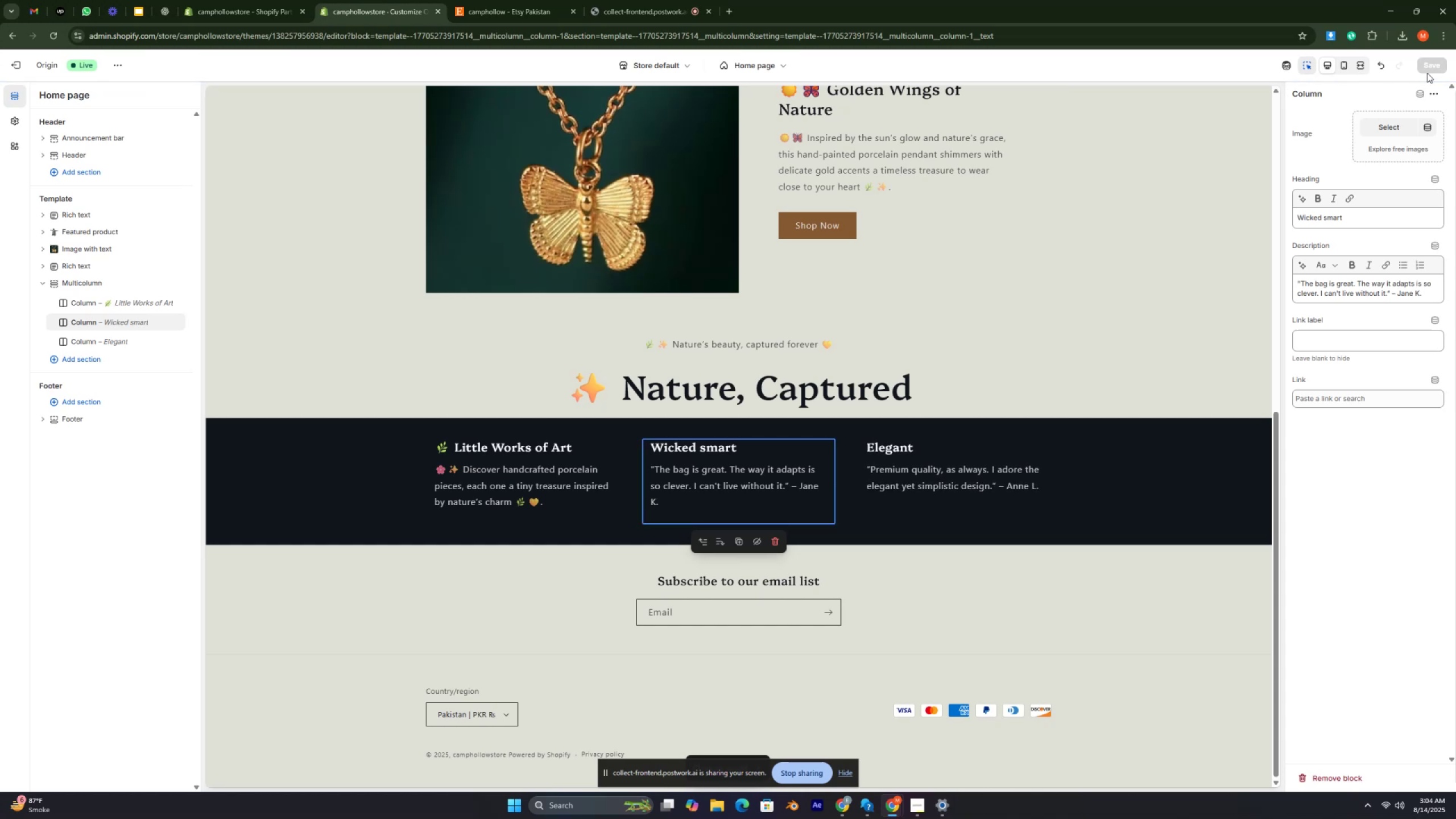 
key(Control+ControlRight)
 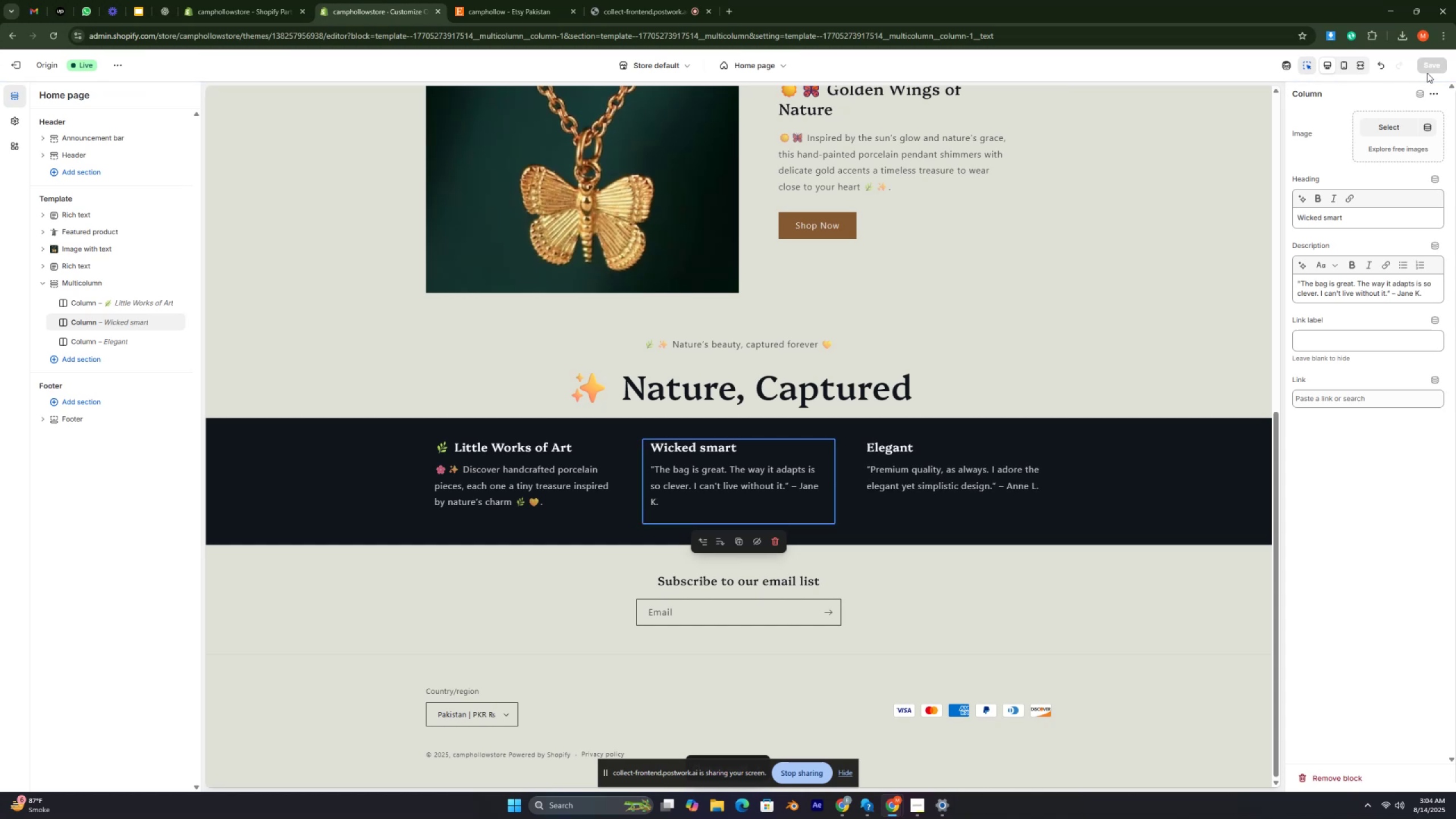 
key(Control+ControlRight)
 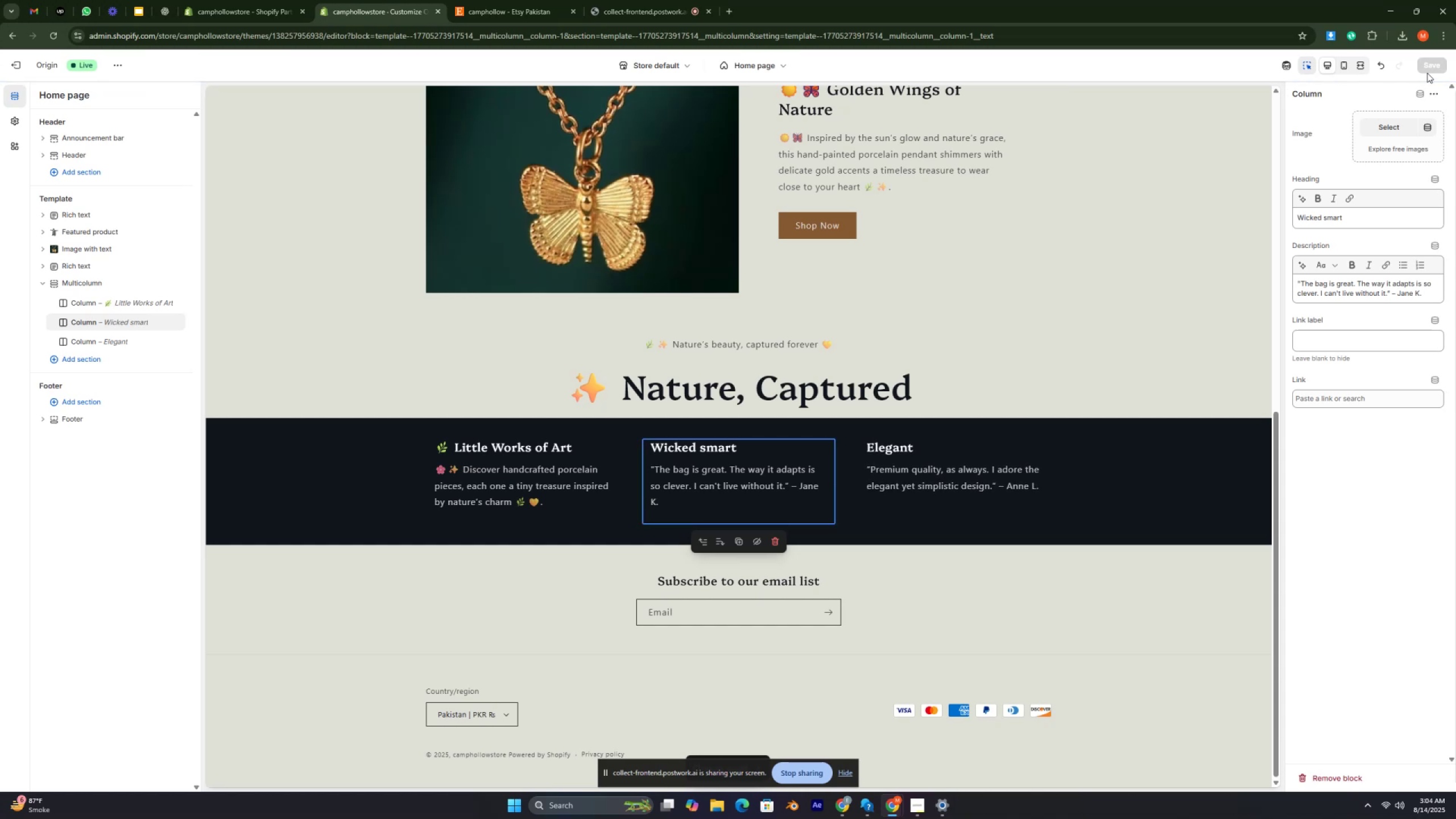 
key(Control+ControlRight)
 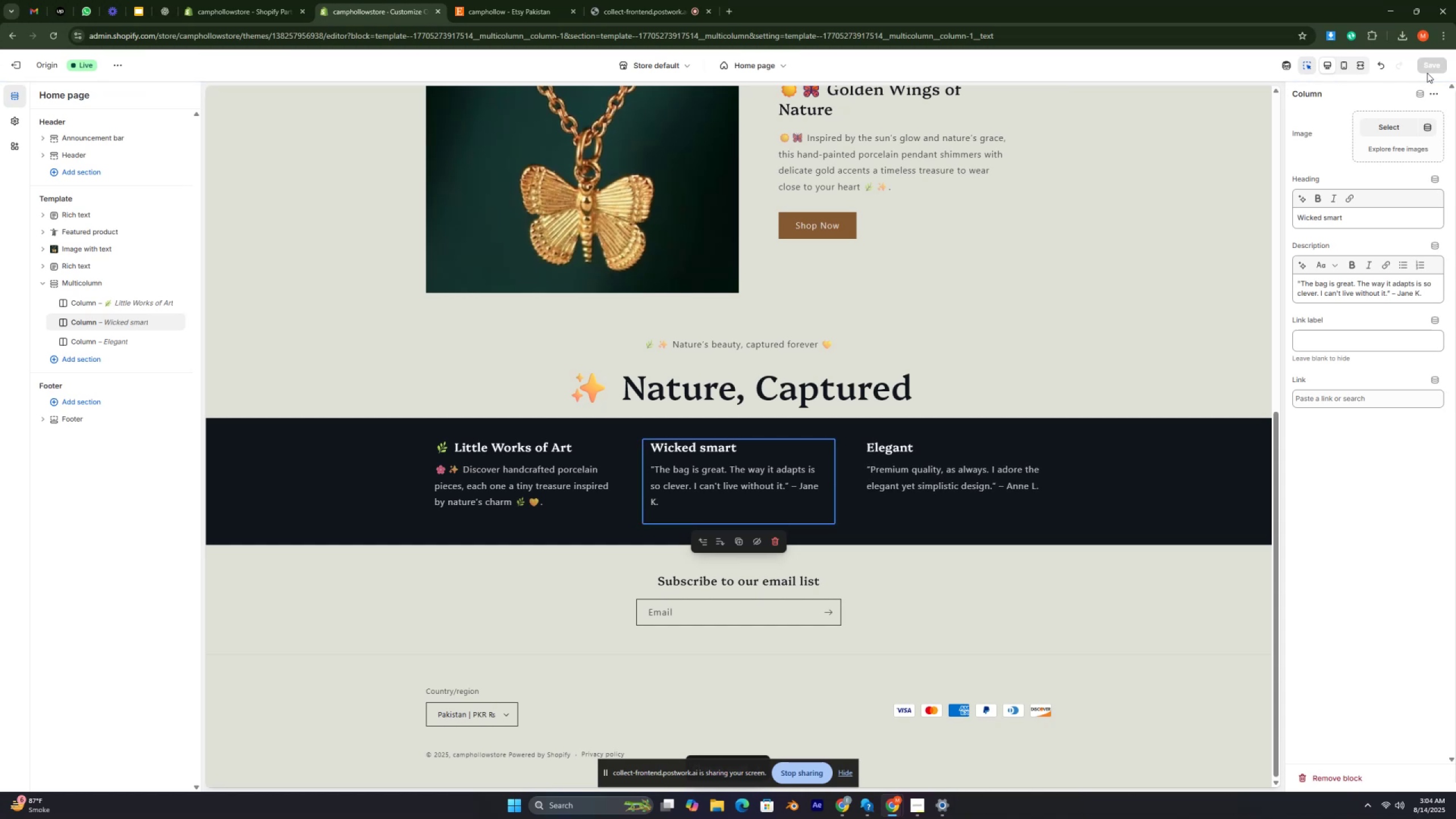 
key(Control+ControlRight)
 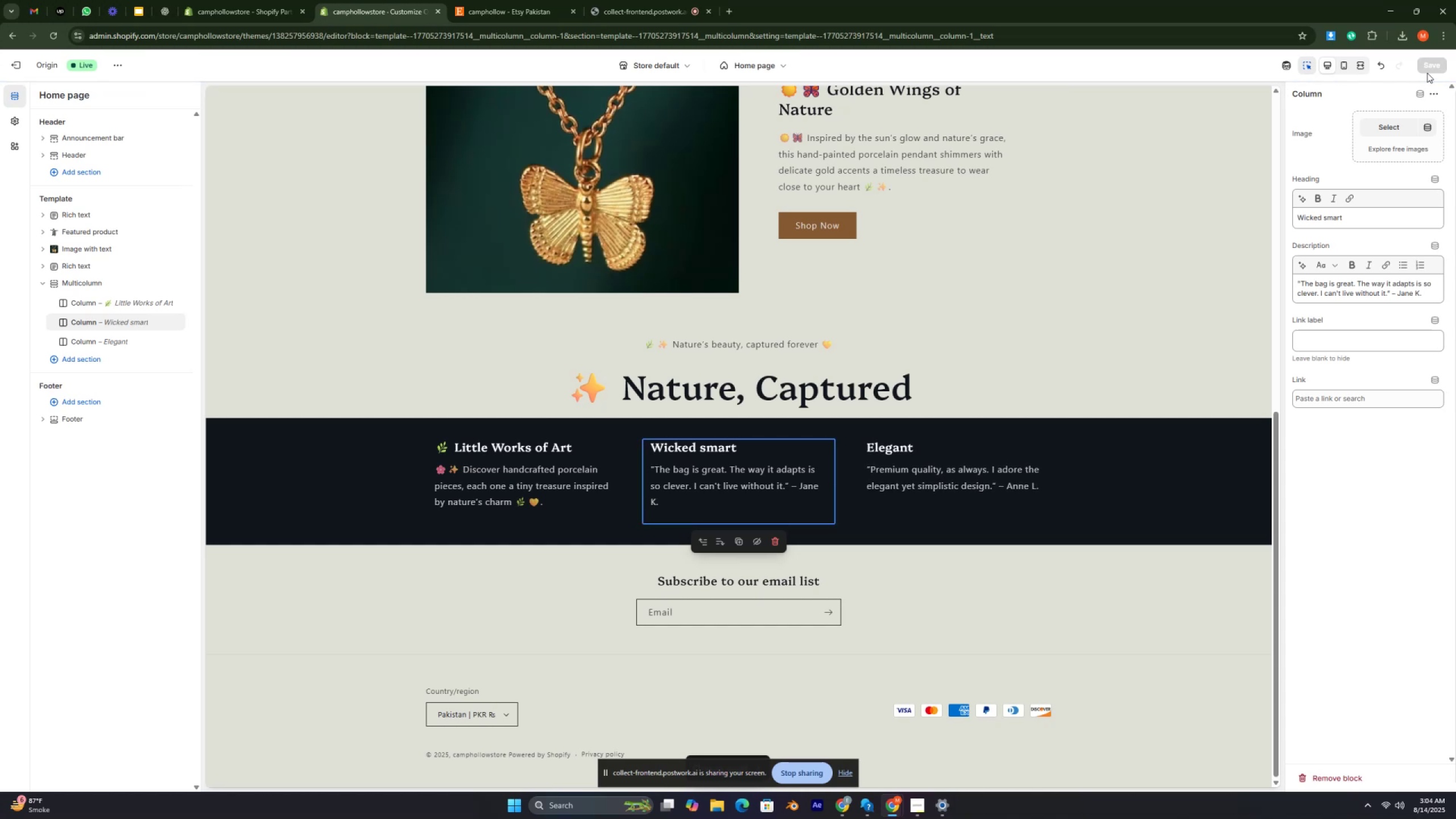 
key(Control+ControlRight)
 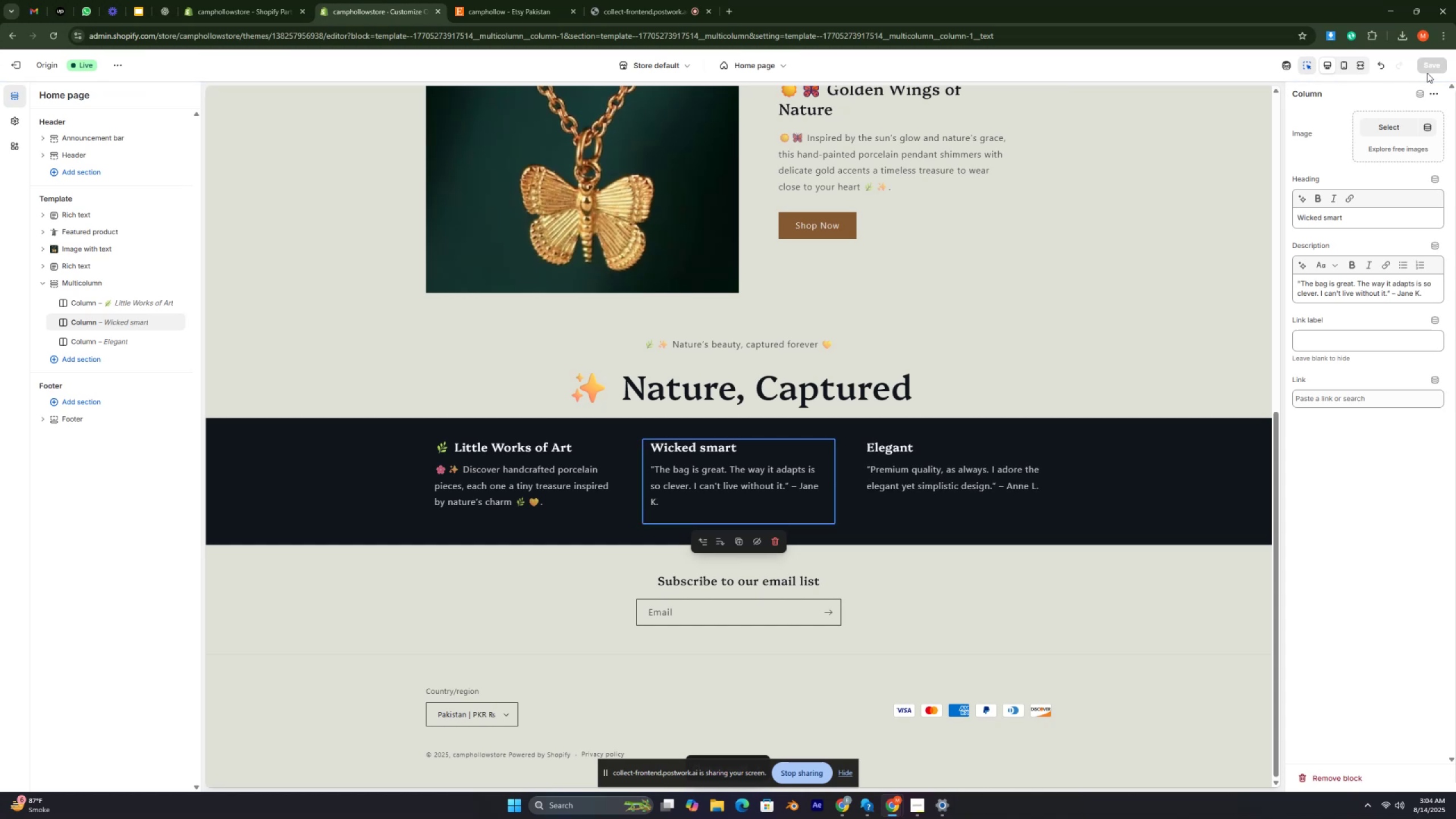 
key(Control+ControlRight)
 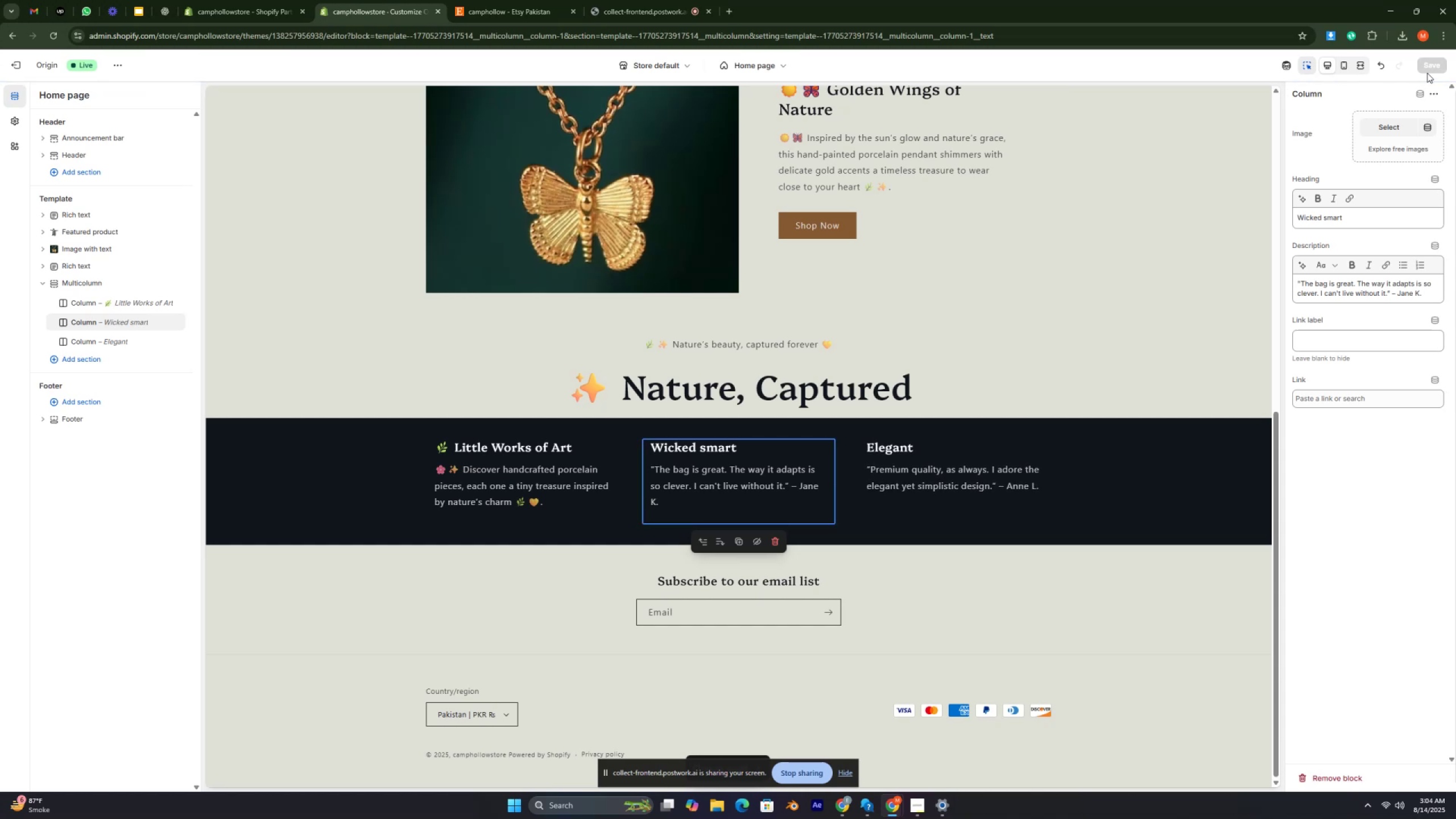 
key(Control+ControlRight)
 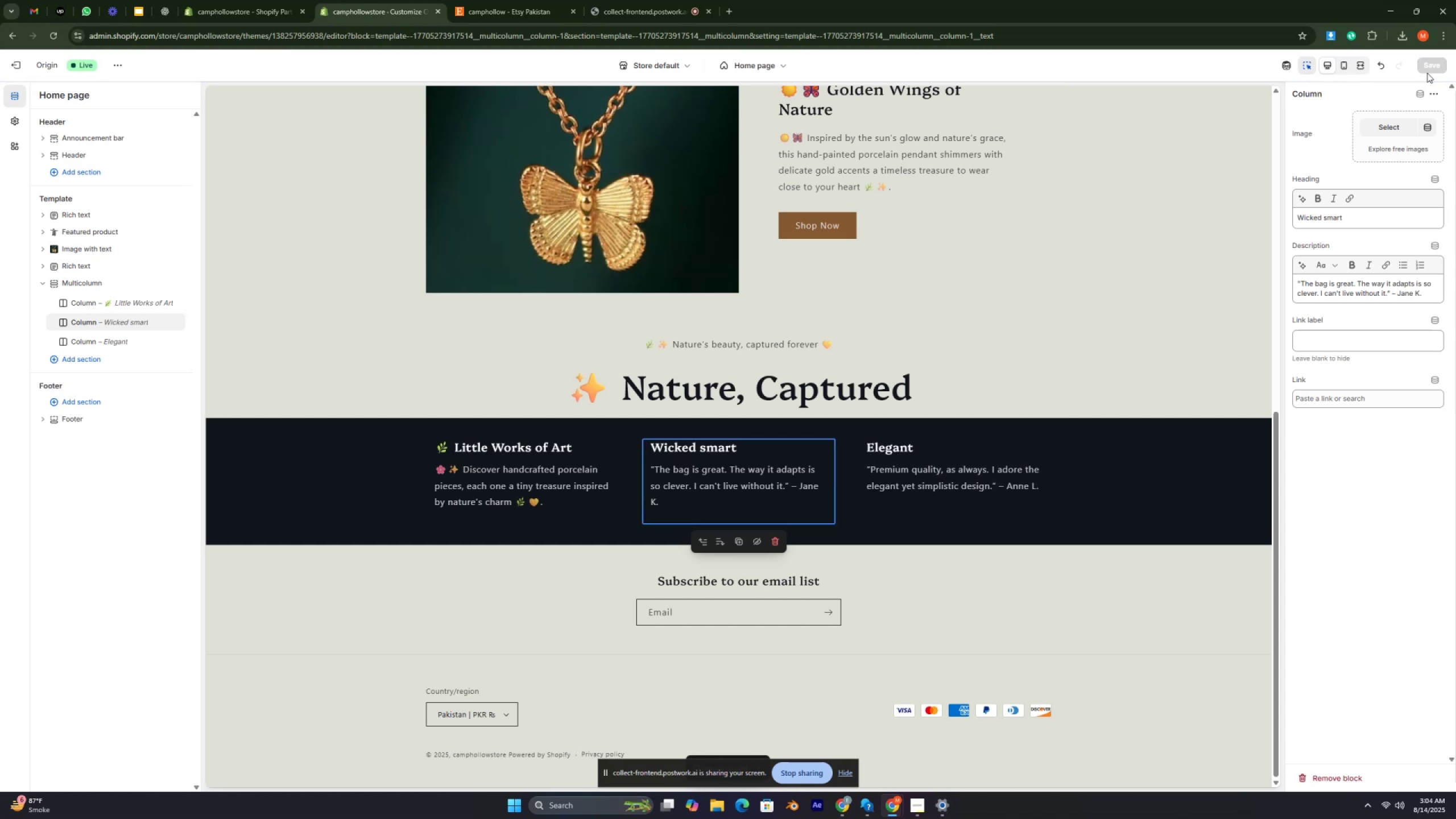 
key(Control+ControlRight)
 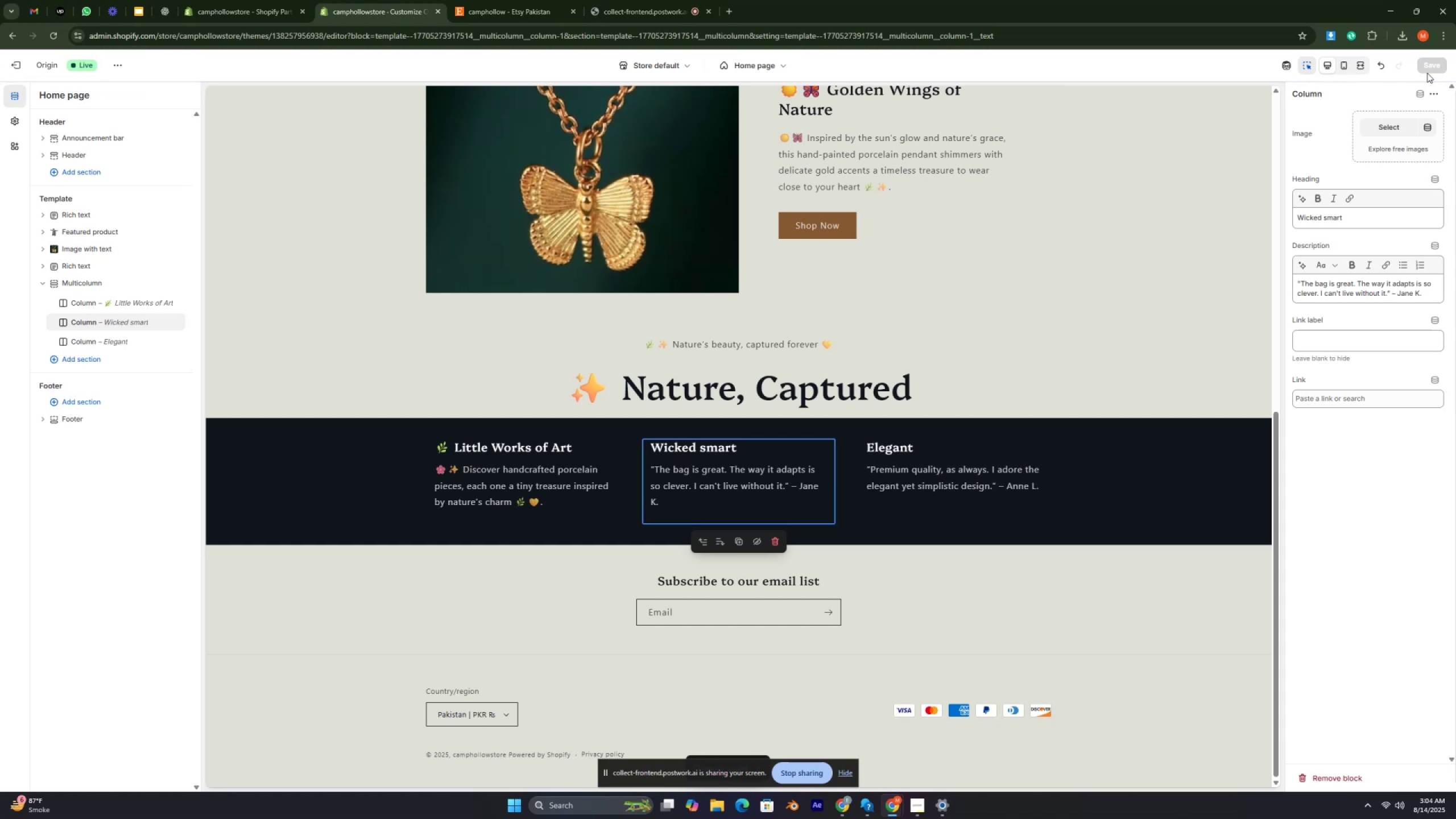 
key(Control+ControlRight)
 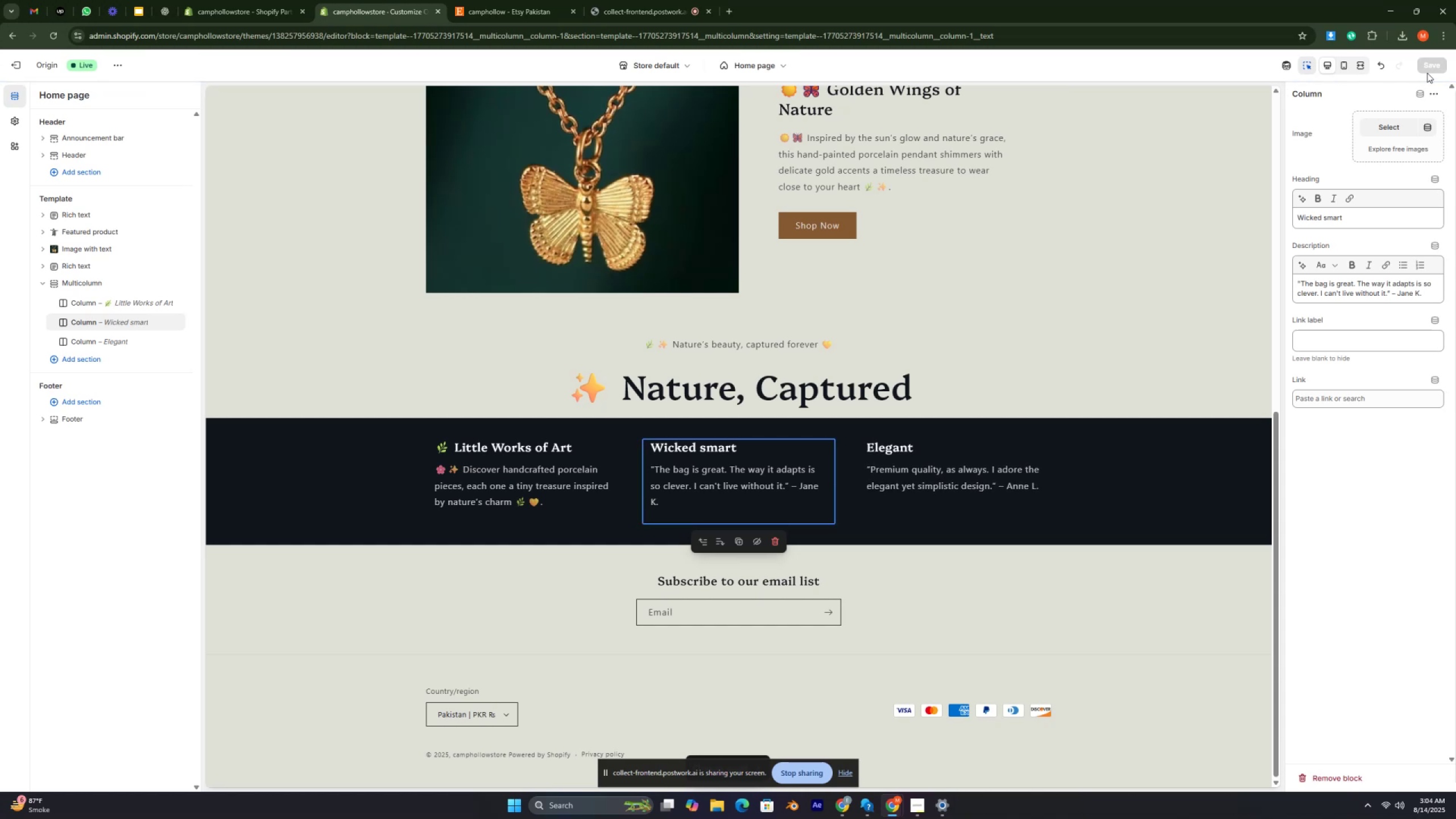 
key(Control+ControlRight)
 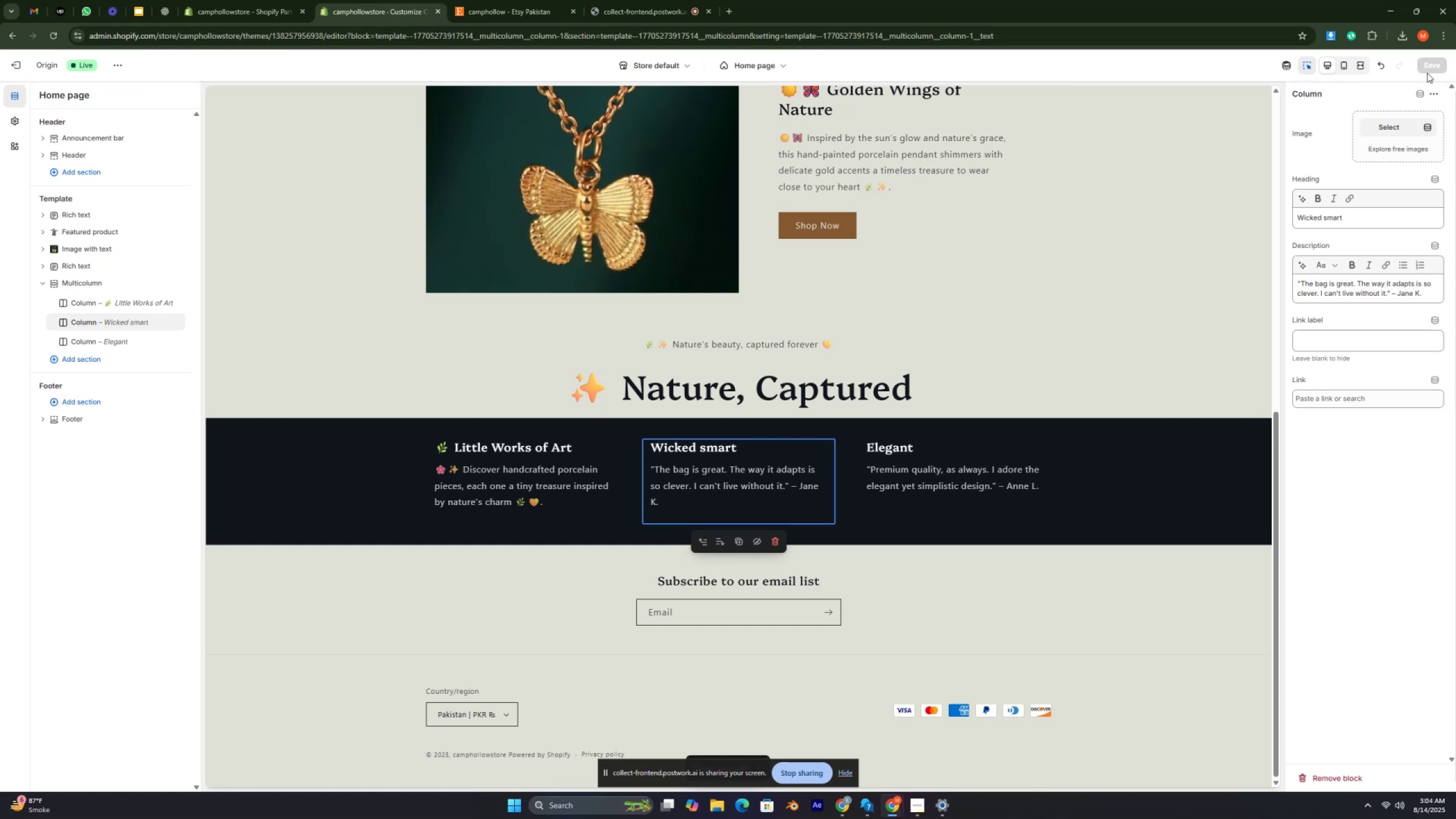 
key(Control+ControlRight)
 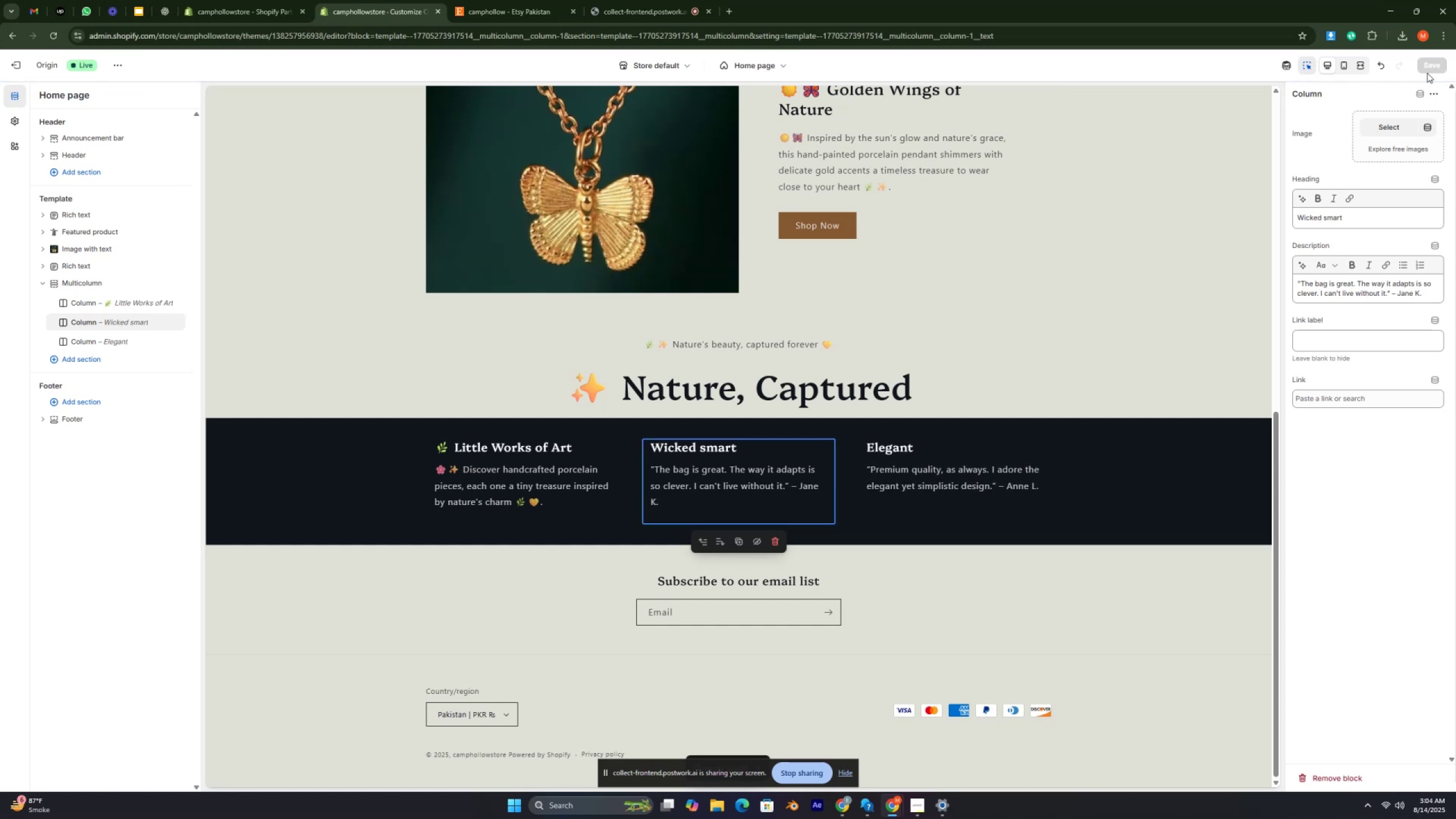 
key(Control+ControlRight)
 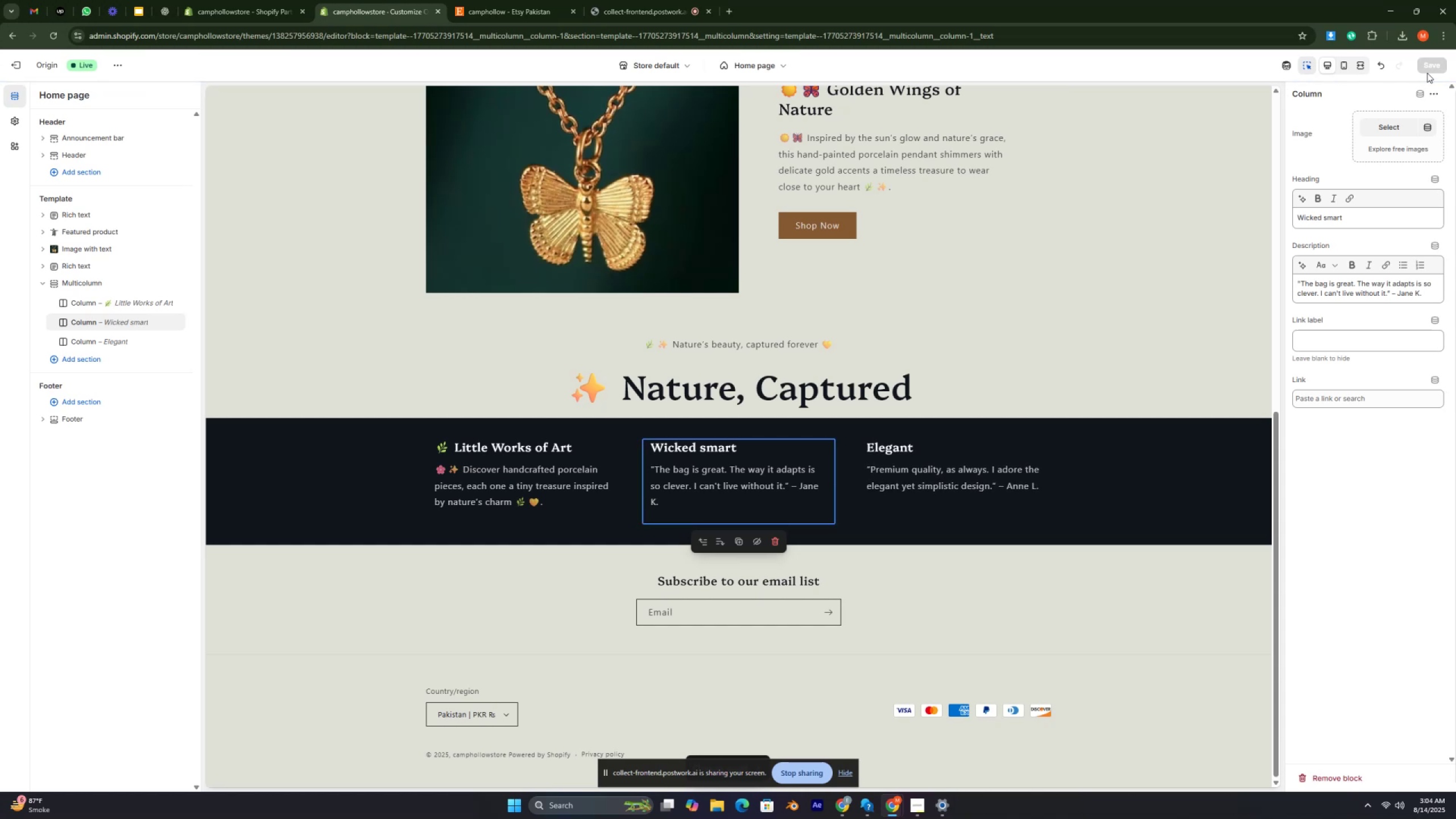 
key(Control+ControlRight)
 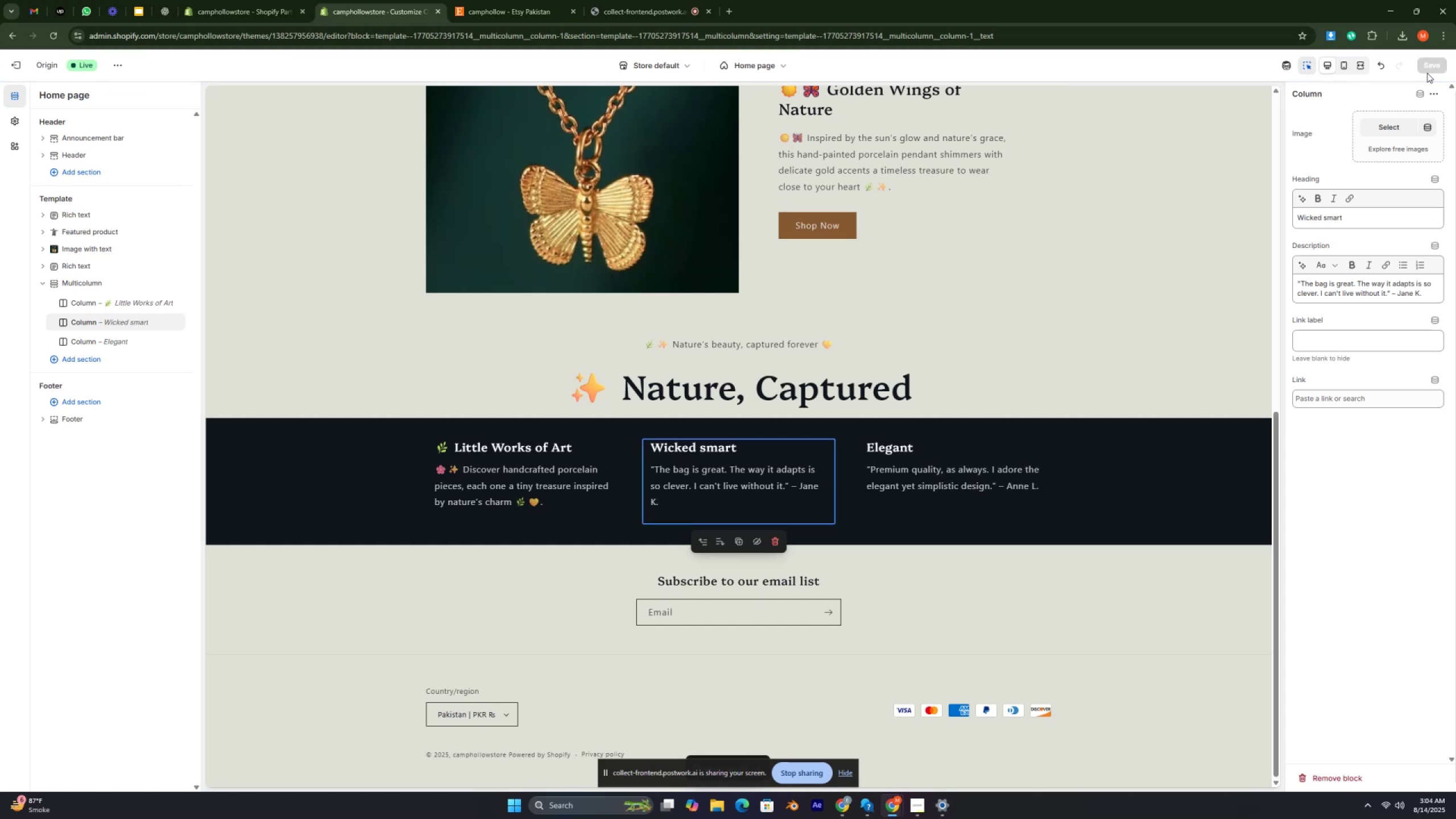 
key(Control+ControlRight)
 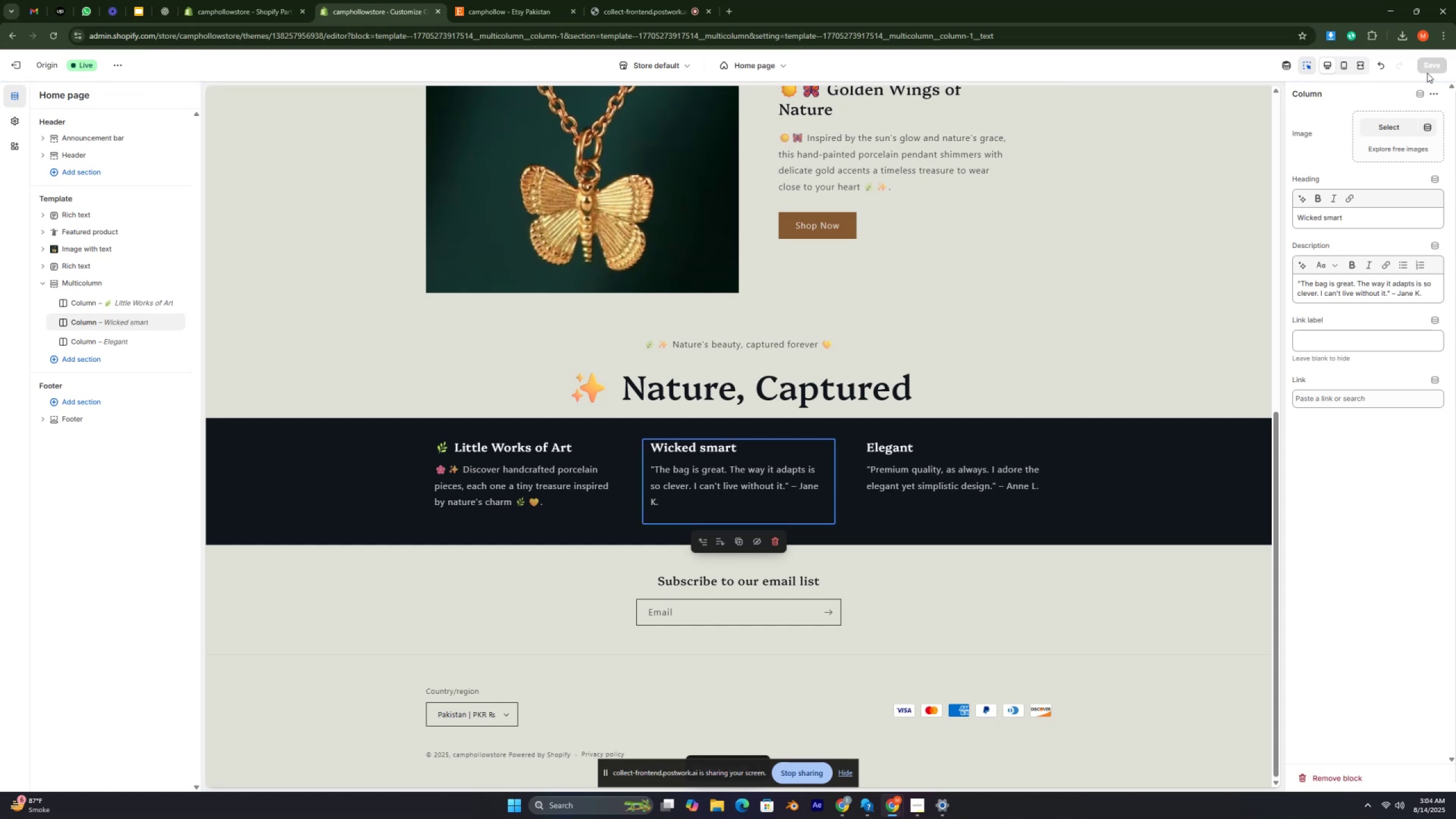 
key(Control+ControlRight)
 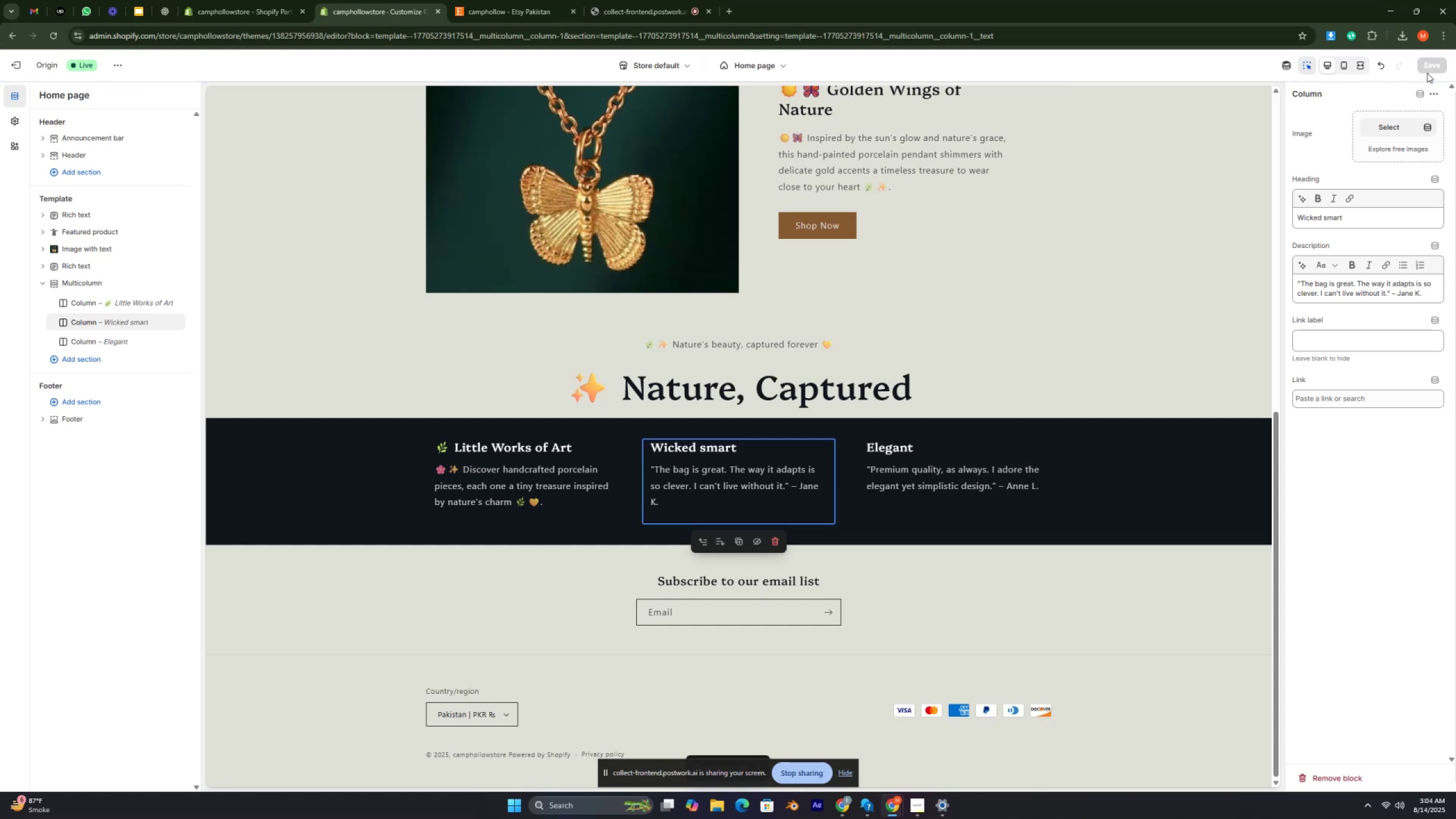 
key(Control+ControlRight)
 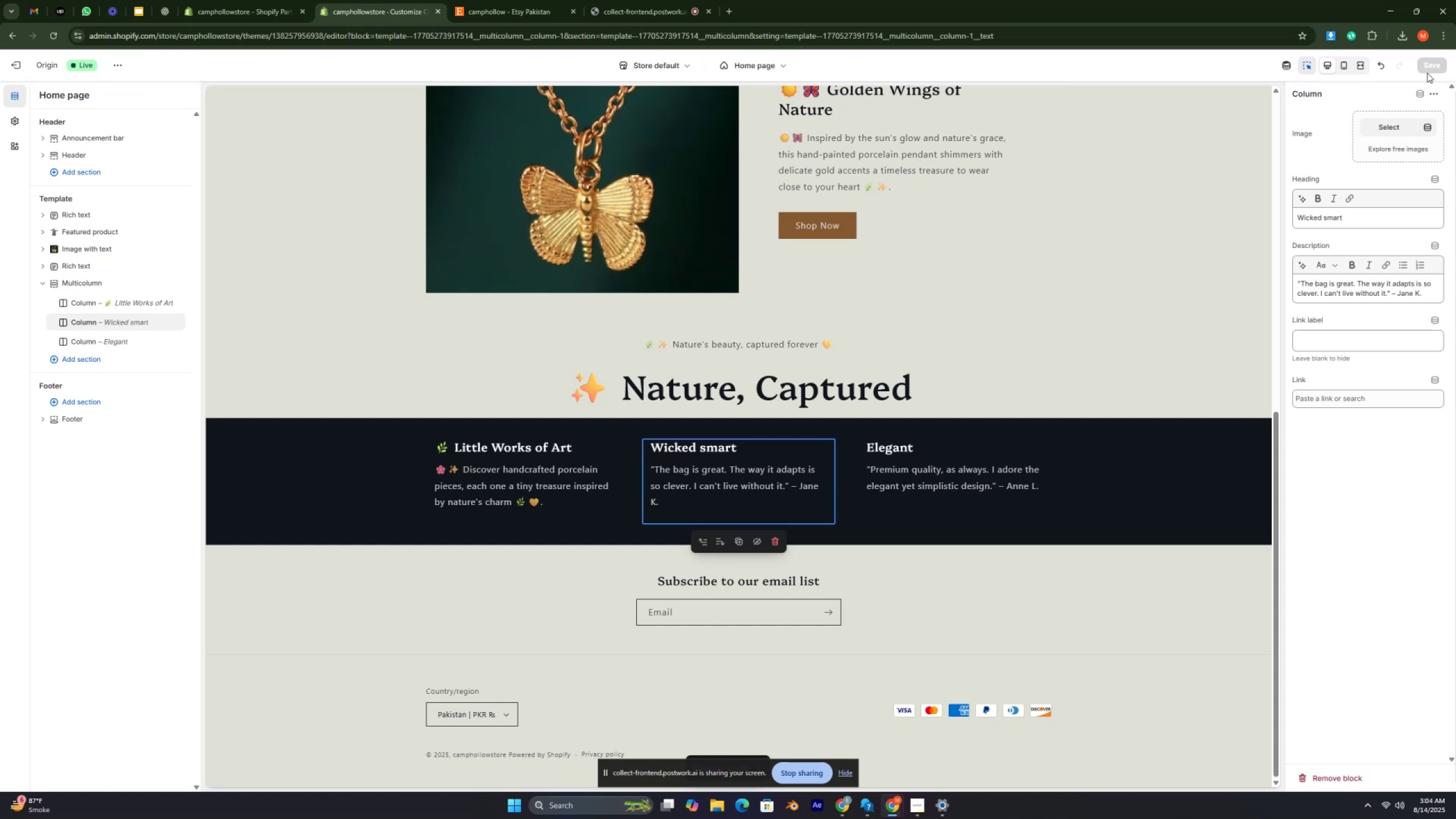 
key(Control+ControlRight)
 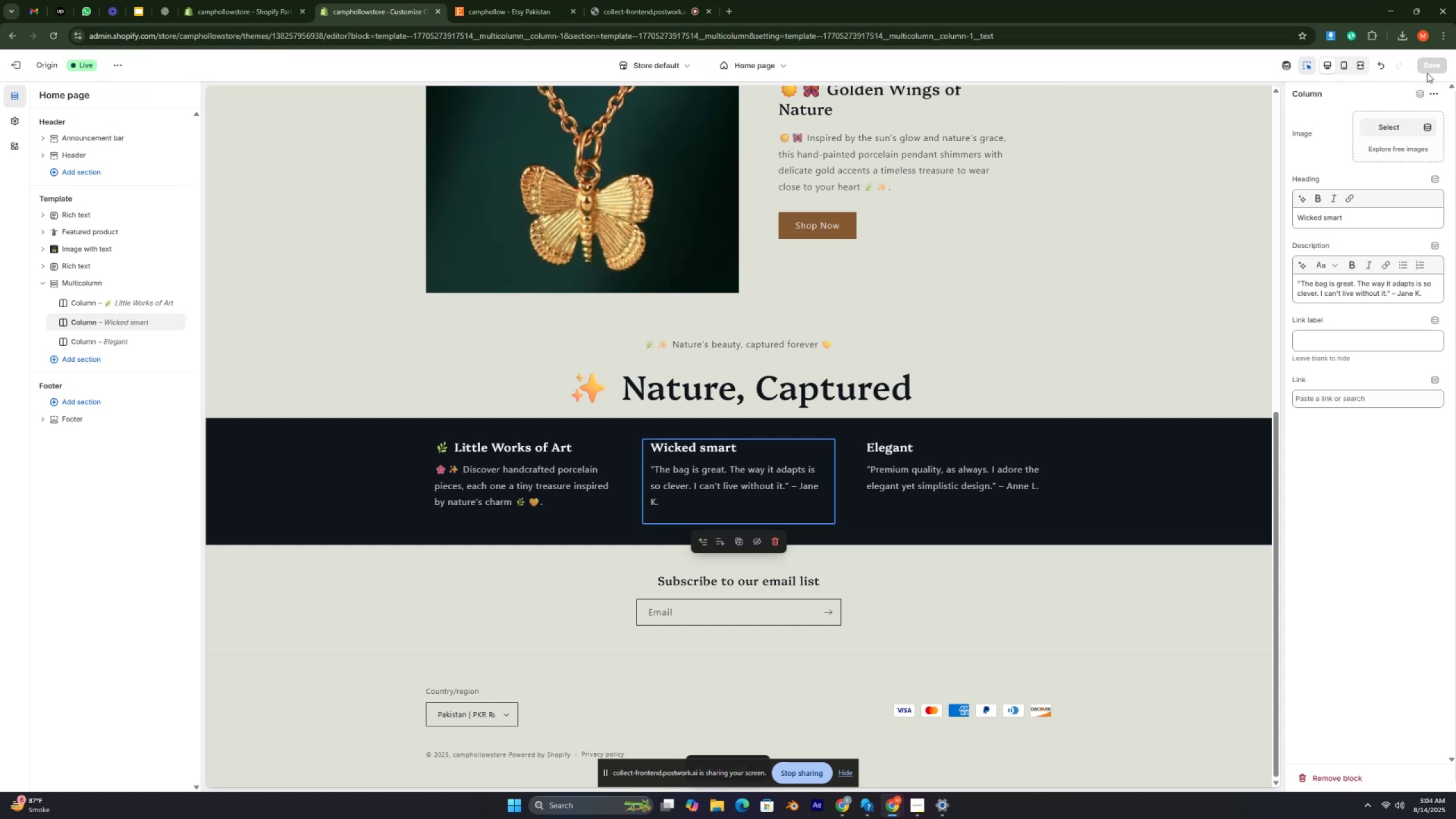 
key(Control+ControlRight)
 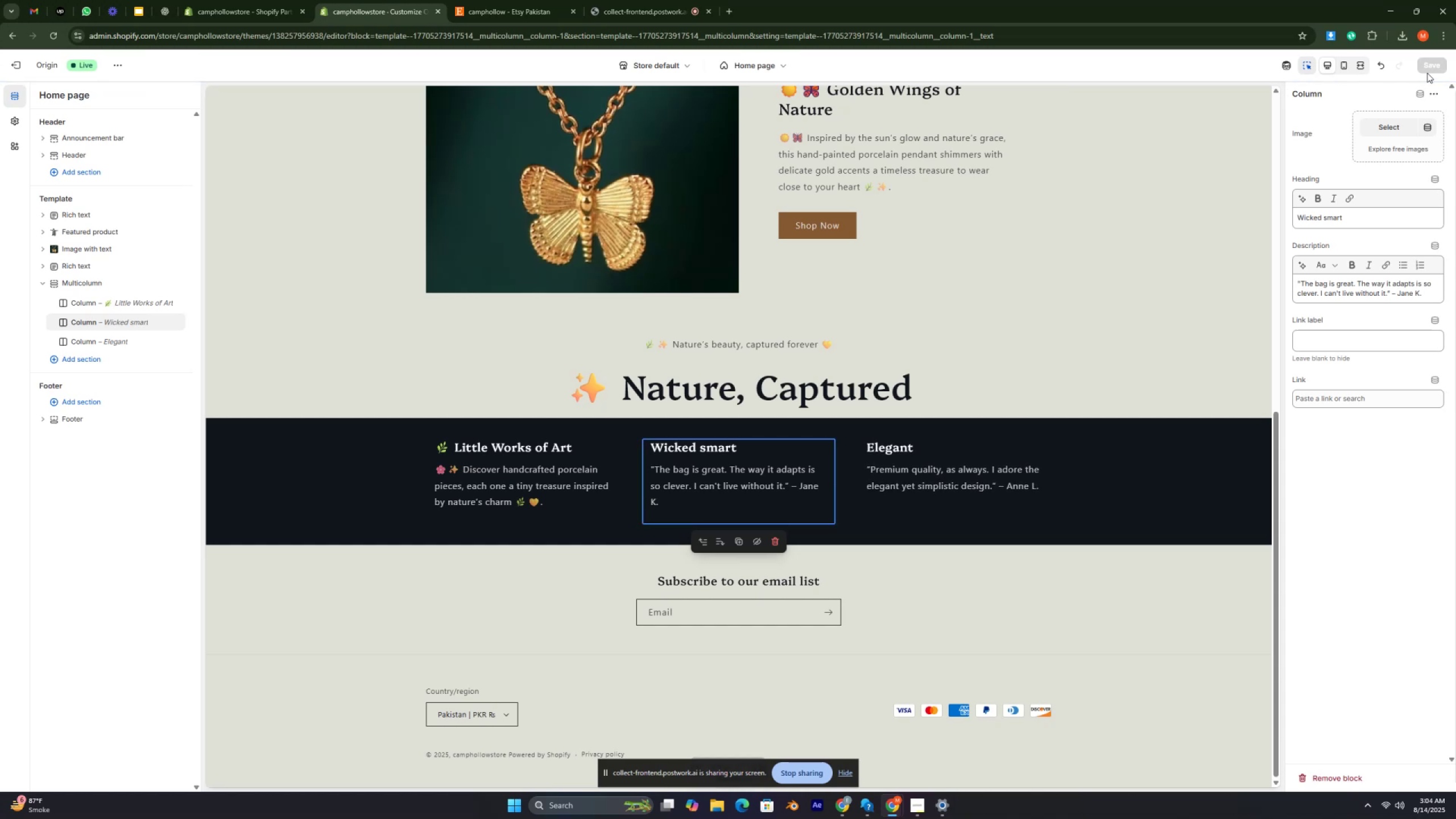 
key(Control+ControlRight)
 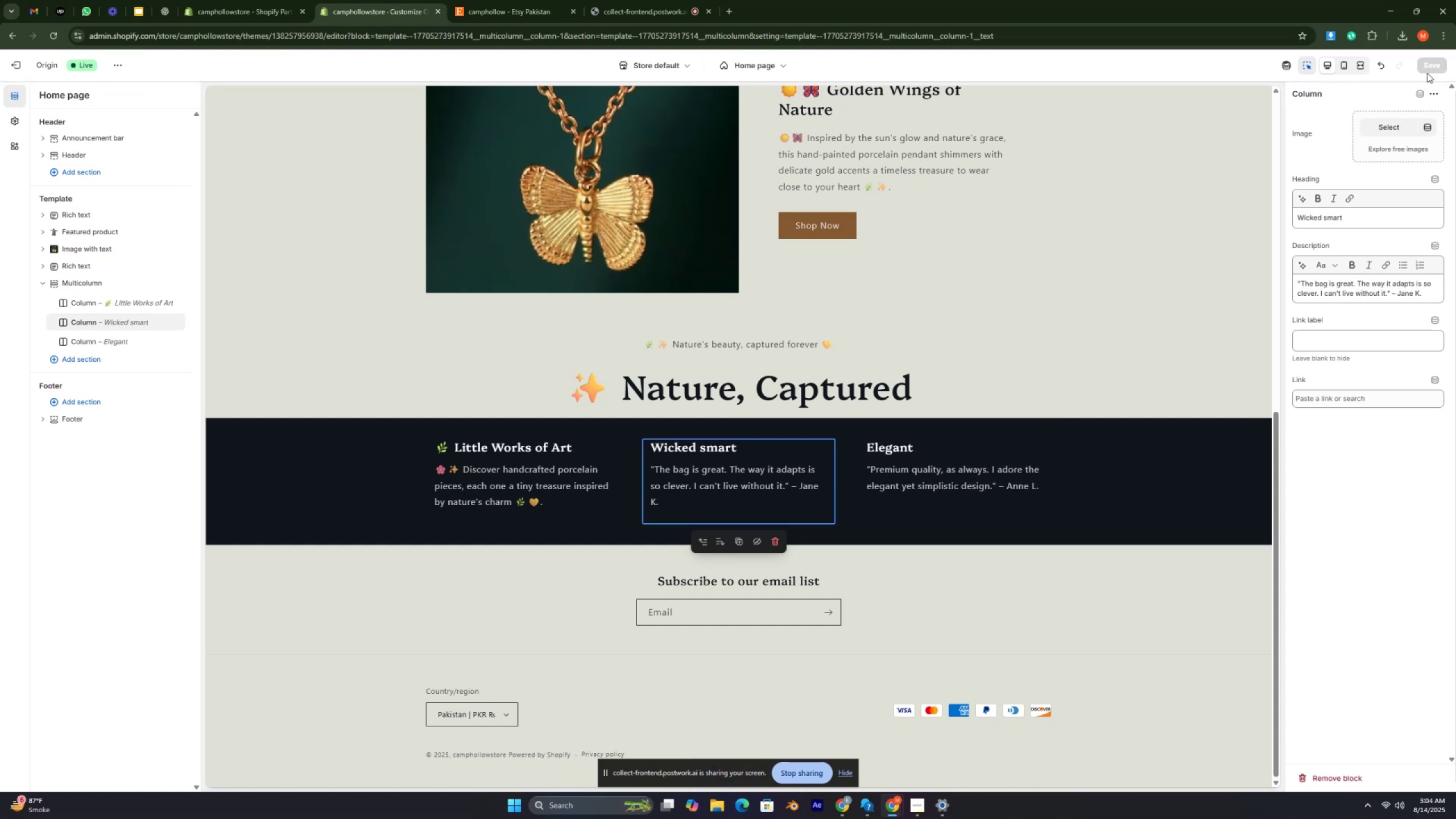 
key(Control+ControlRight)
 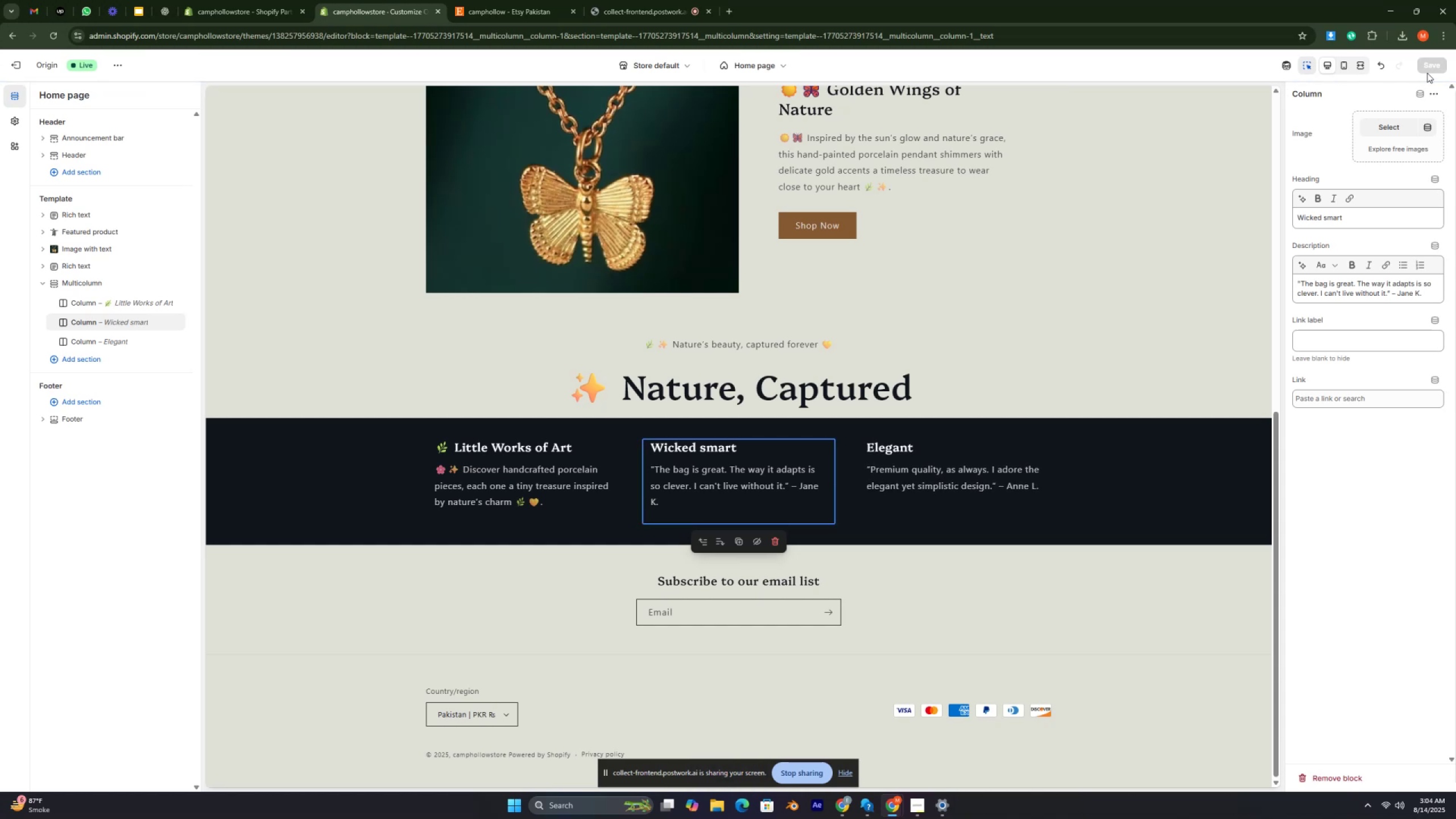 
key(Control+ControlRight)
 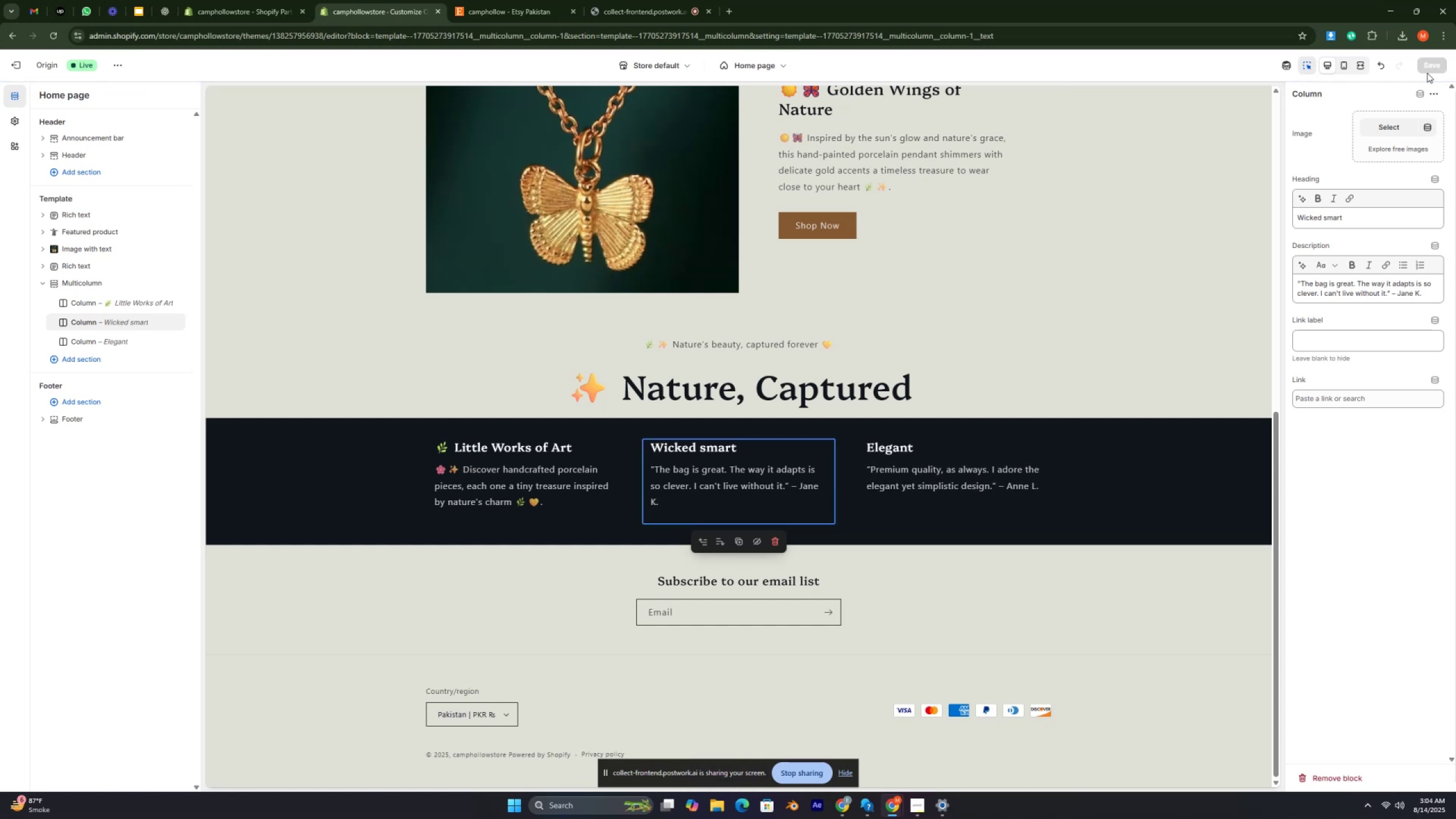 
key(Control+ControlRight)
 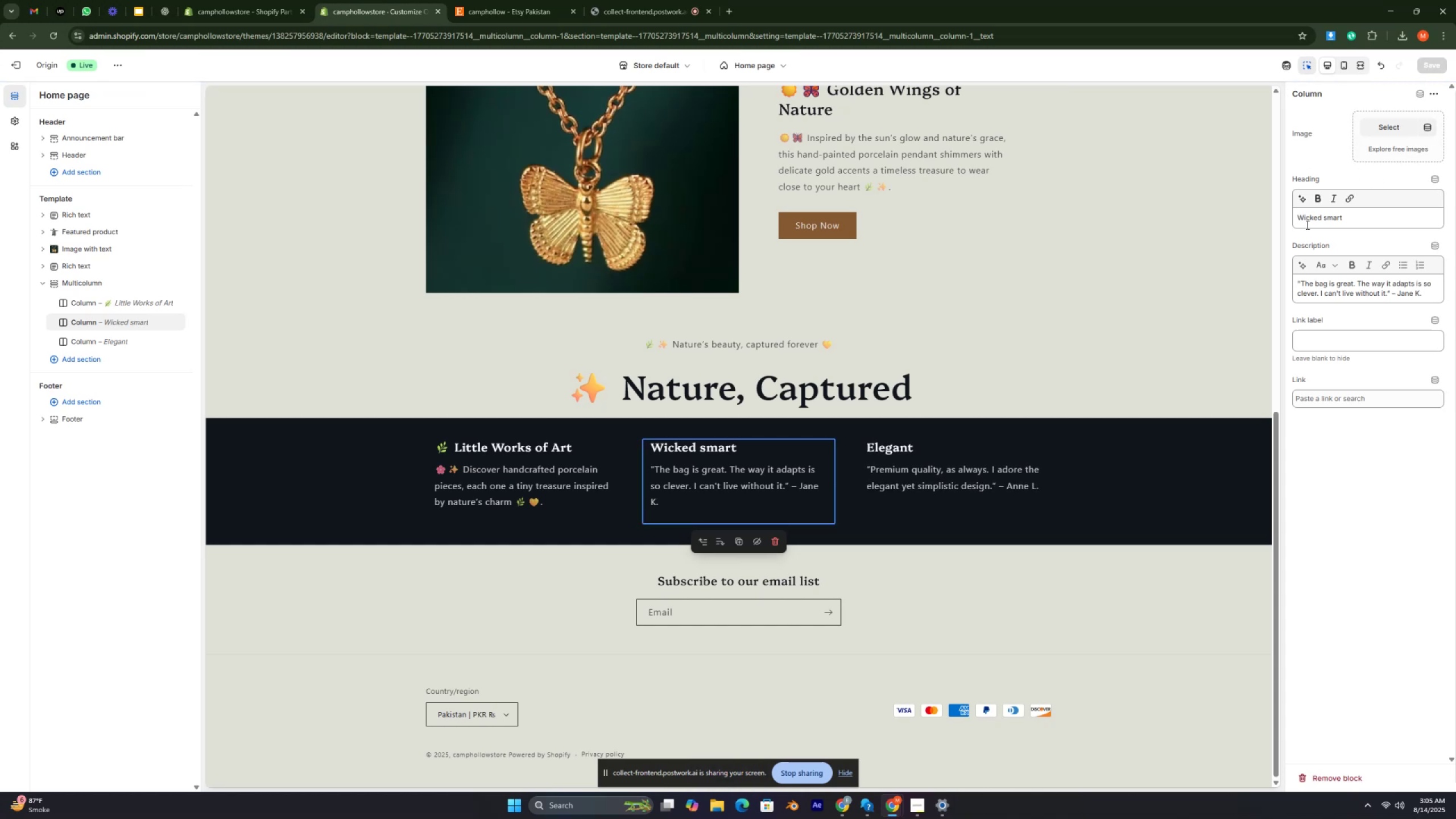 
double_click([1313, 221])
 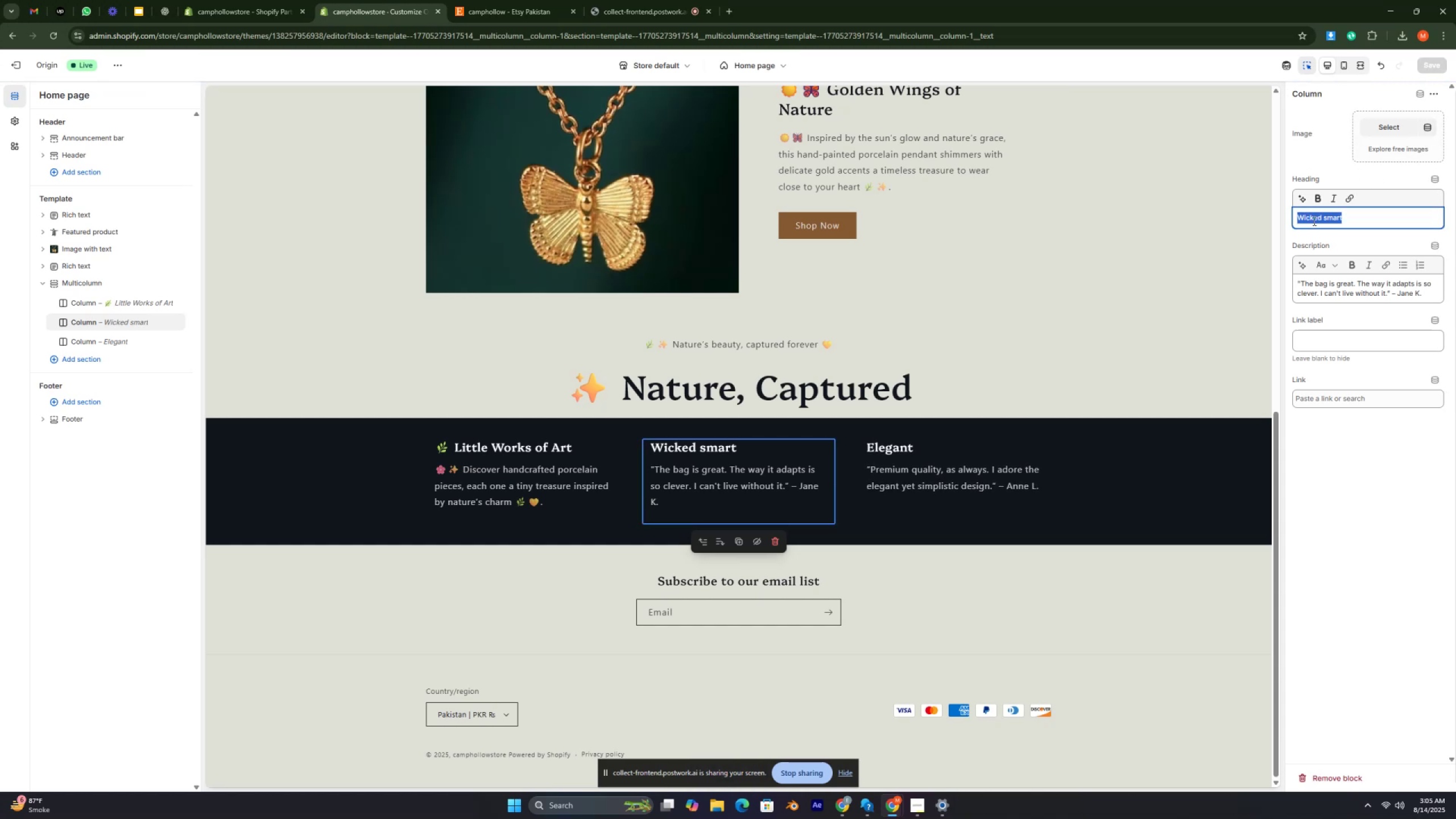 
triple_click([1313, 221])
 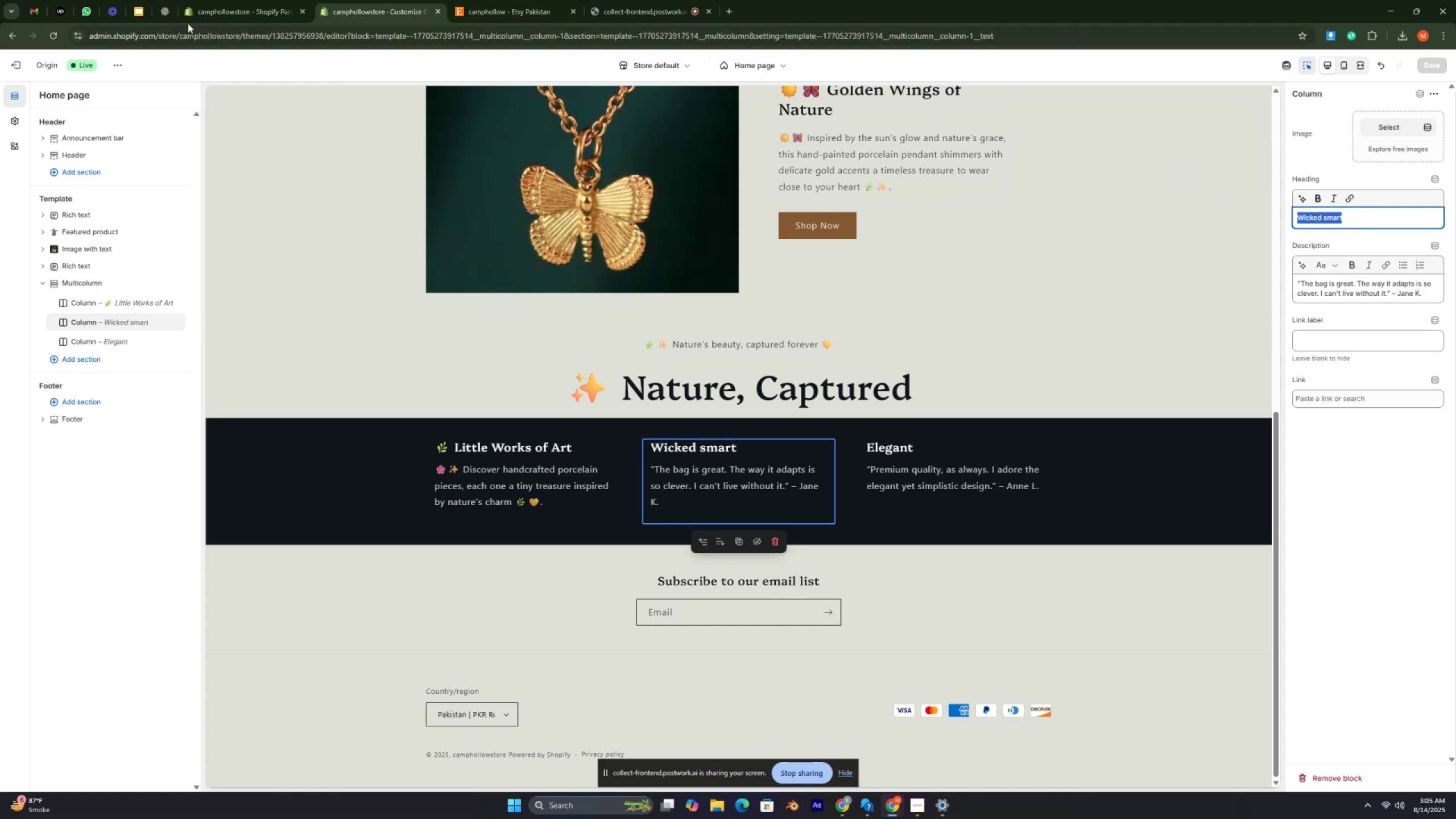 
left_click([172, 14])
 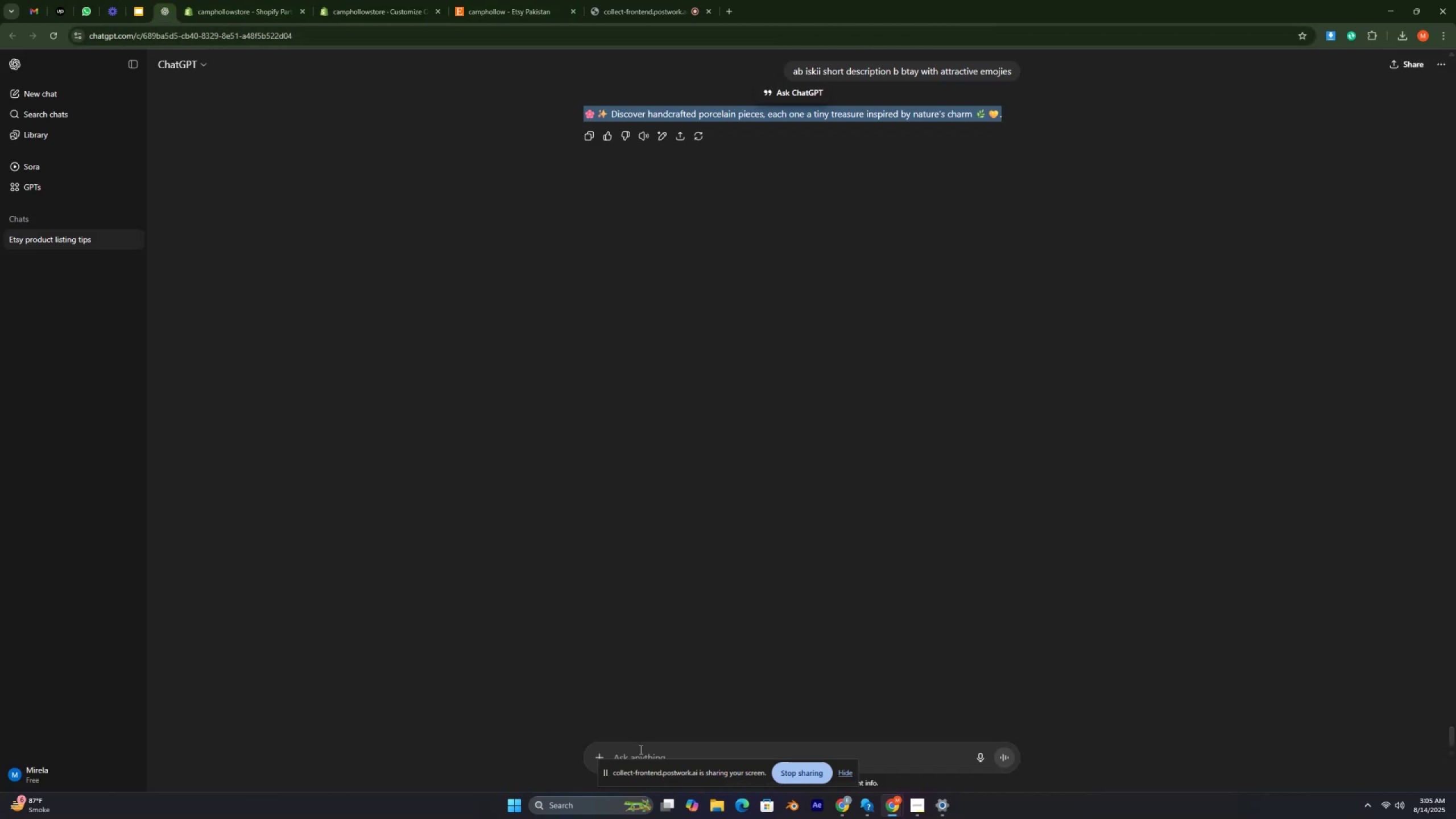 
left_click([642, 753])
 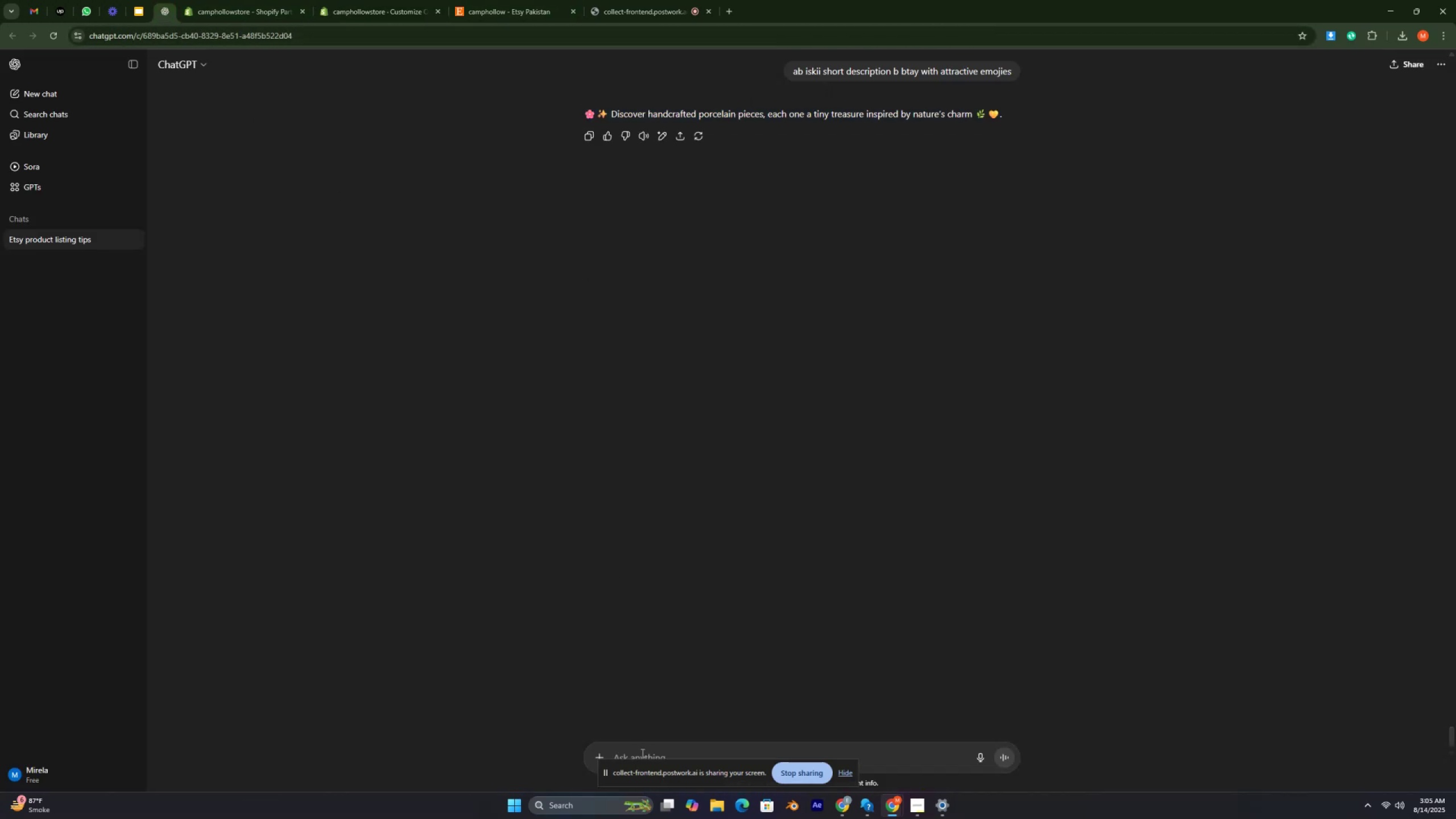 
type(ak hor heading btay)
 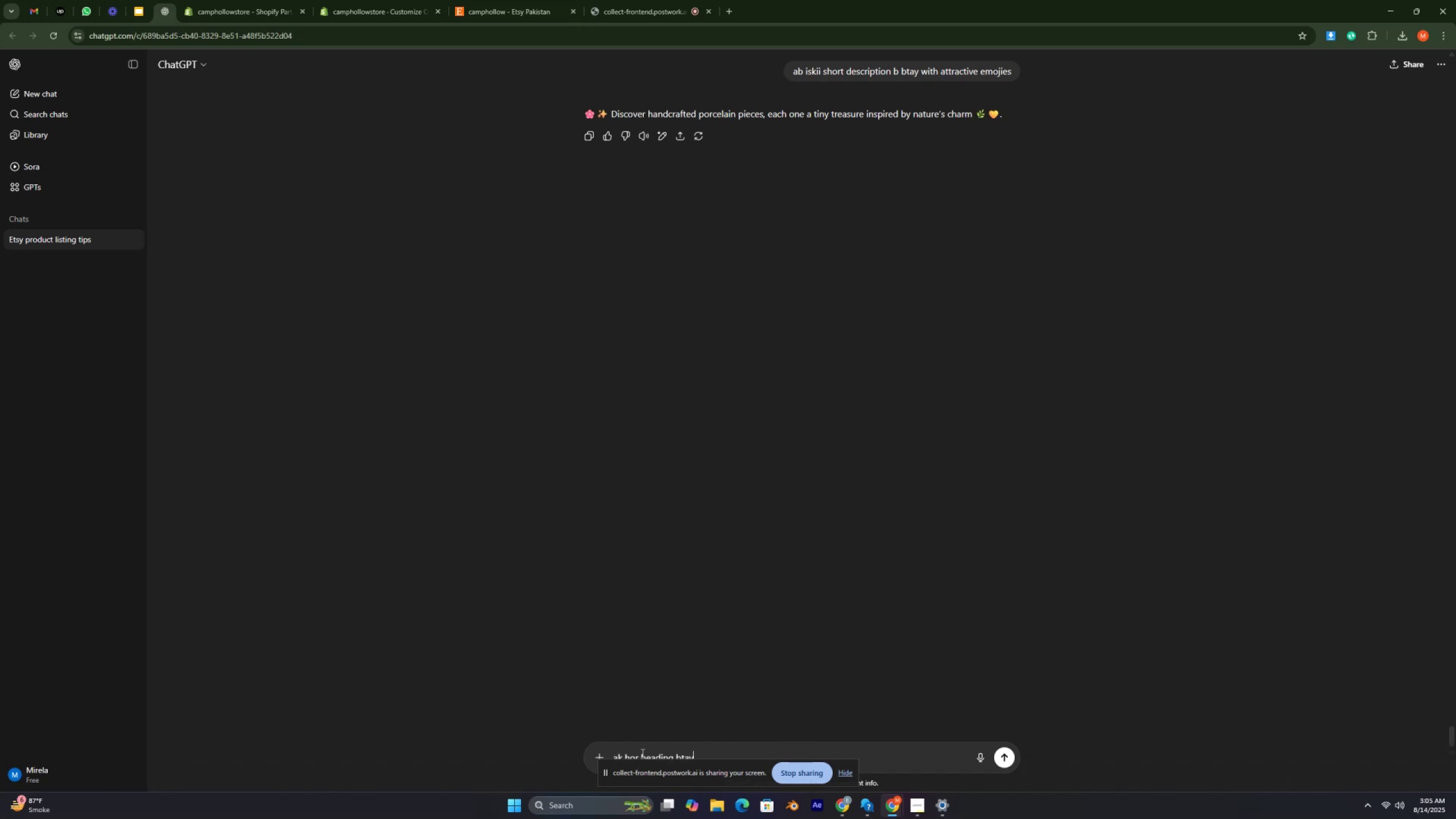 
key(Enter)
 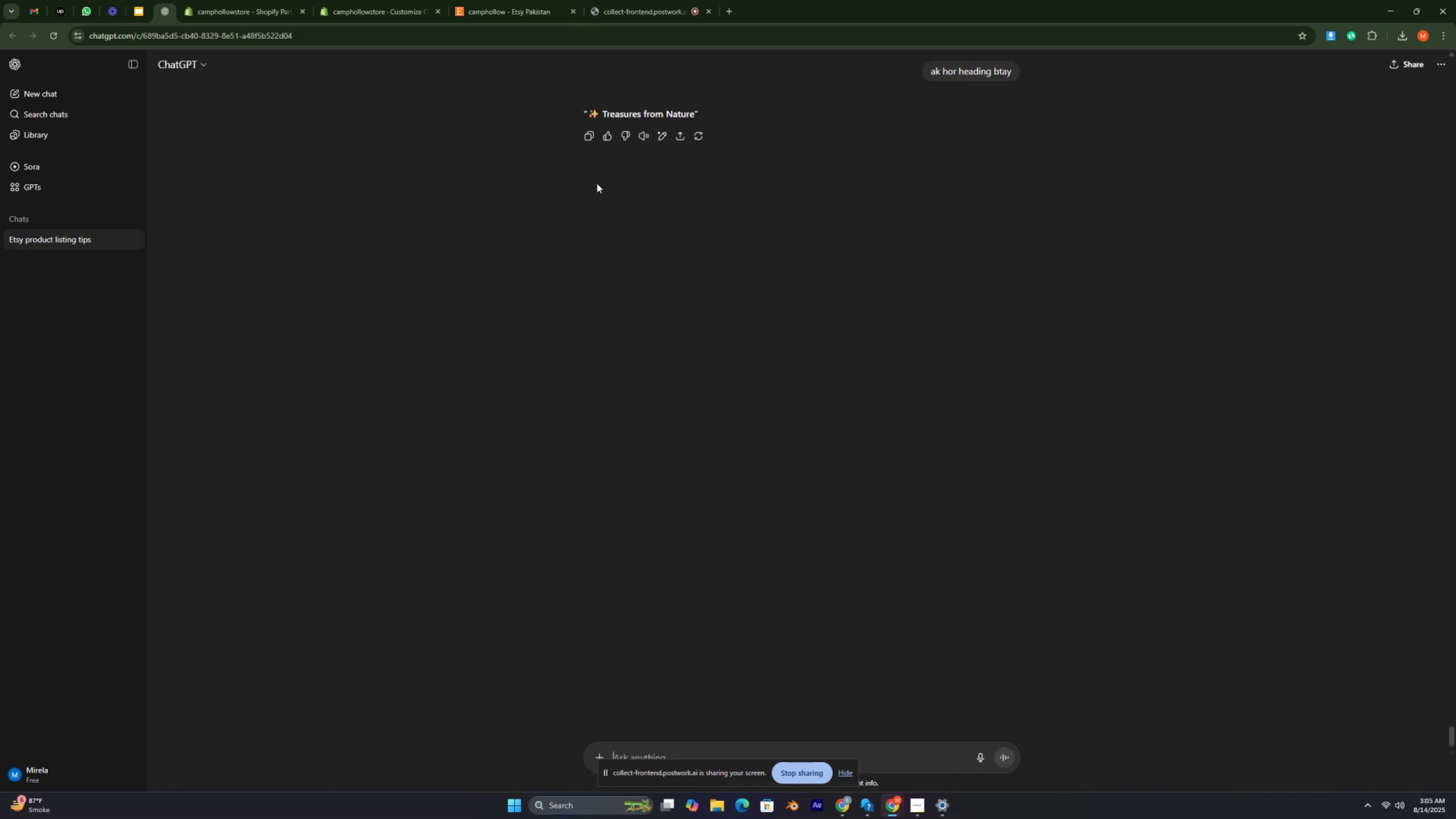 
wait(5.37)
 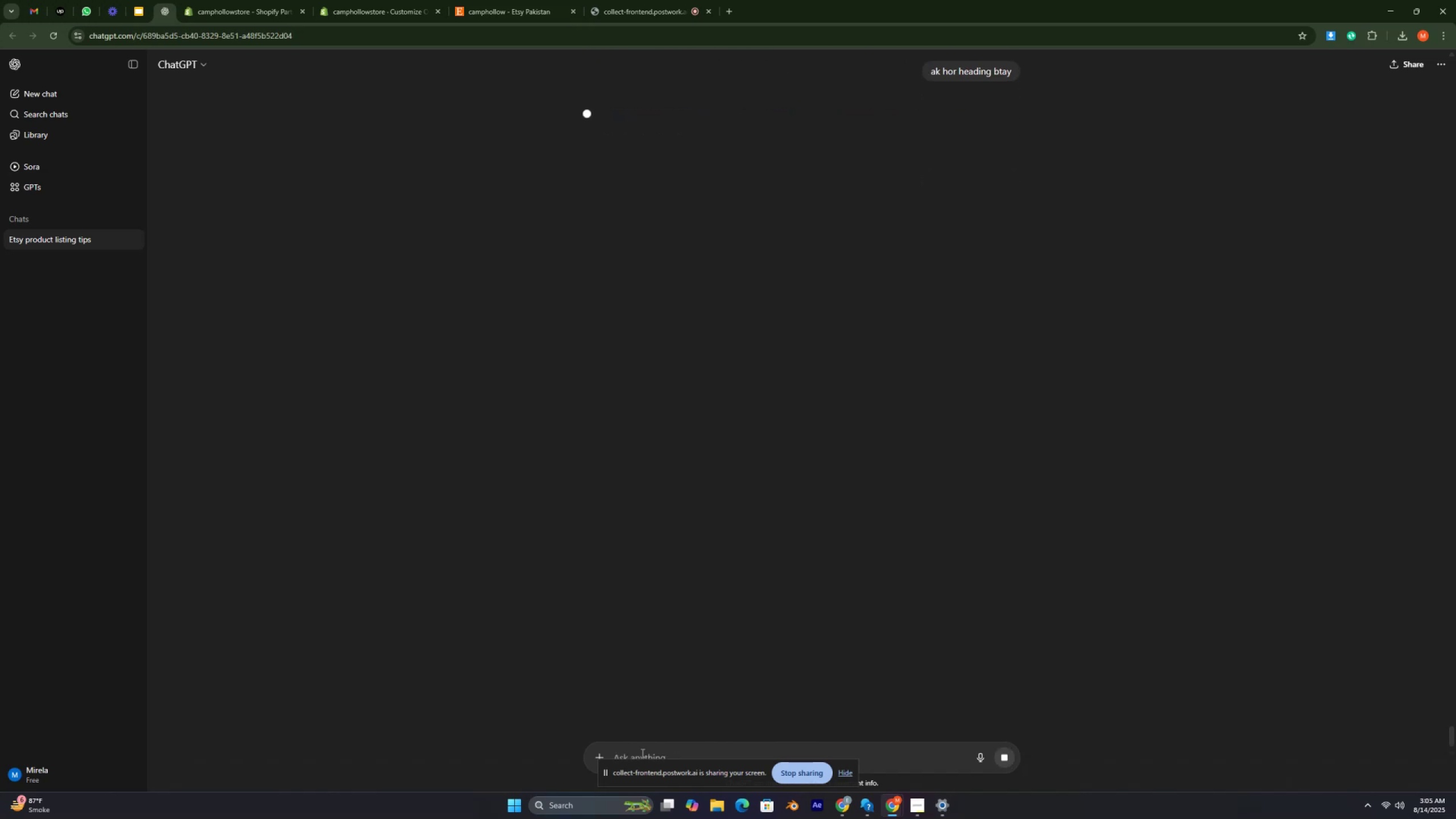 
left_click_drag(start_coordinate=[587, 109], to_coordinate=[693, 108])
 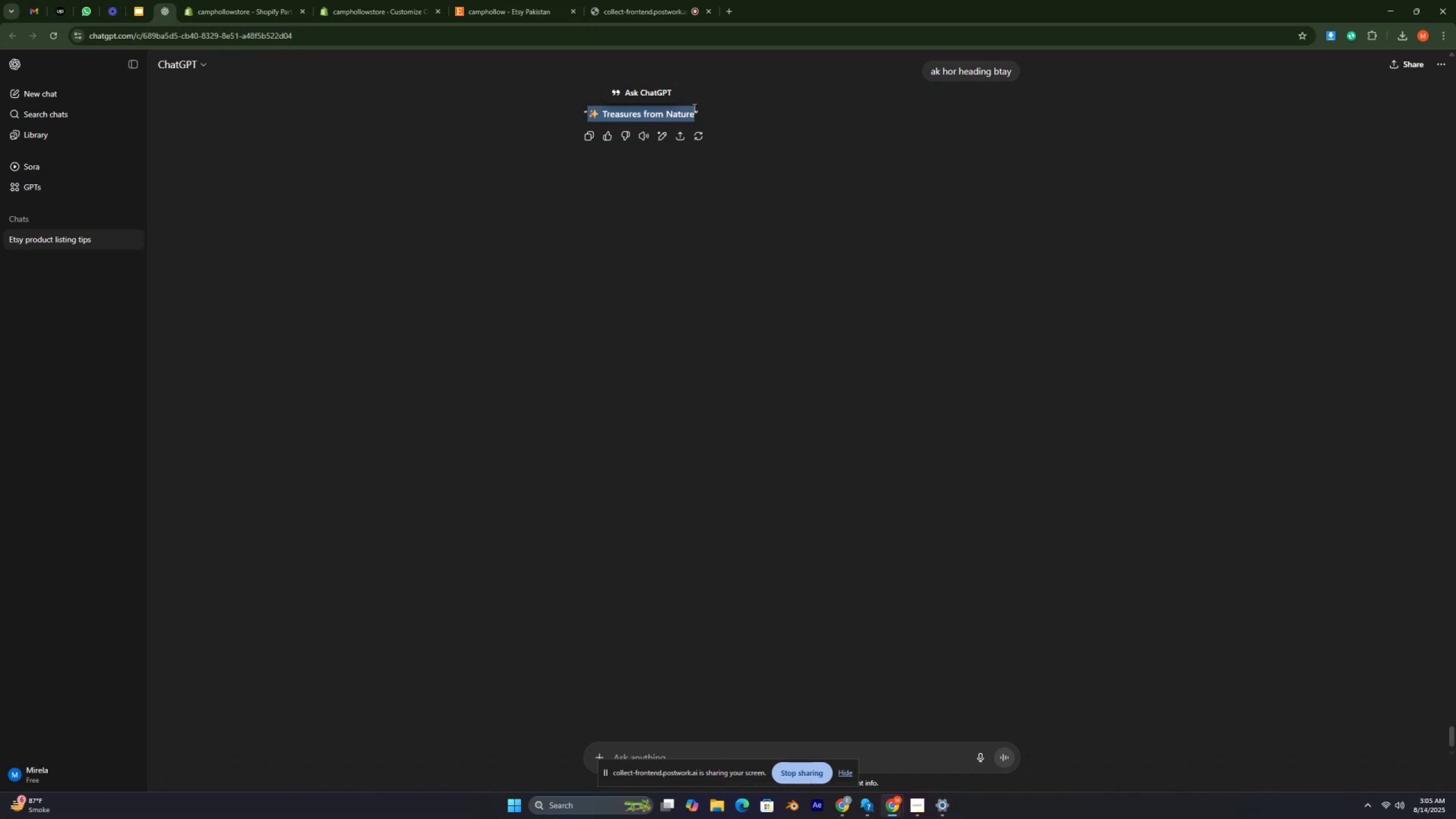 
key(Control+C)
 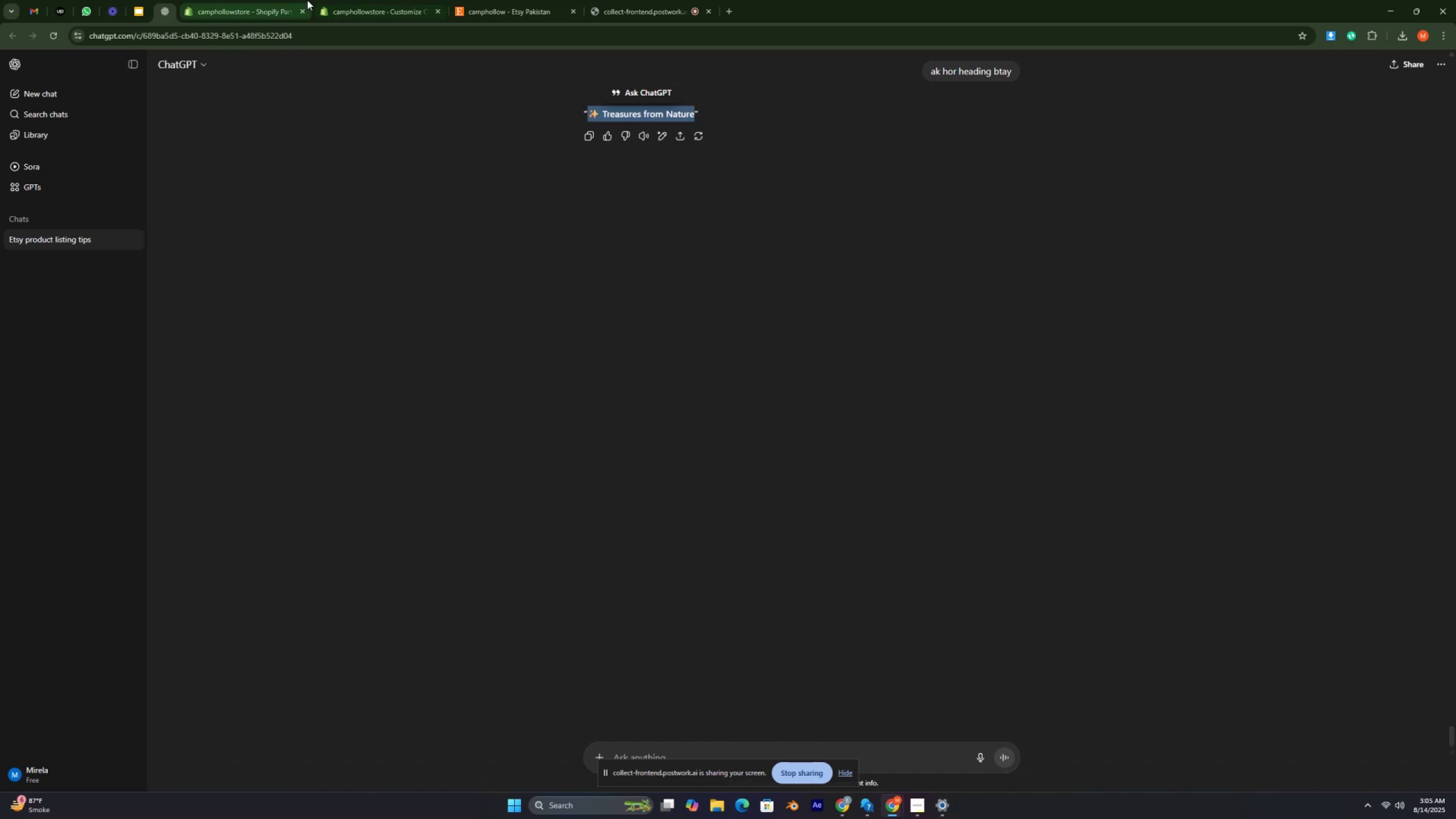 
left_click([355, 14])
 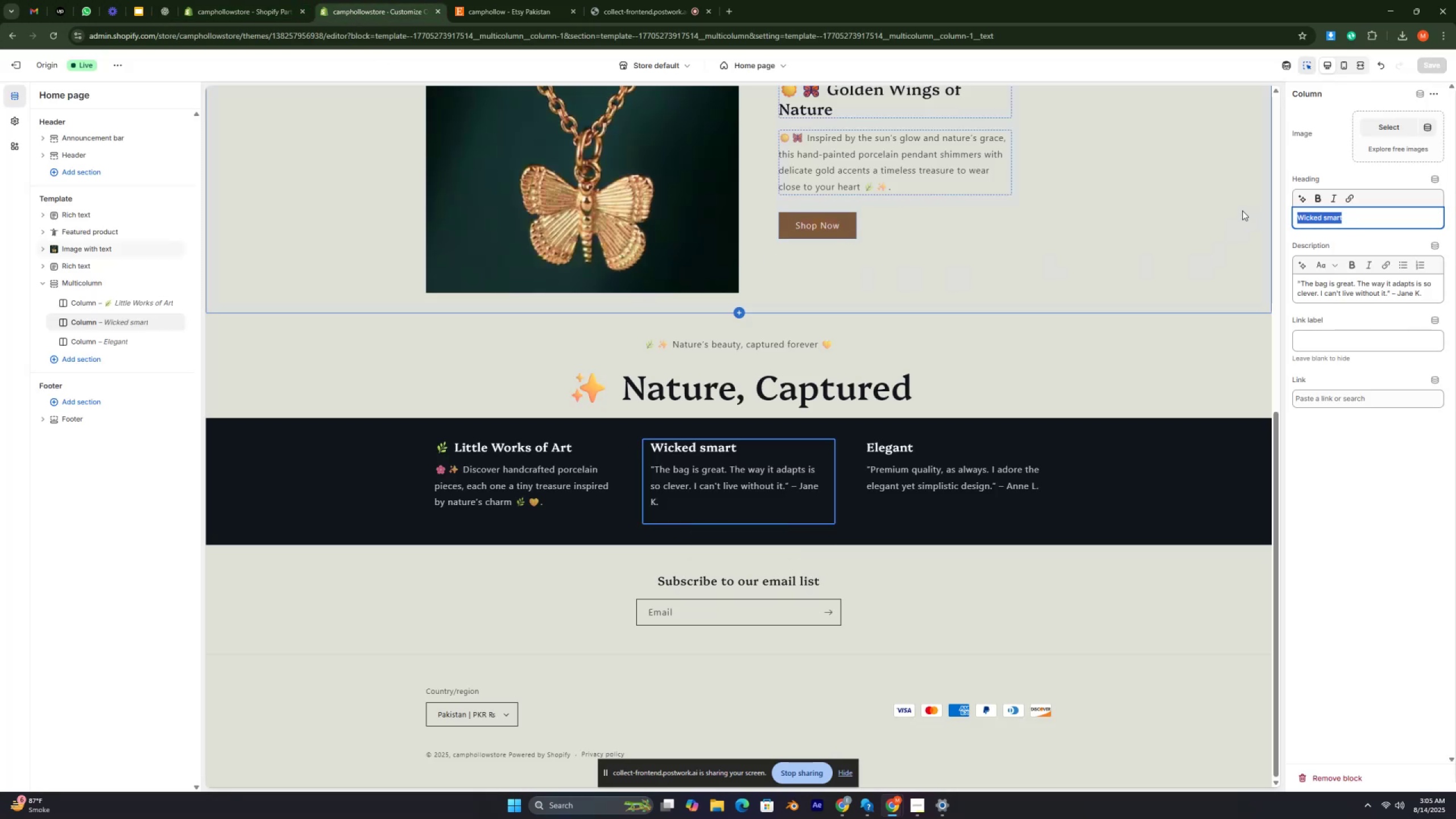 
key(Control+V)
 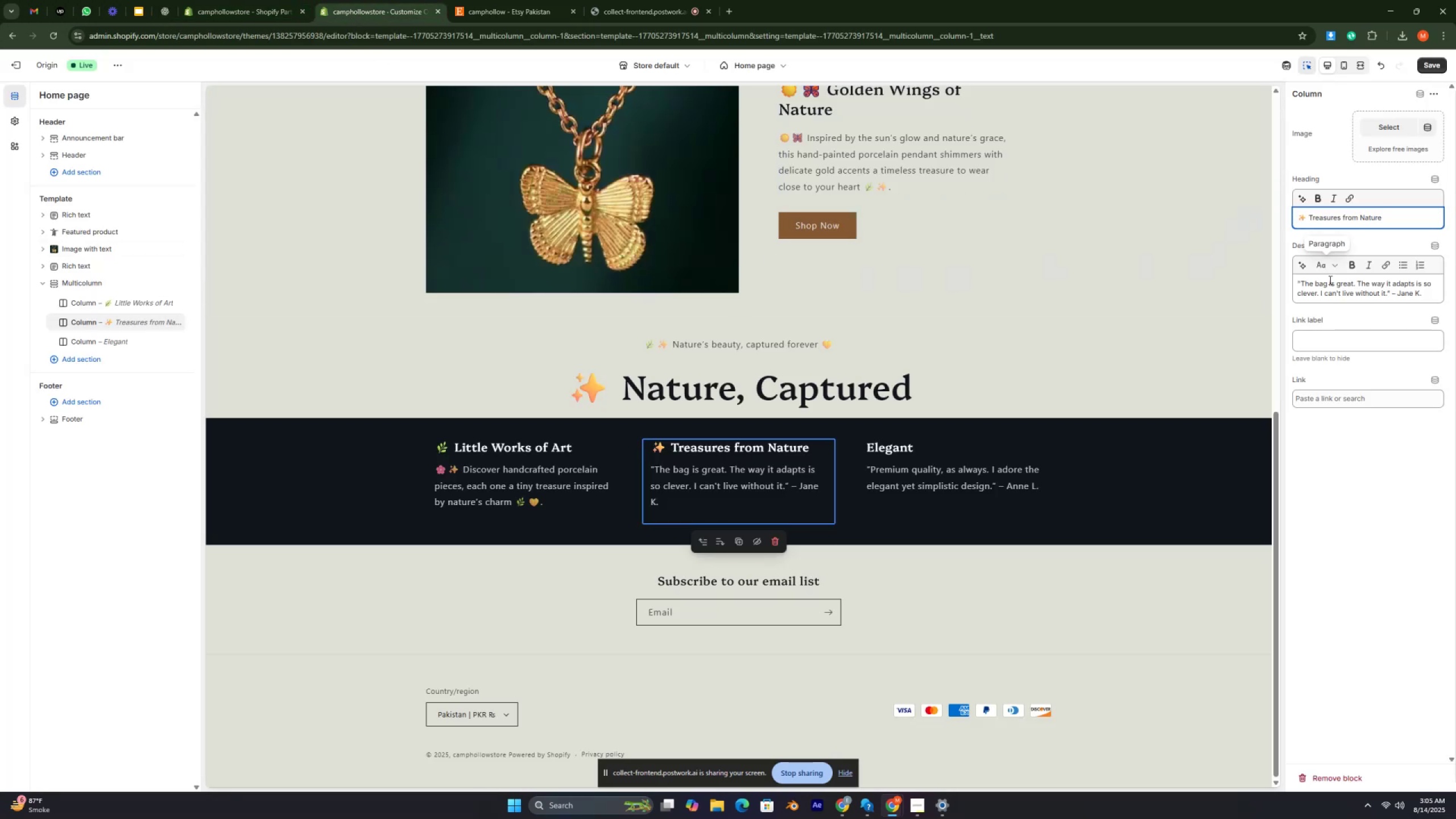 
double_click([1327, 288])
 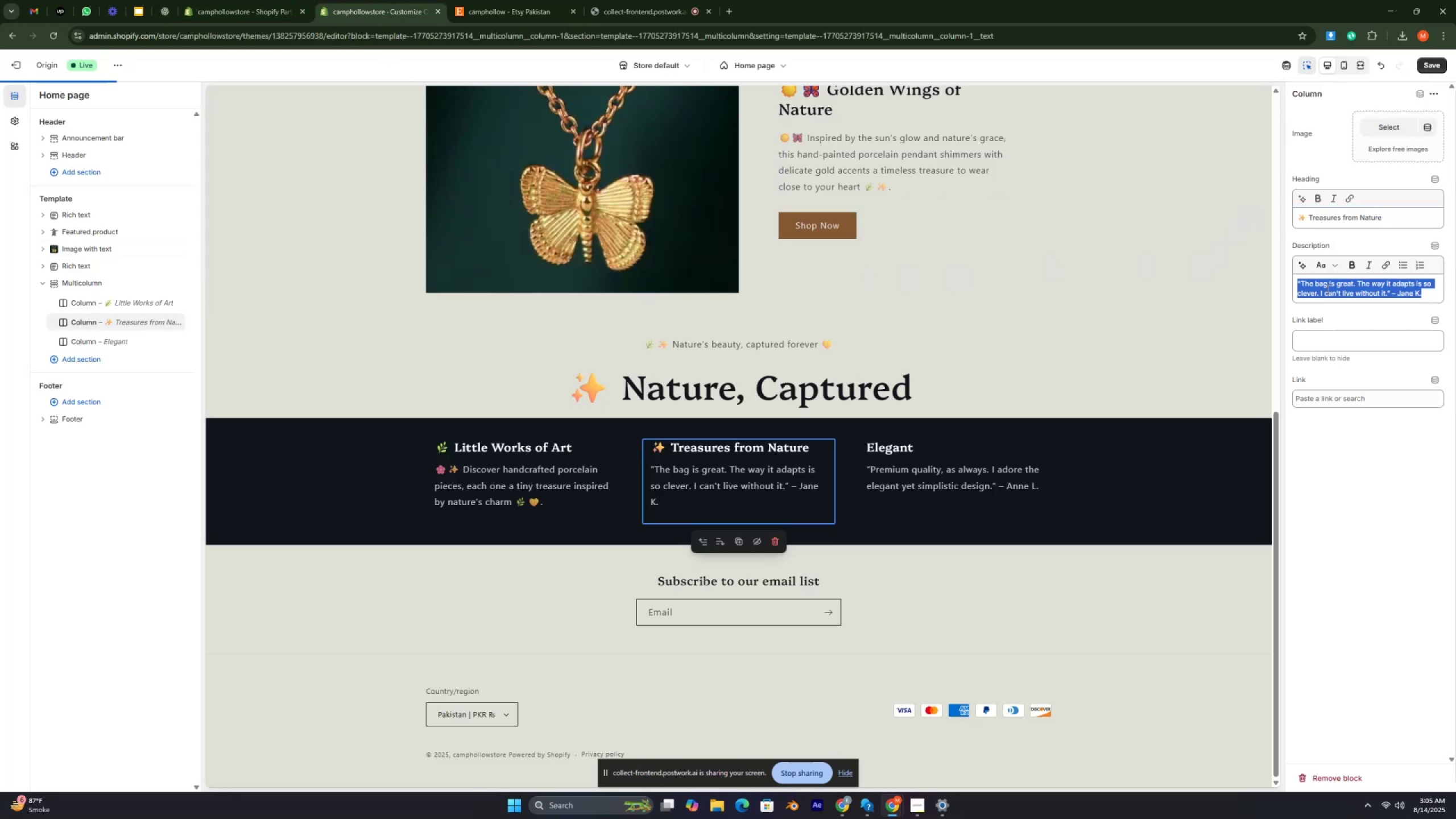 
triple_click([1327, 288])
 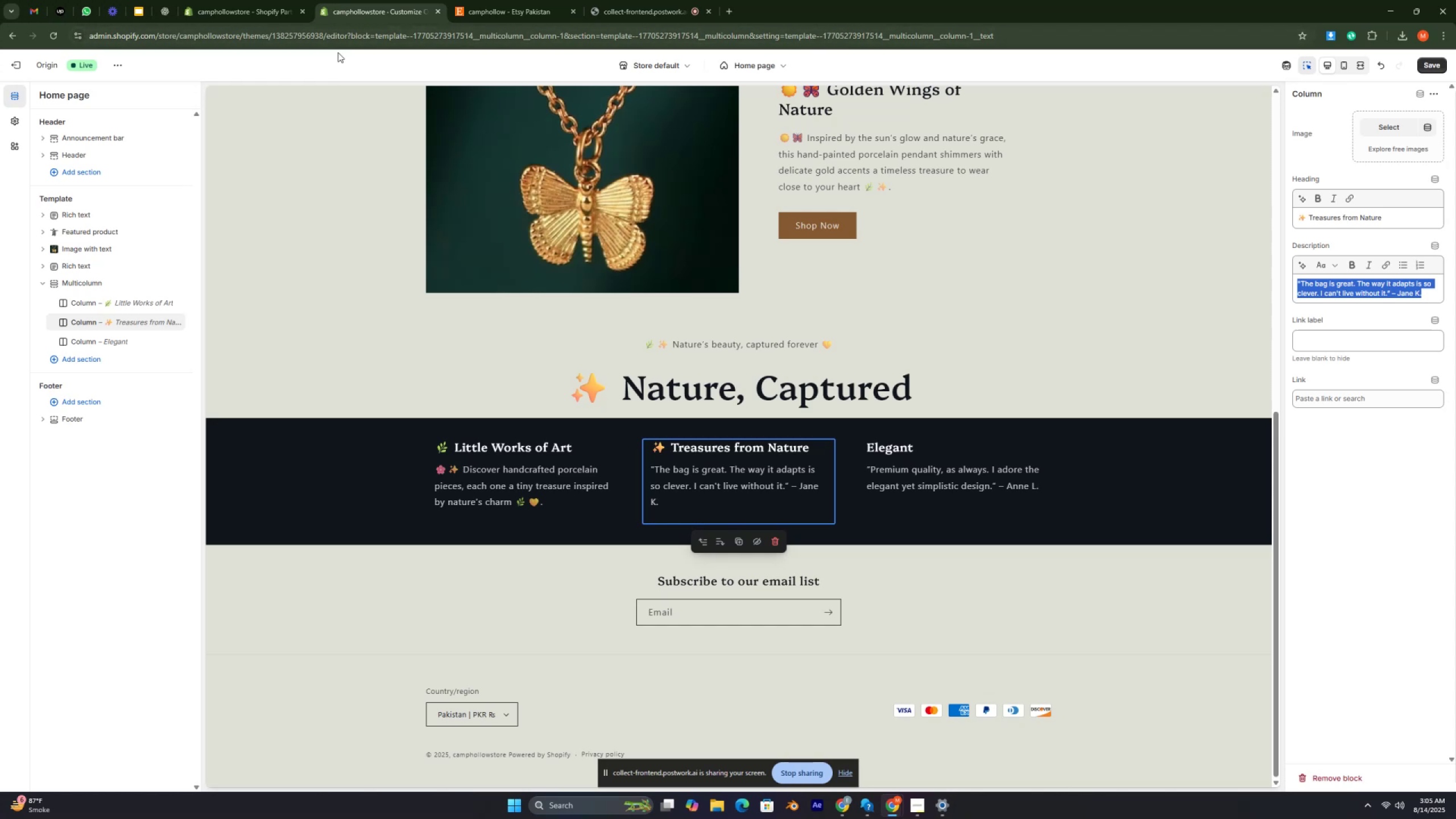 
left_click([158, 21])
 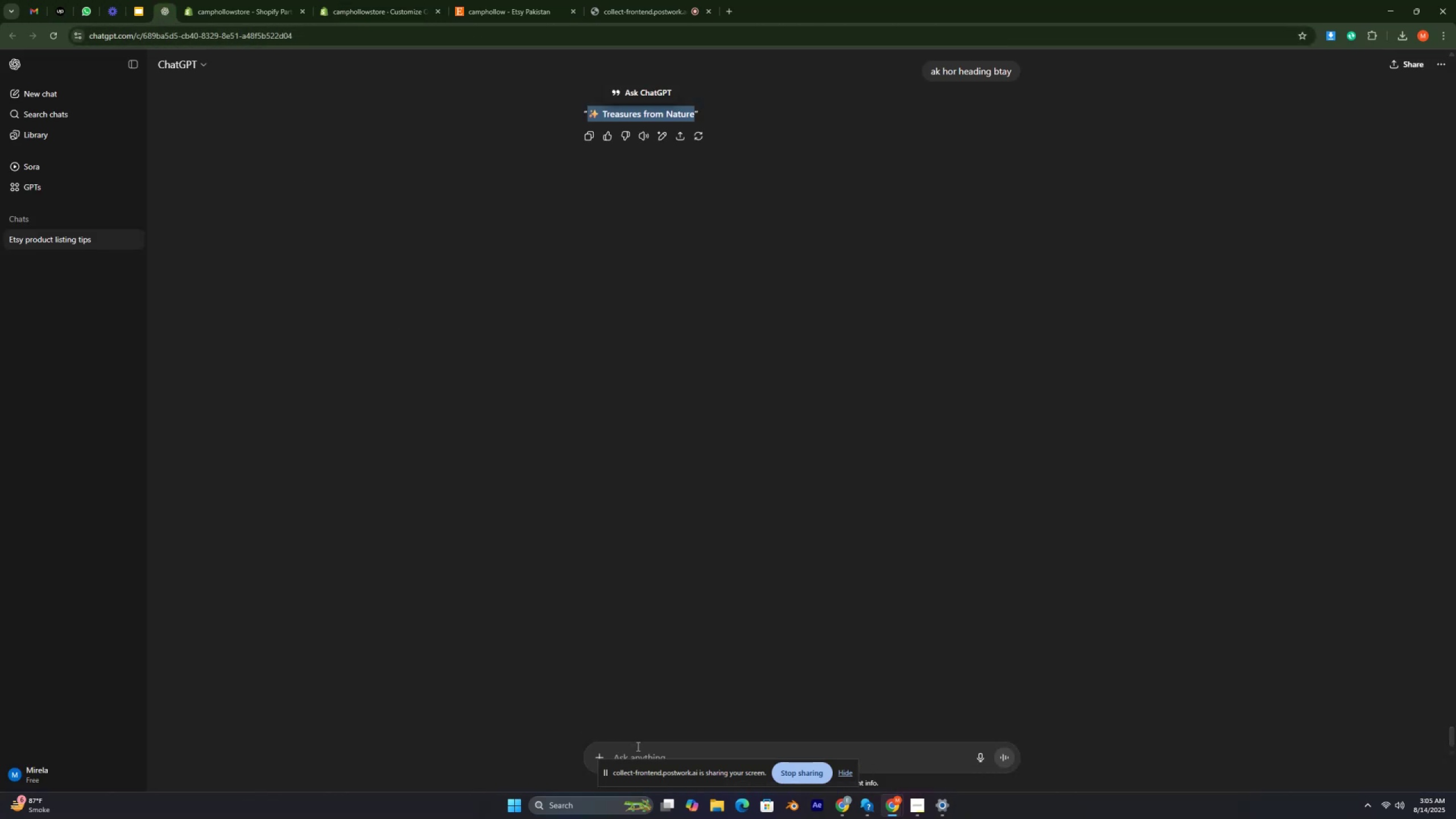 
left_click([637, 746])
 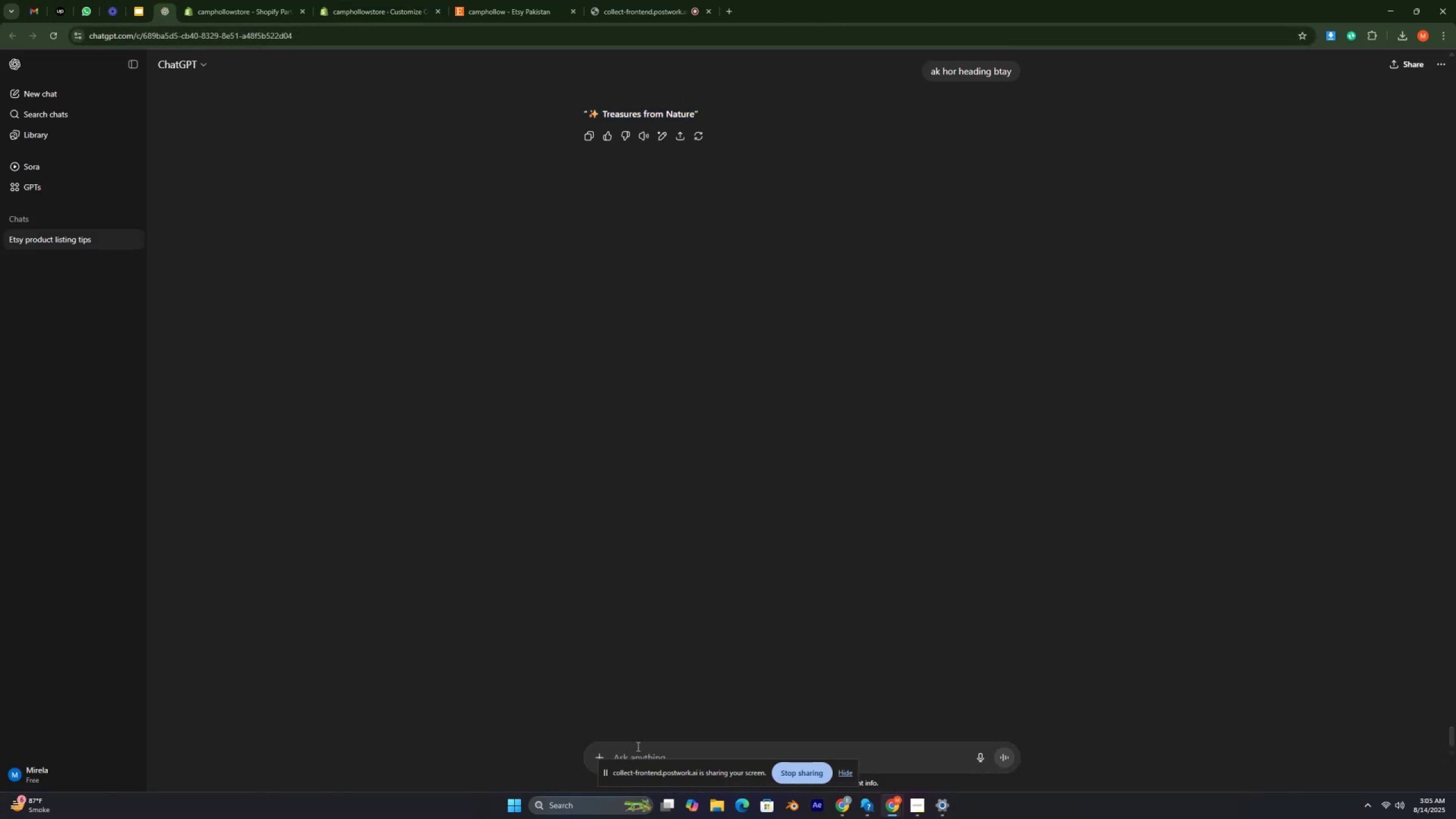 
type(ab iskii derscription b btay with attractive emojies)
 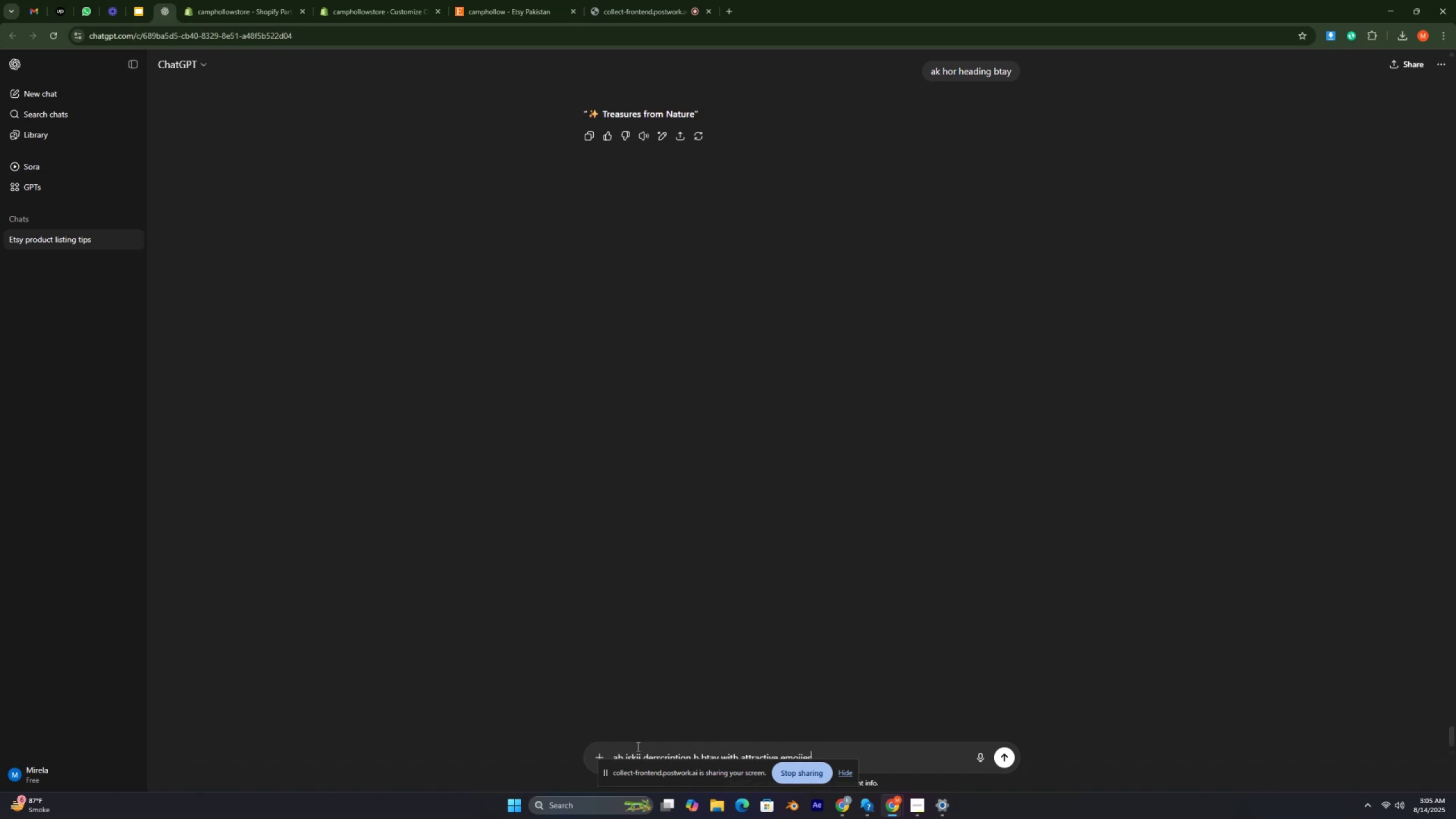 
key(Enter)
 